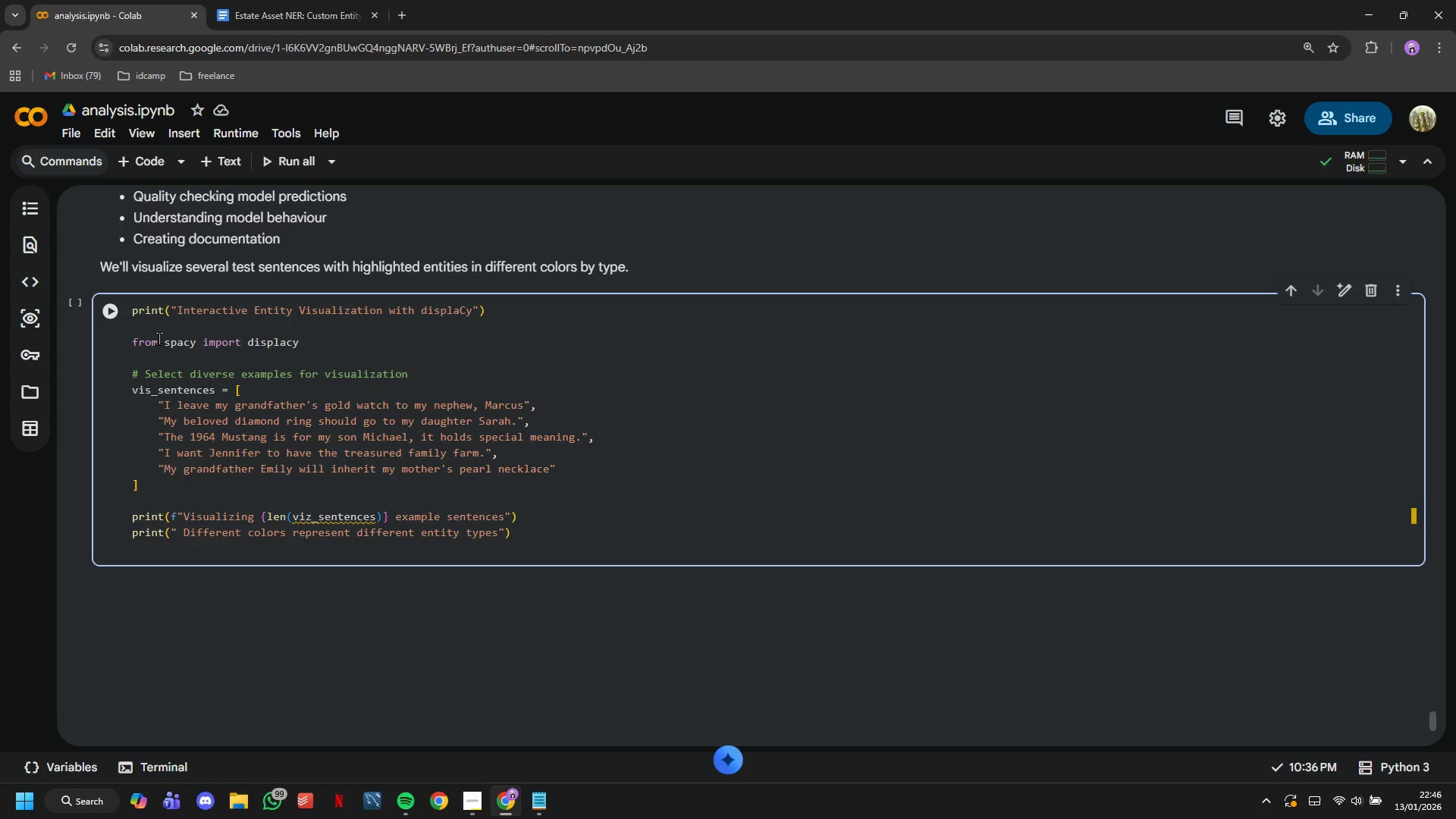 
key(Enter)
 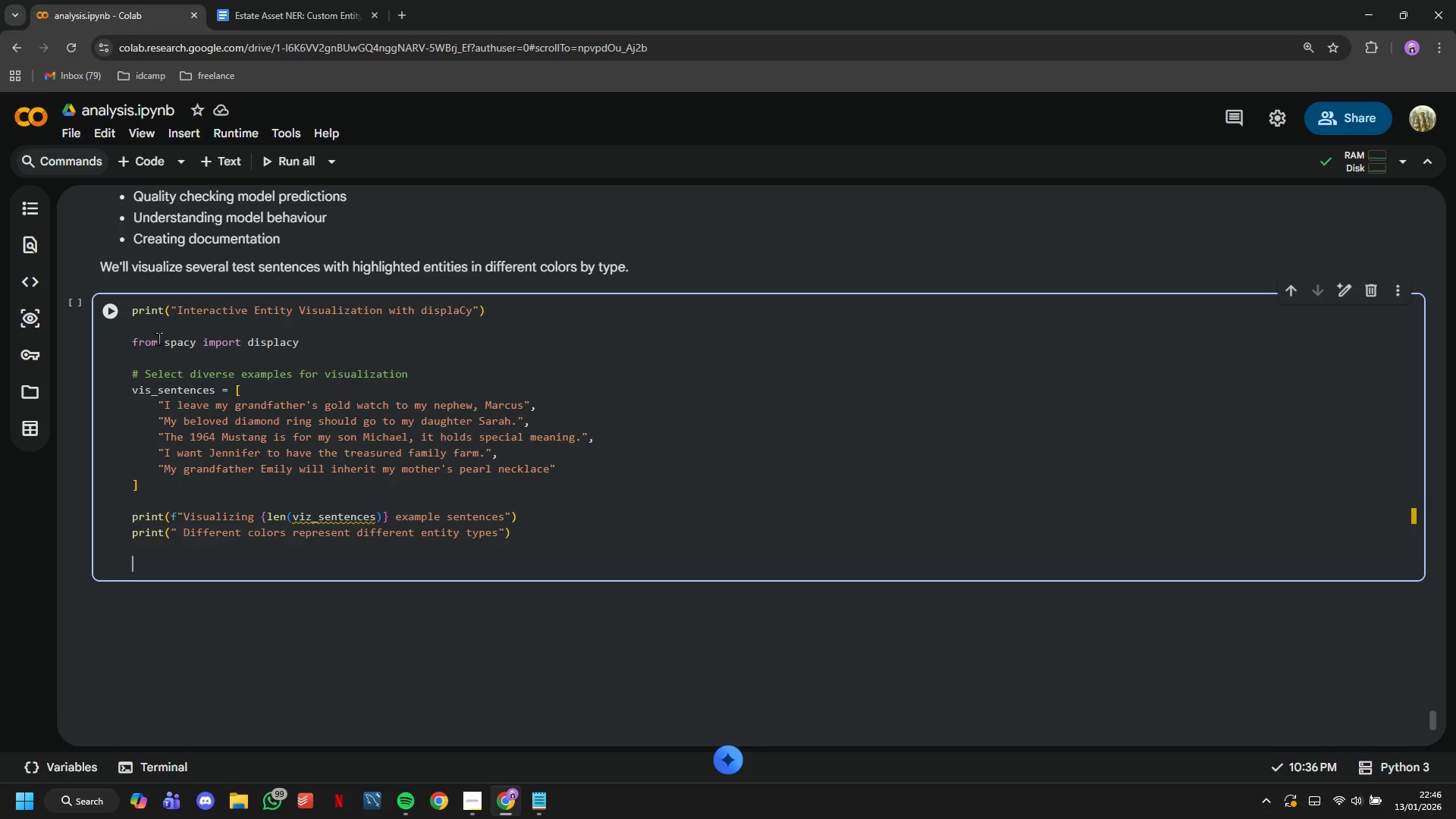 
type(# Custom colors for my )
key(Backspace)
key(Backspace)
key(Backspace)
type(our entity types)
 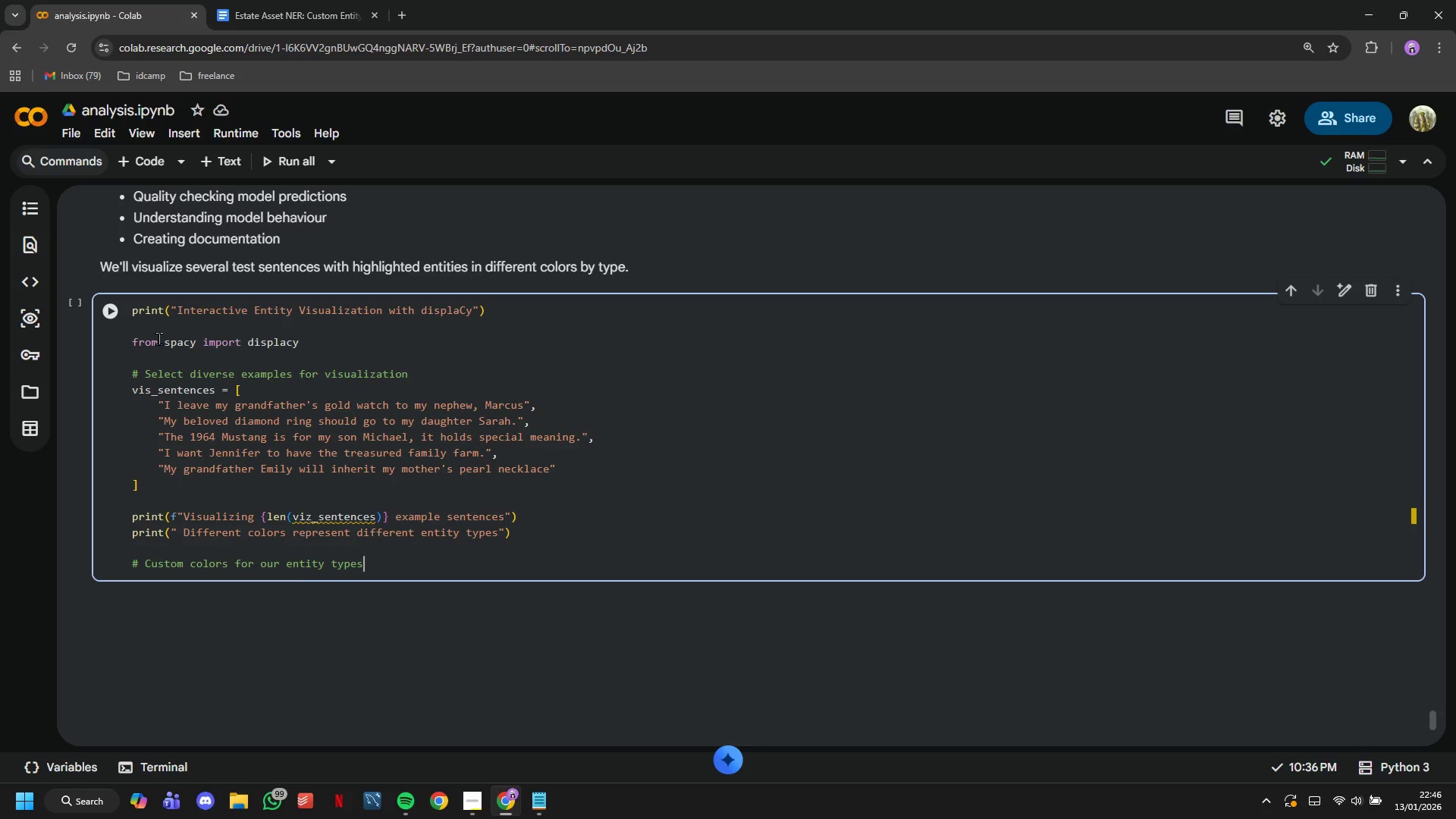 
key(Enter)
 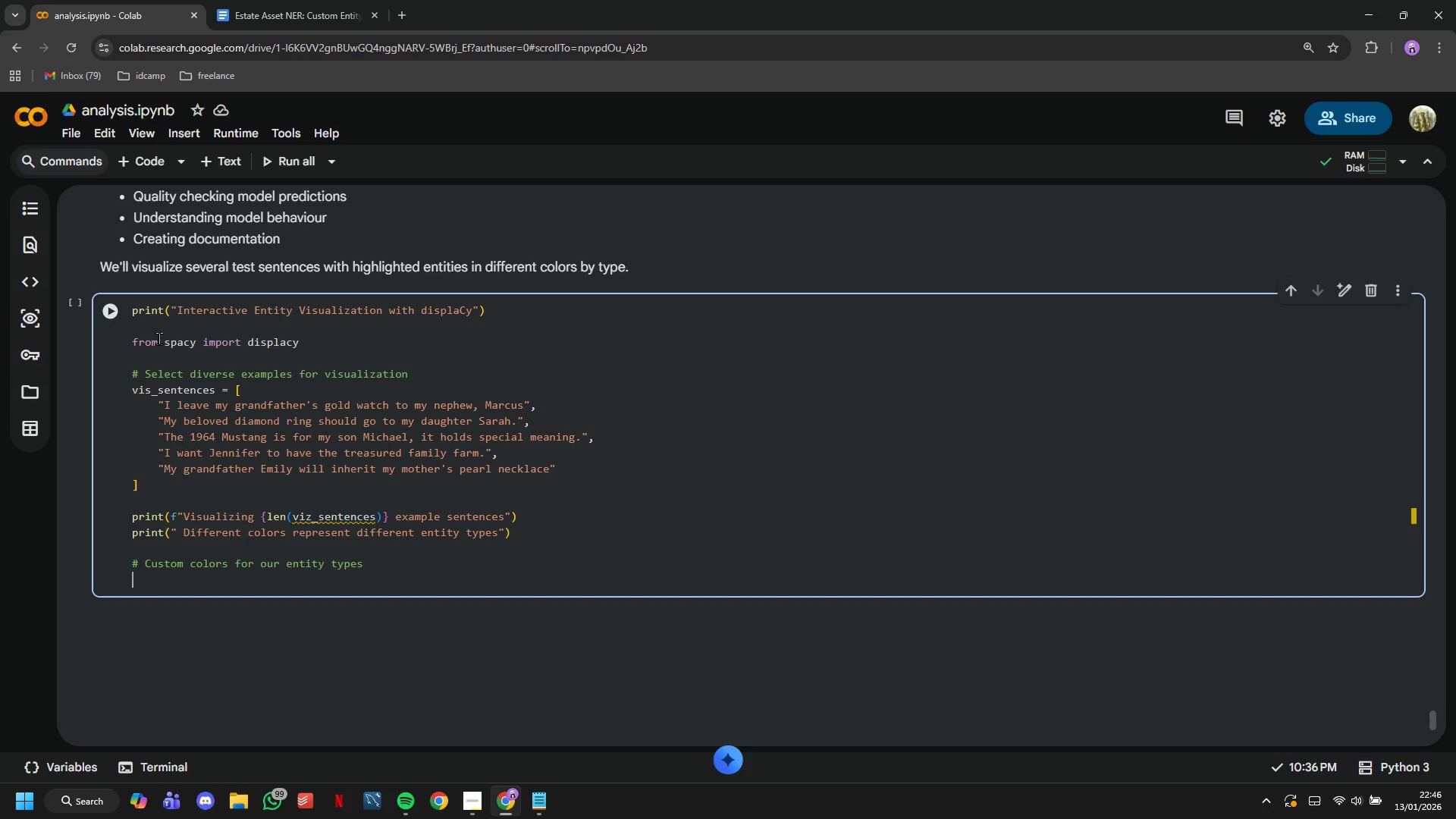 
type(colors = {)
 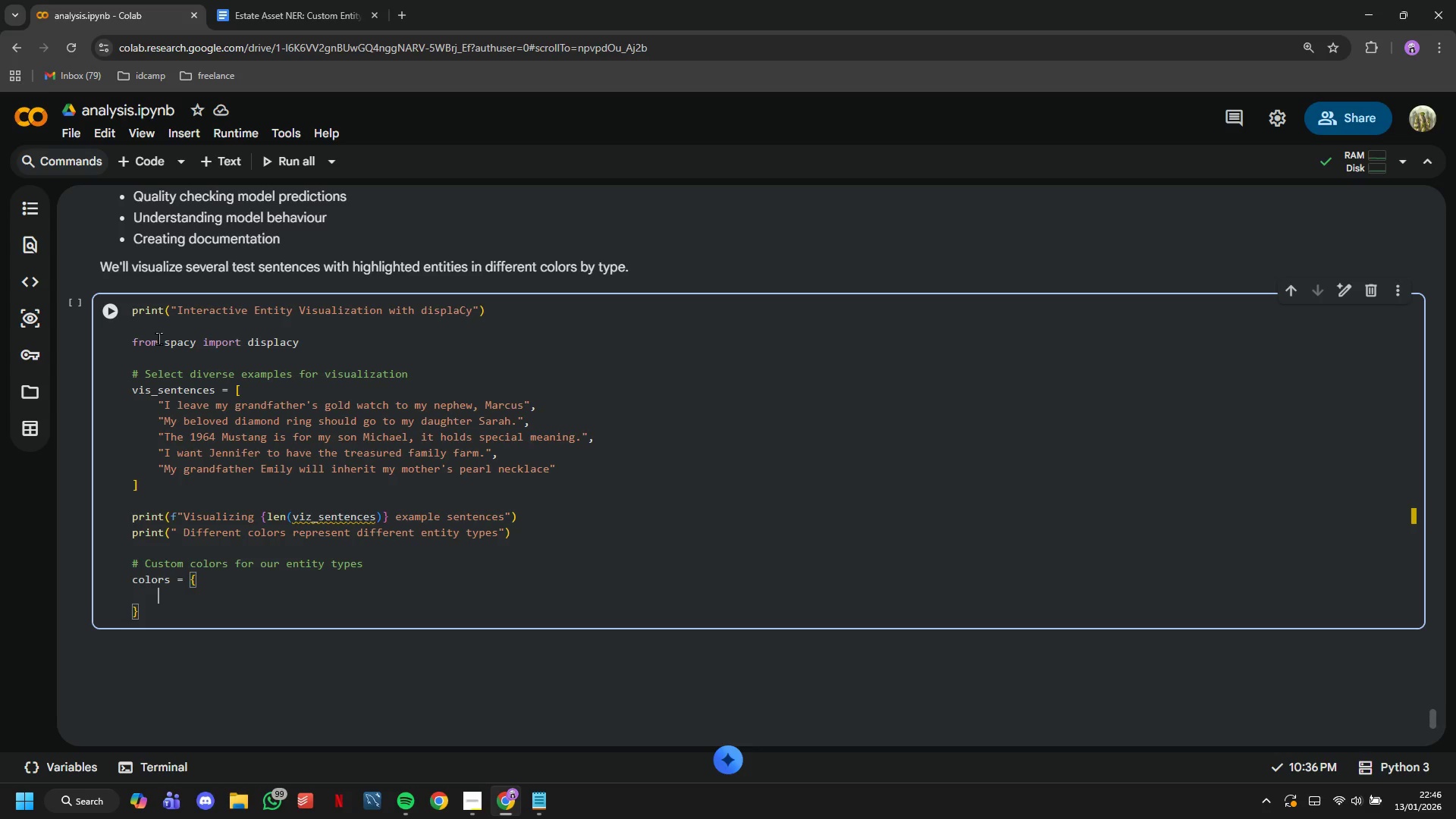 
 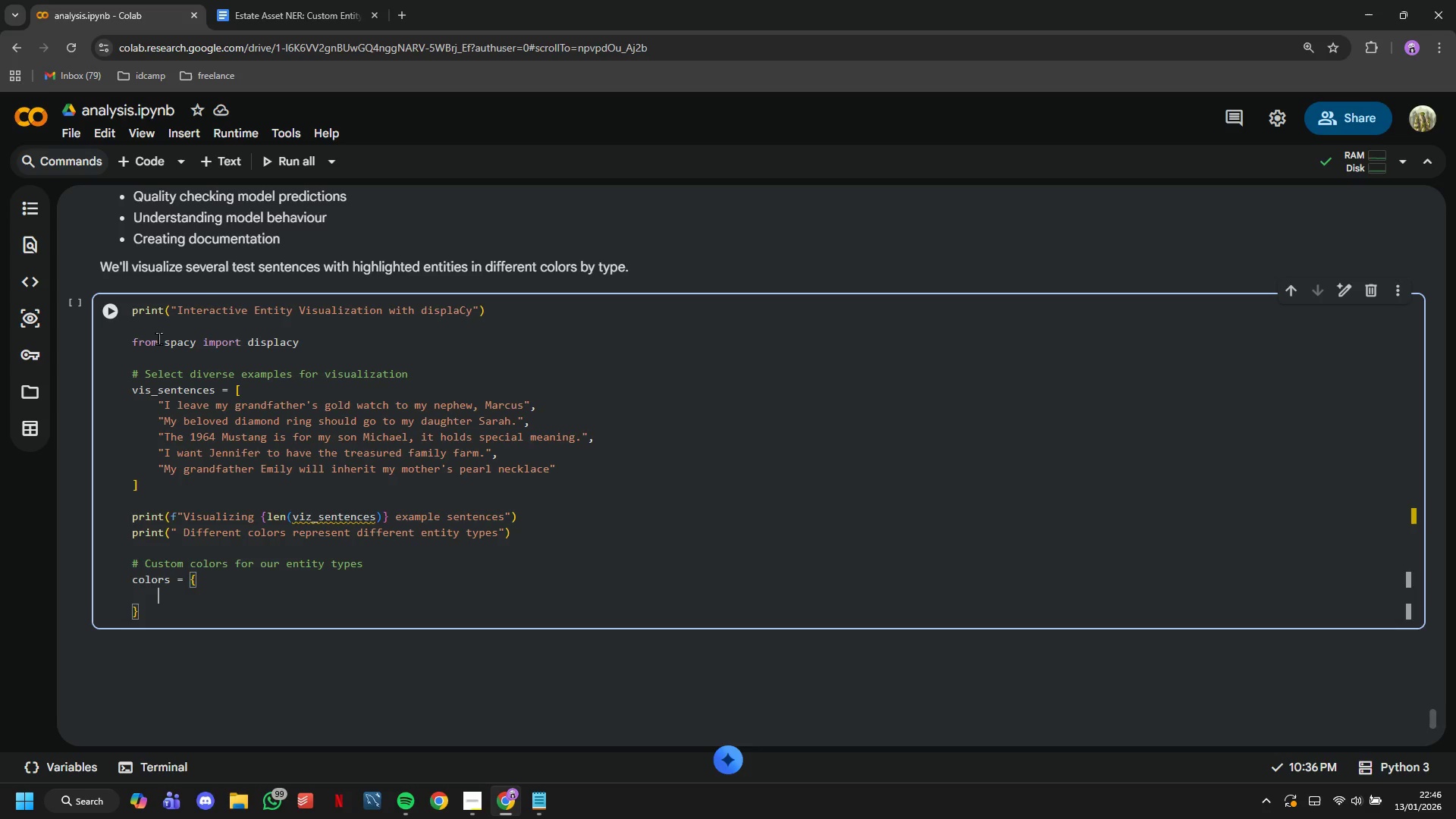 
key(Enter)
 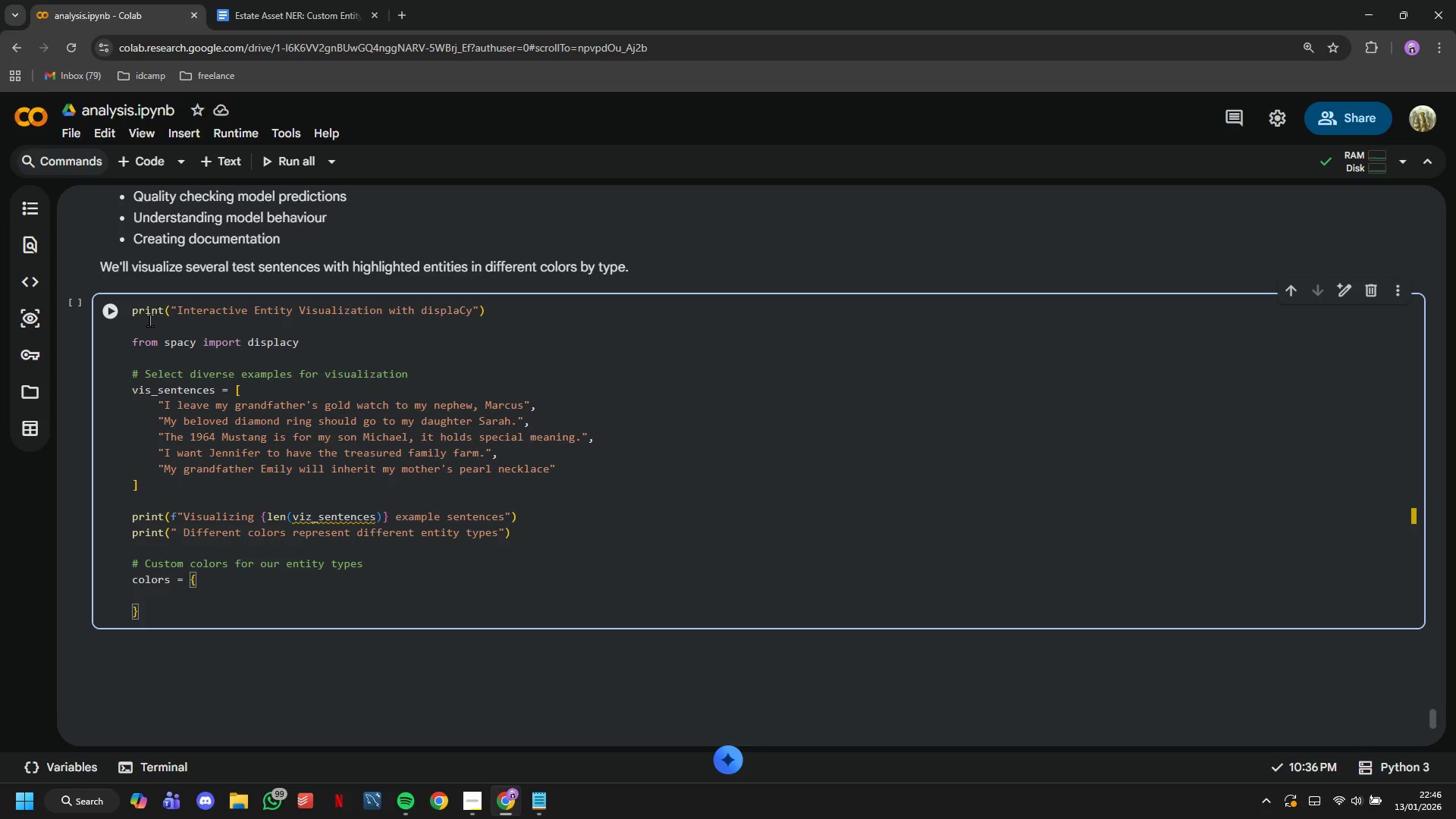 
type("PHYS)
key(Tab)
type(,)
key(Backspace)
 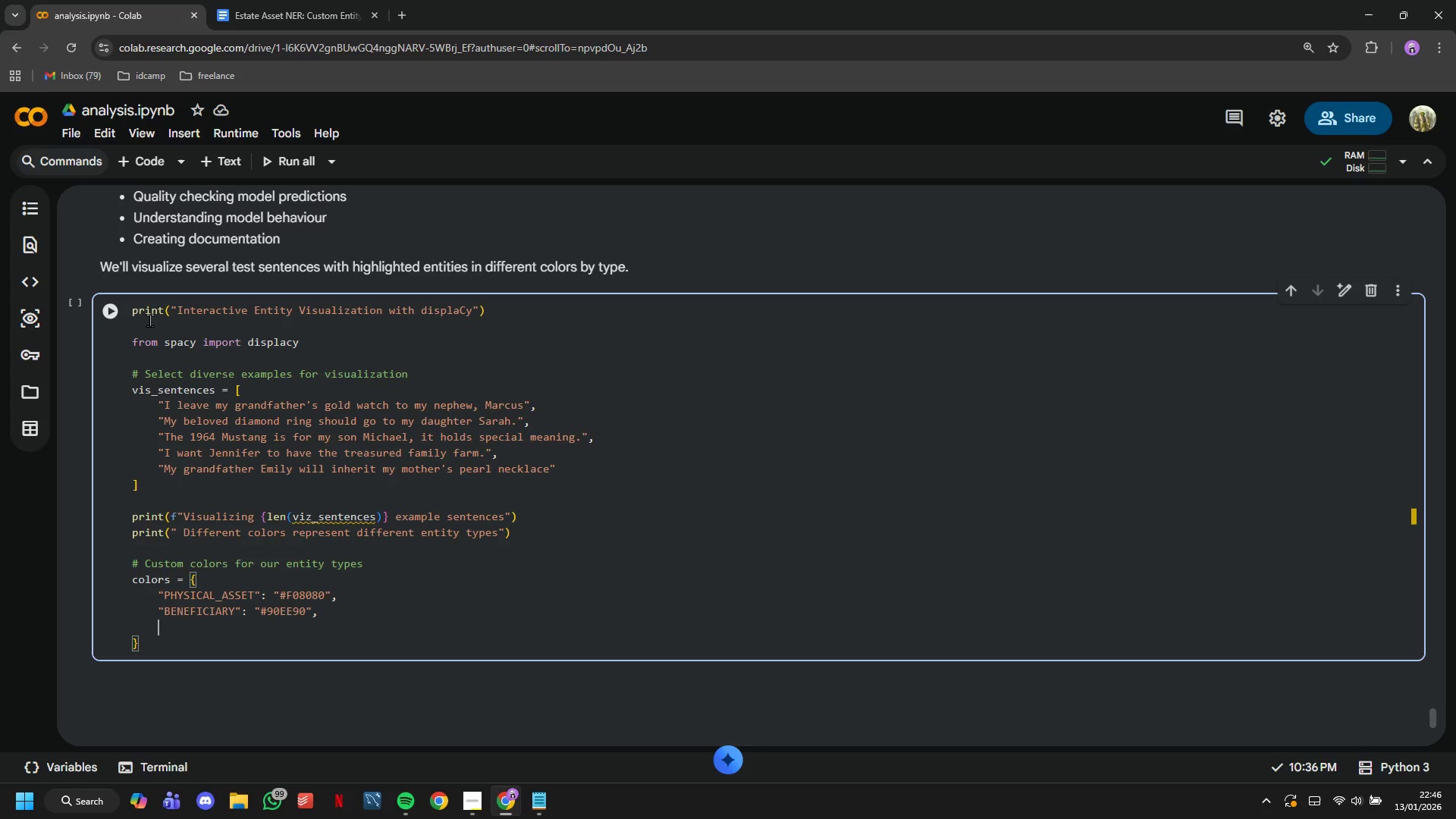 
key(Enter)
 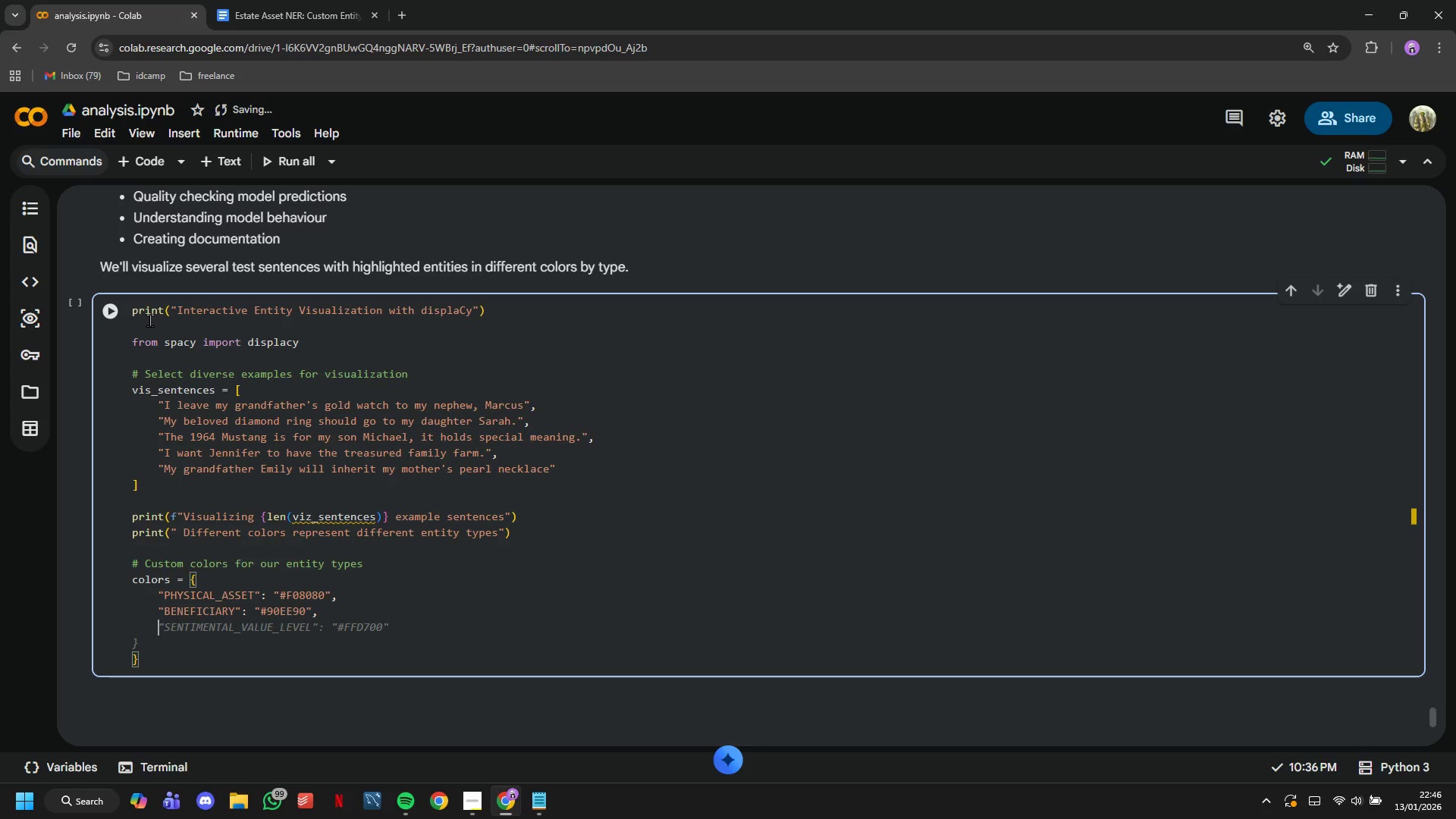 
key(ArrowUp)
 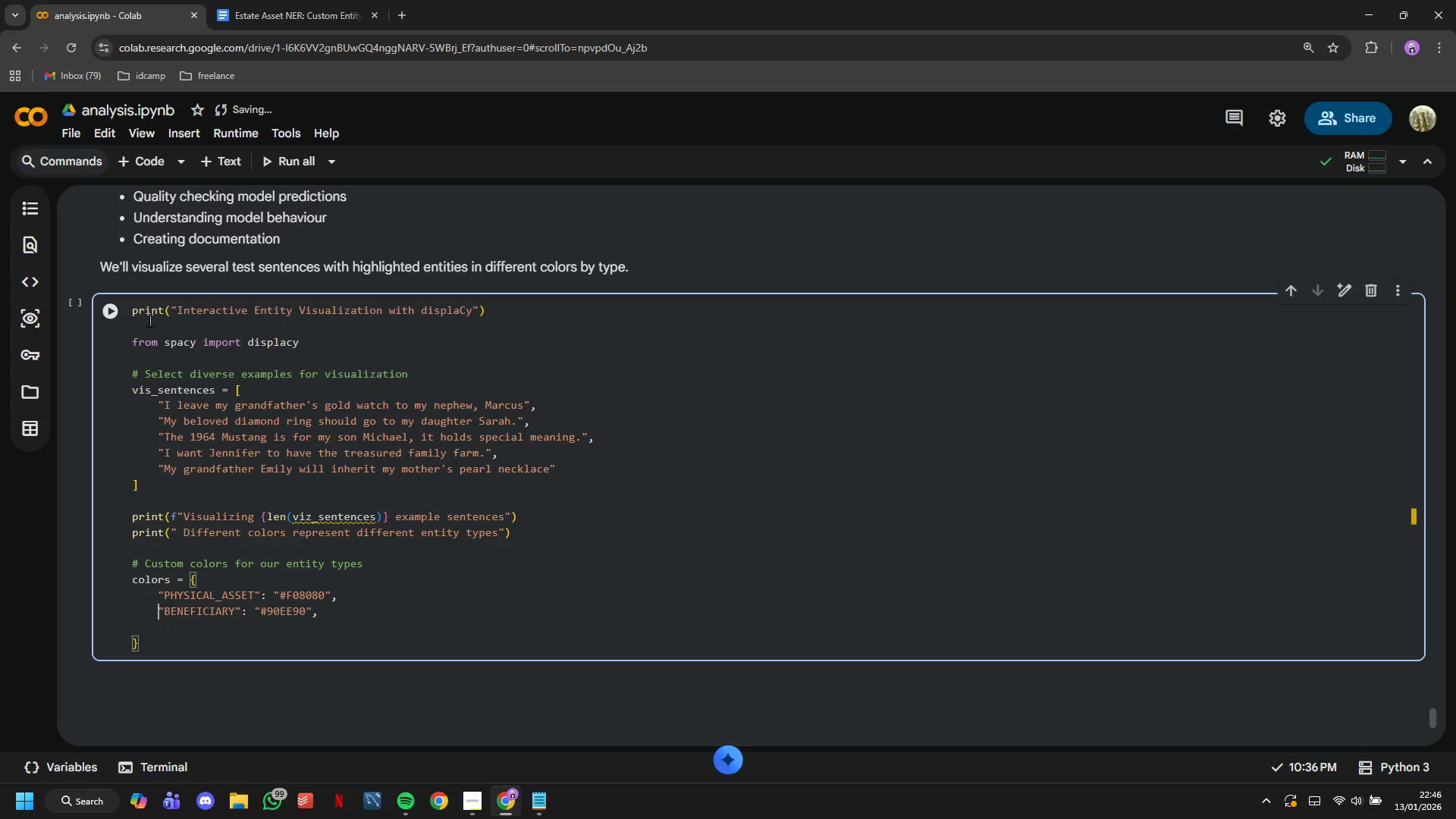 
key(ArrowUp)
 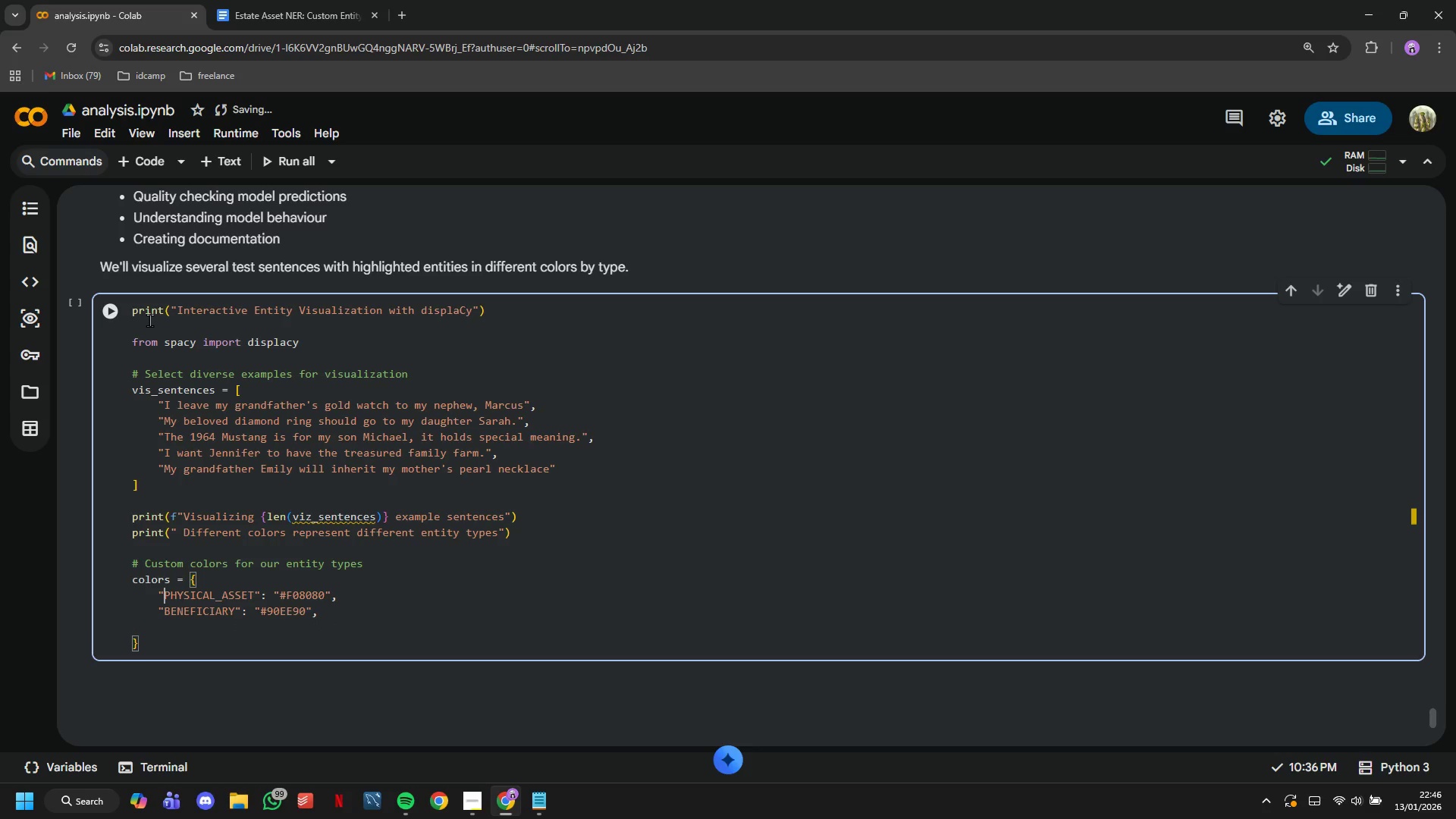 
hold_key(key=ArrowRight, duration=1.36)
 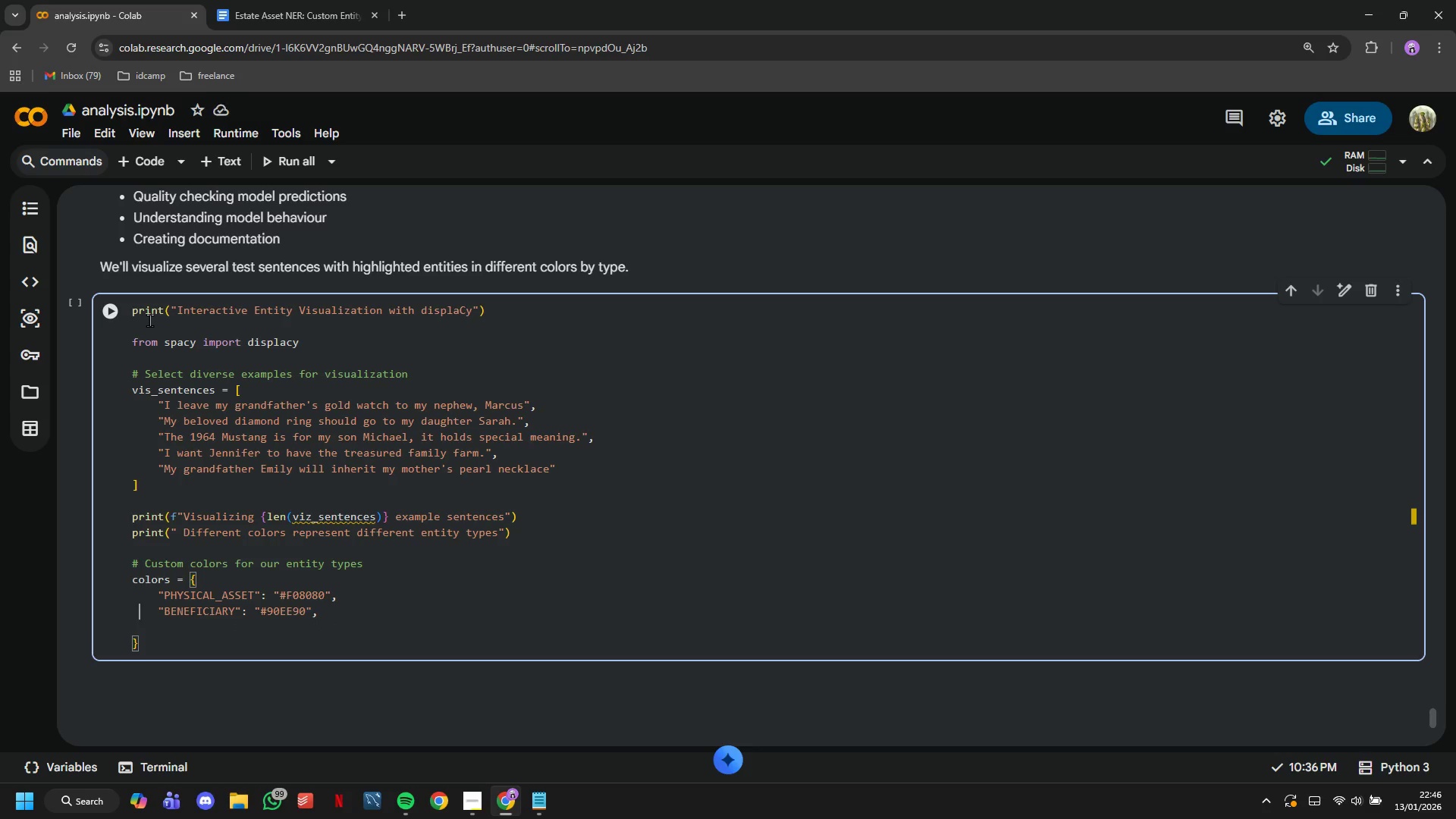 
key(ArrowLeft)
 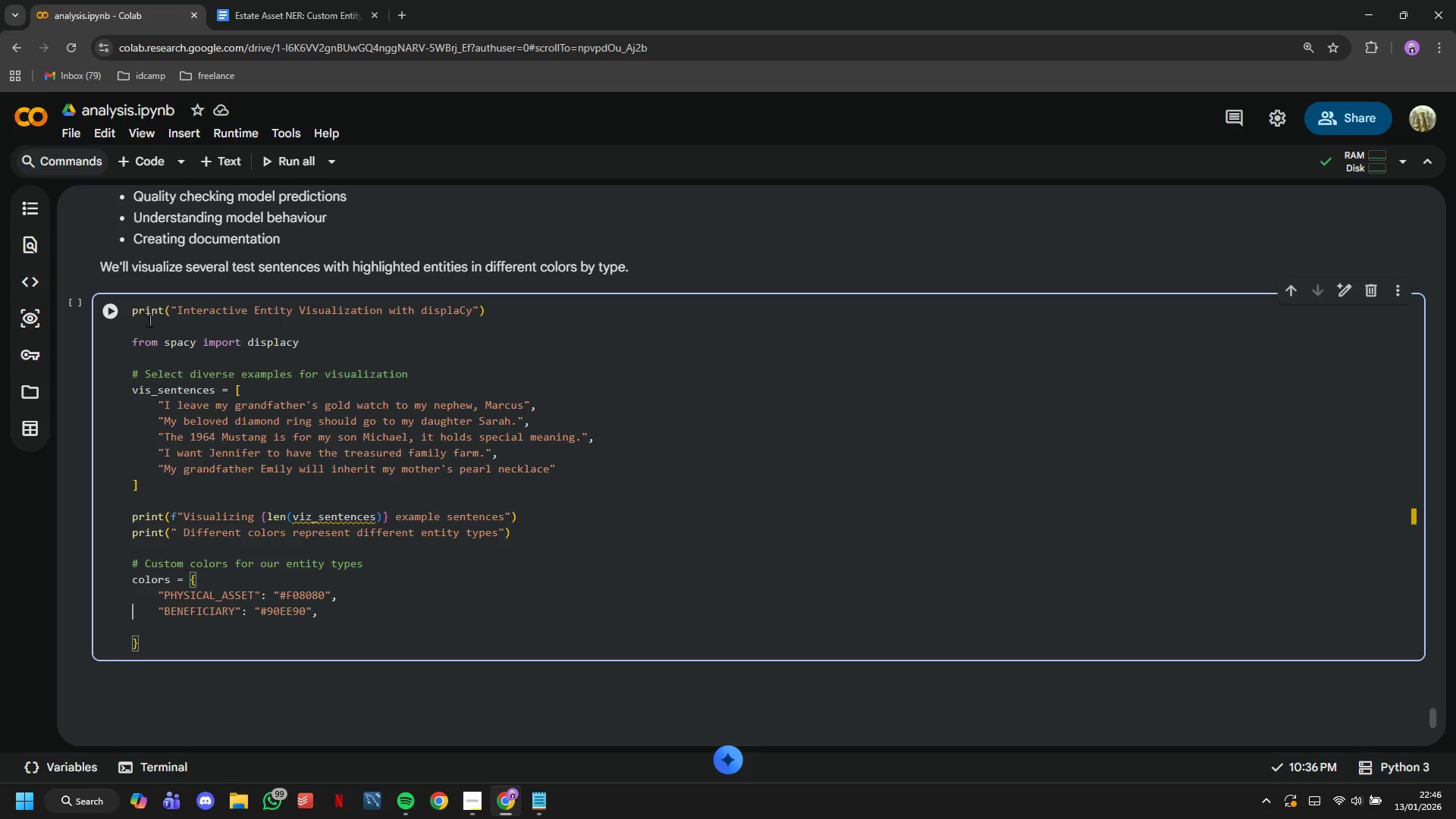 
key(ArrowLeft)
 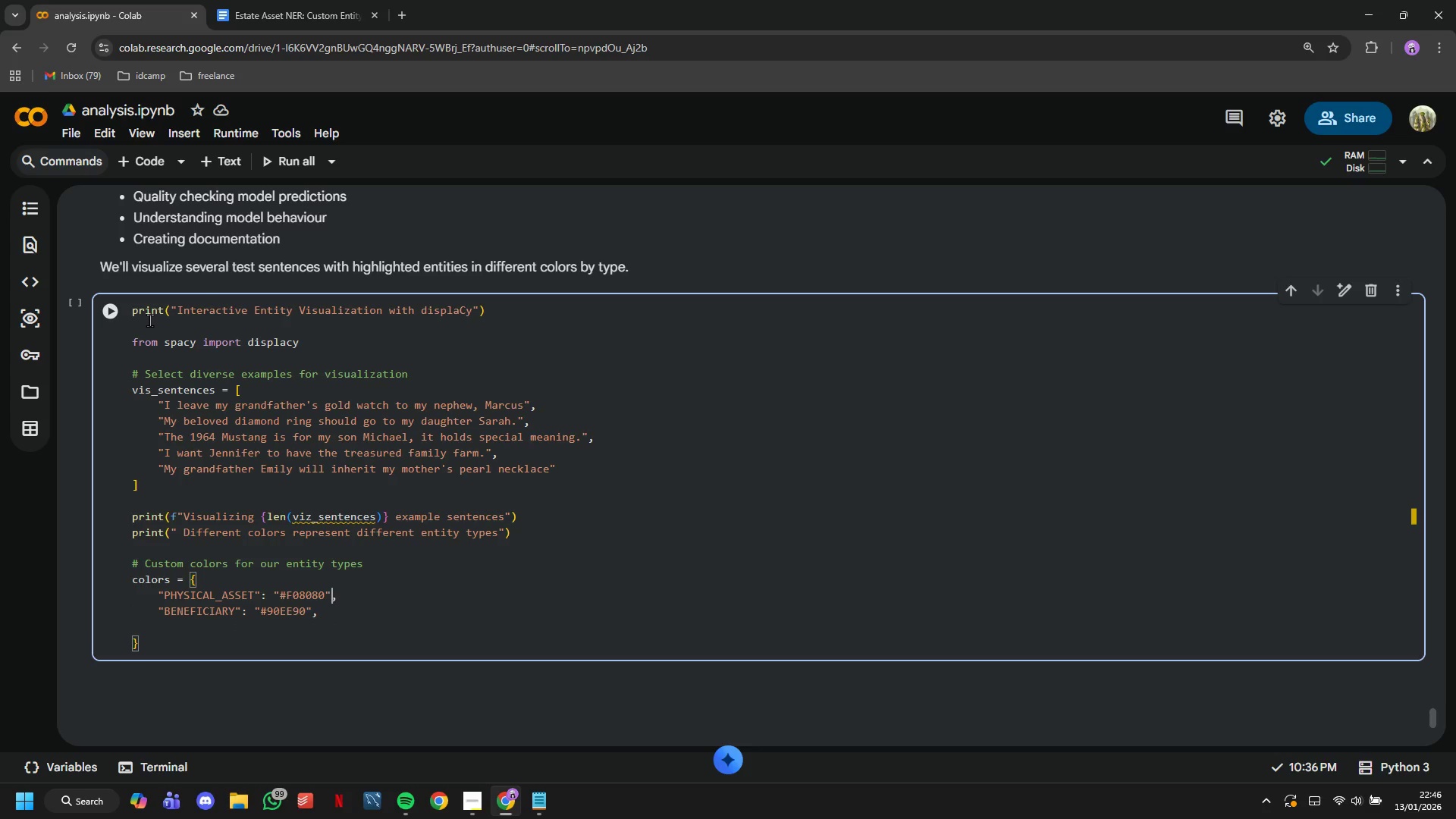 
key(ArrowLeft)
 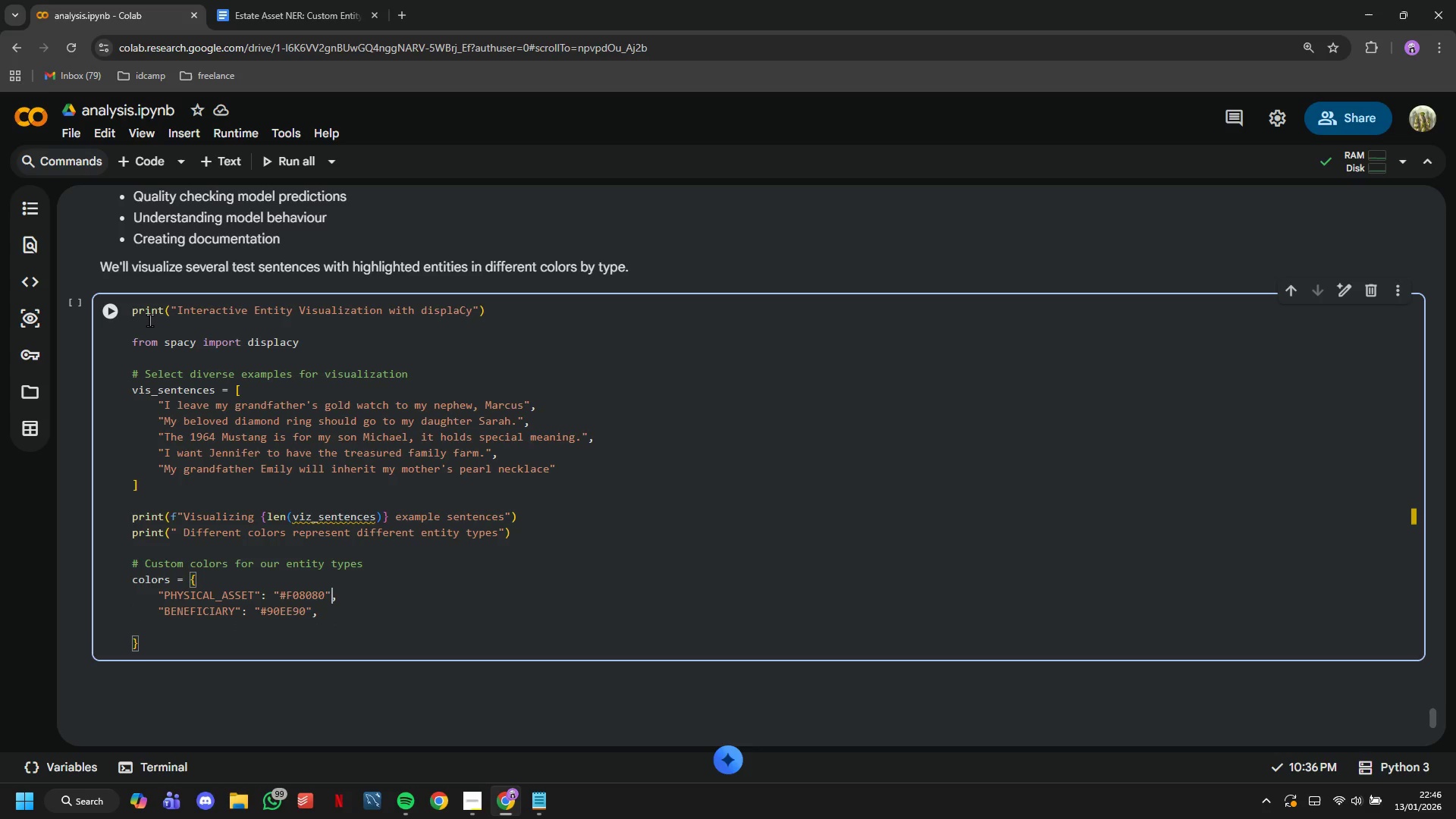 
key(ArrowLeft)
 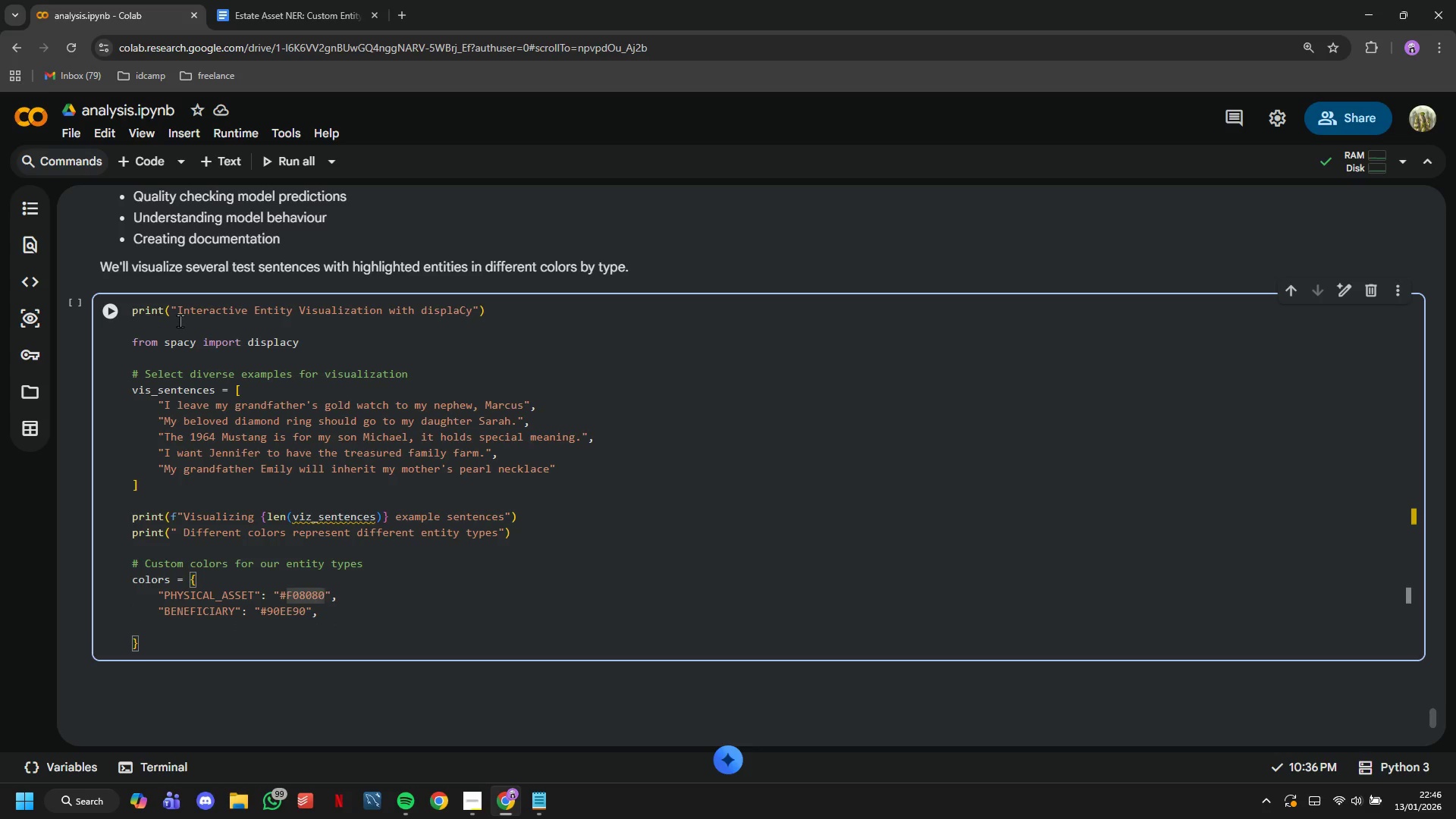 
key(Backspace)
key(Backspace)
key(Backspace)
key(Backspace)
key(Backspace)
type(F6B6B)
 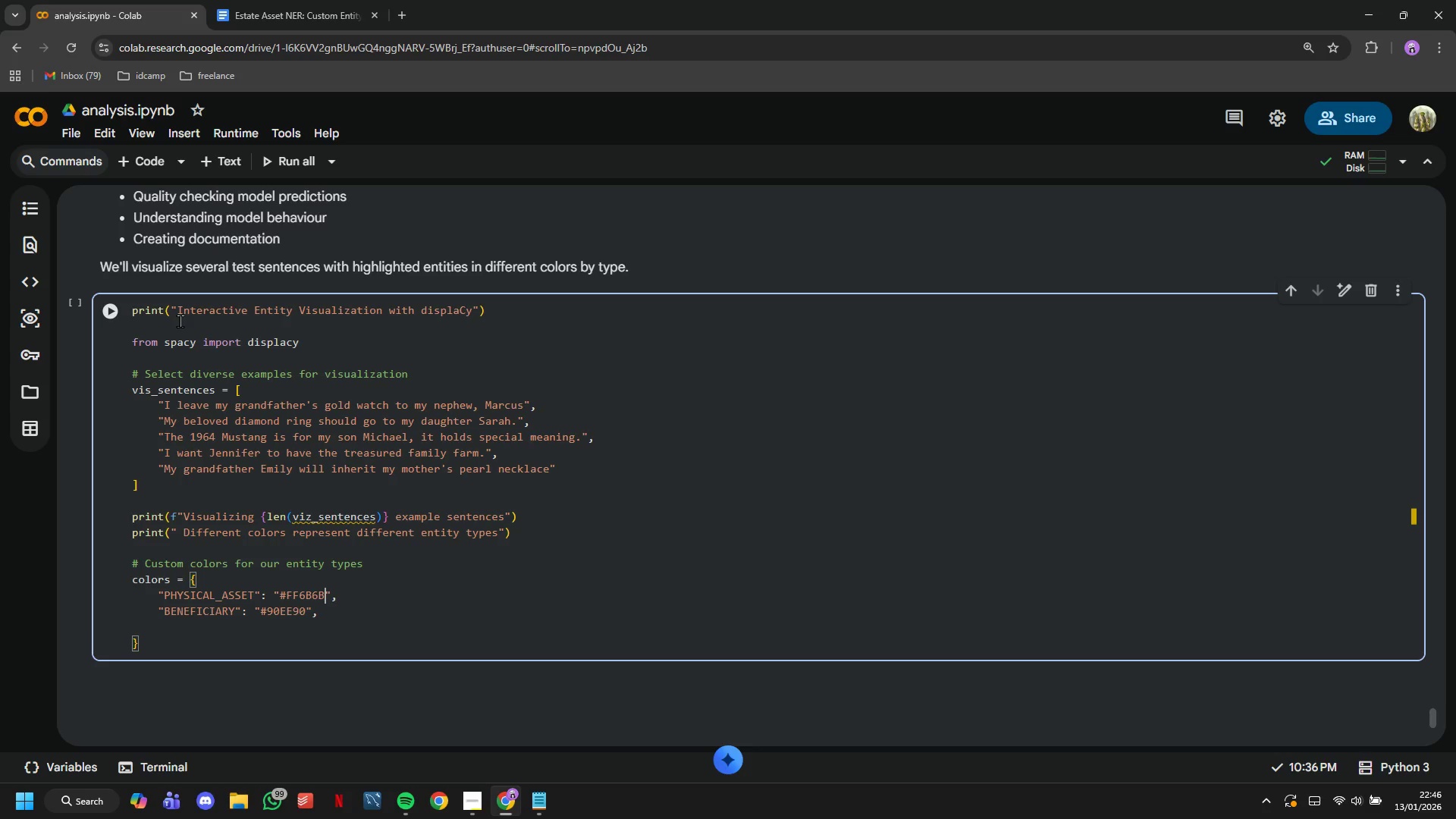 
key(ArrowRight)
 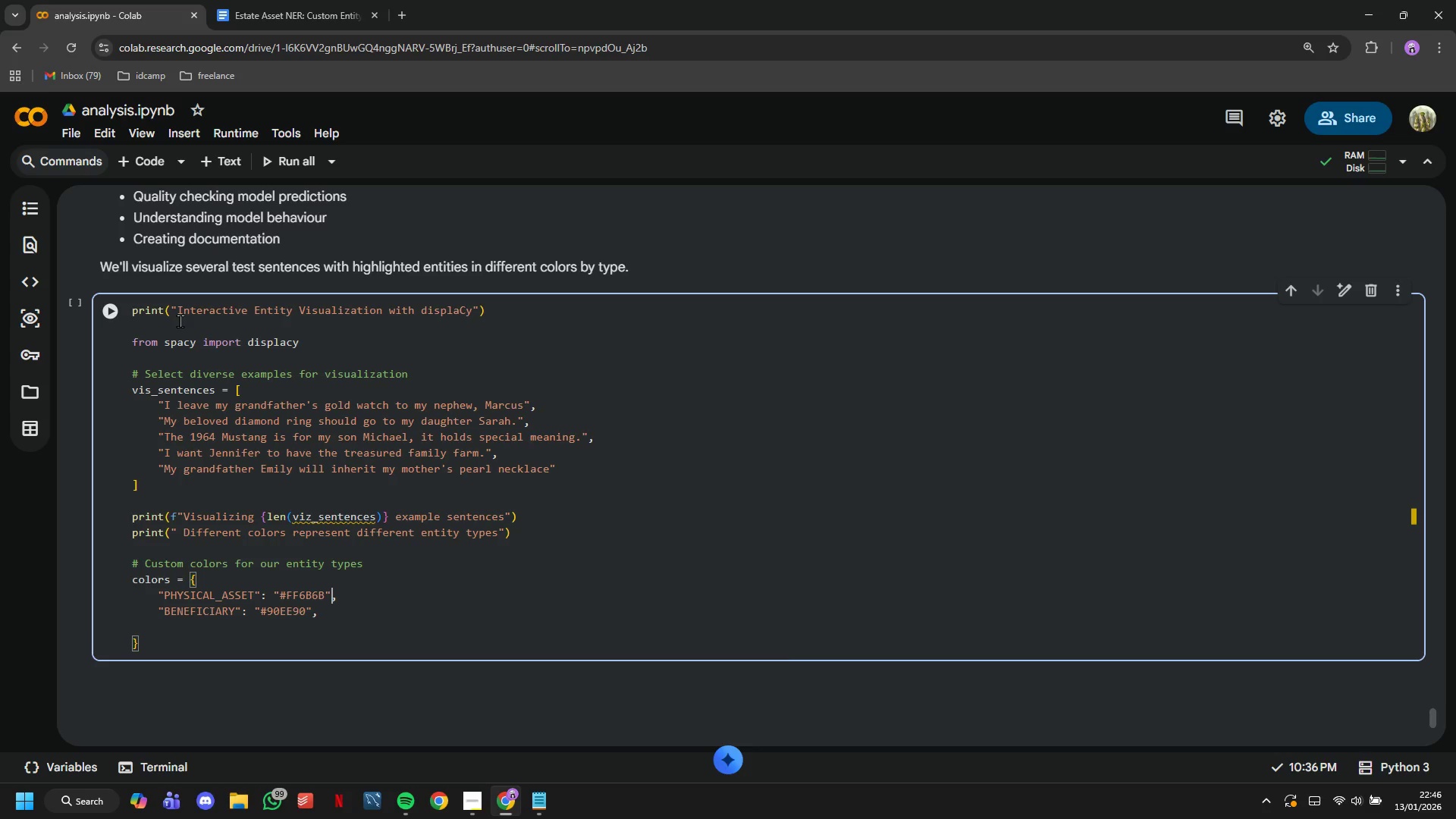 
key(CapsLock)
 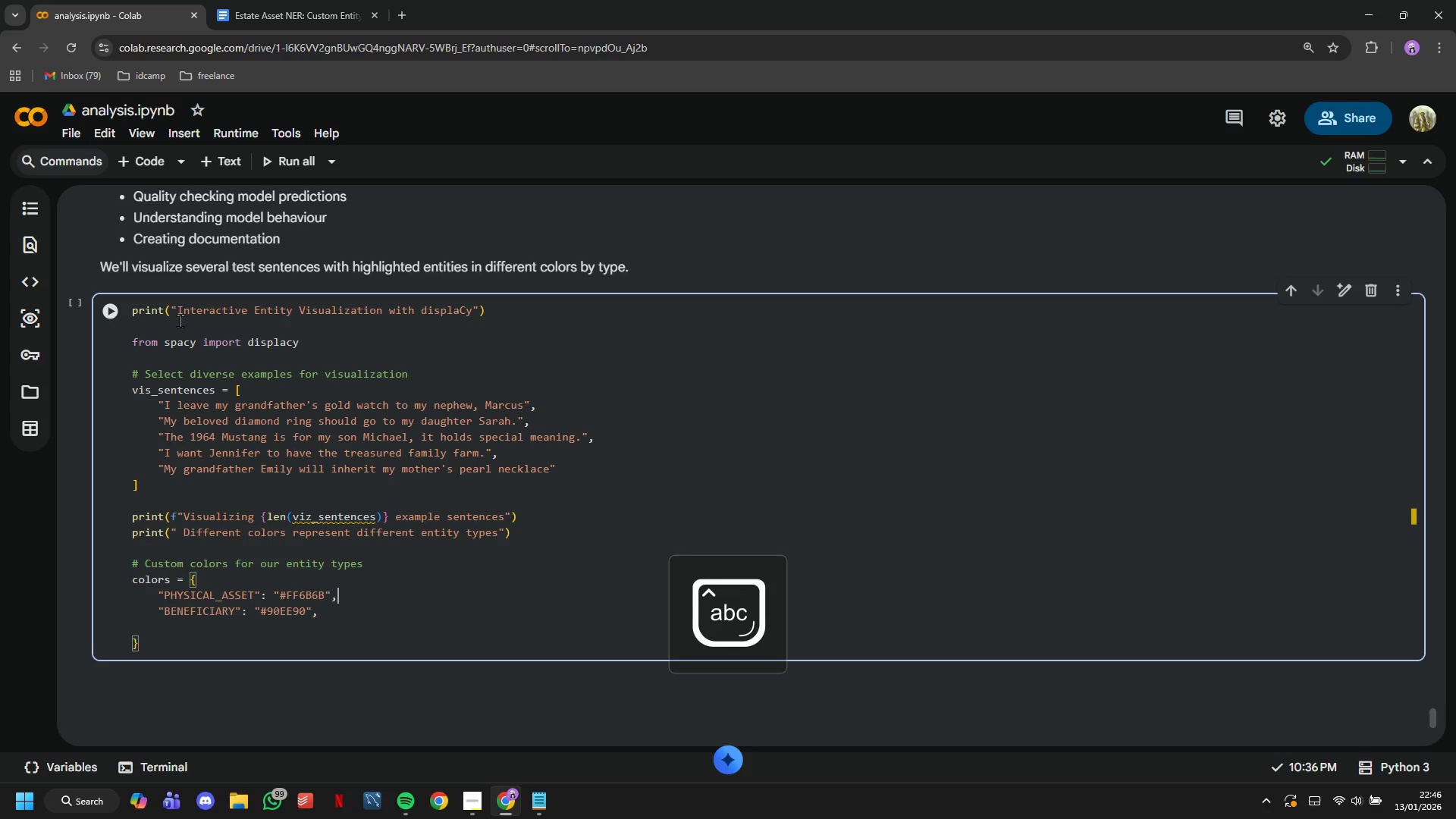 
key(ArrowRight)
 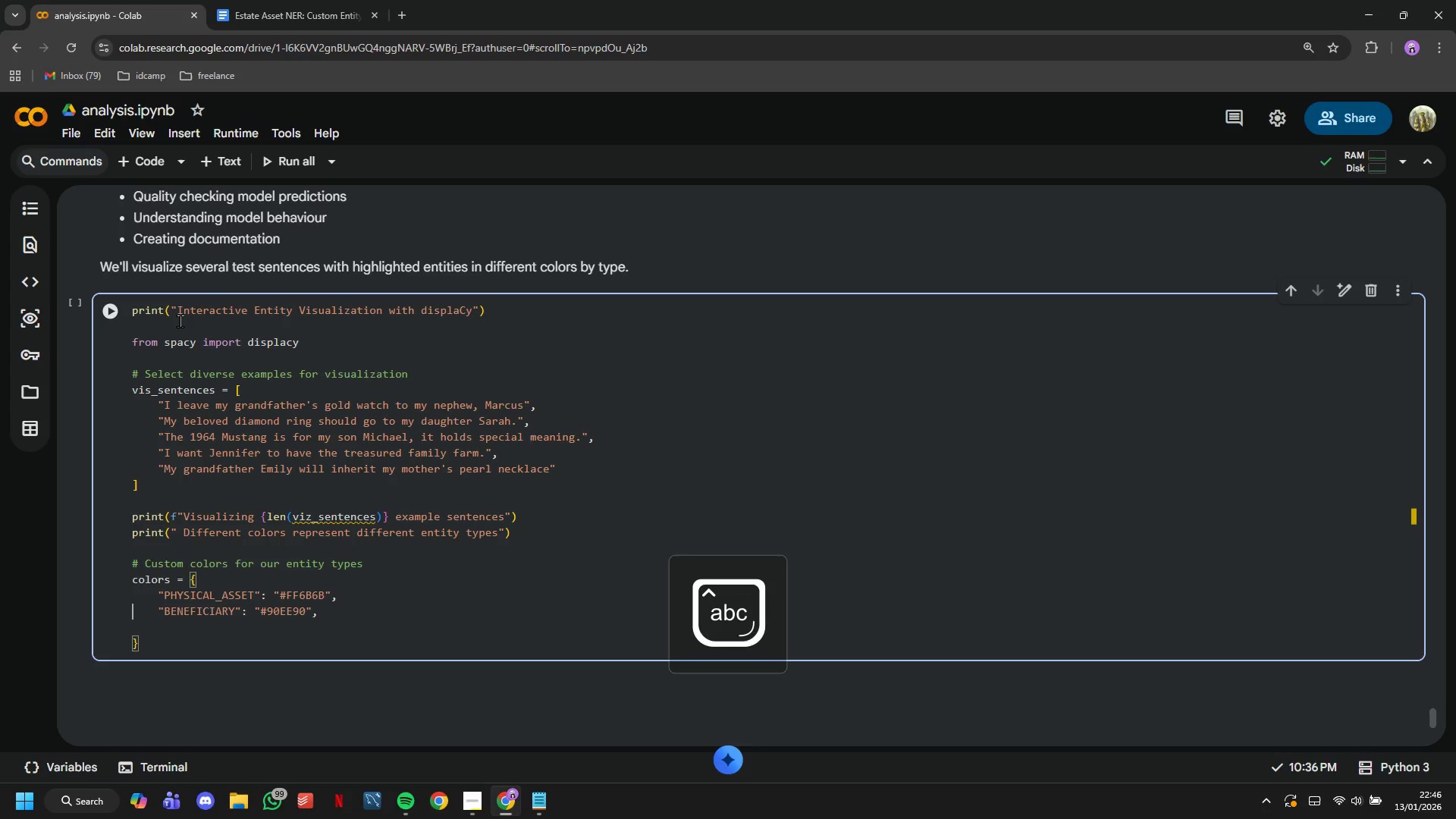 
key(ArrowRight)
 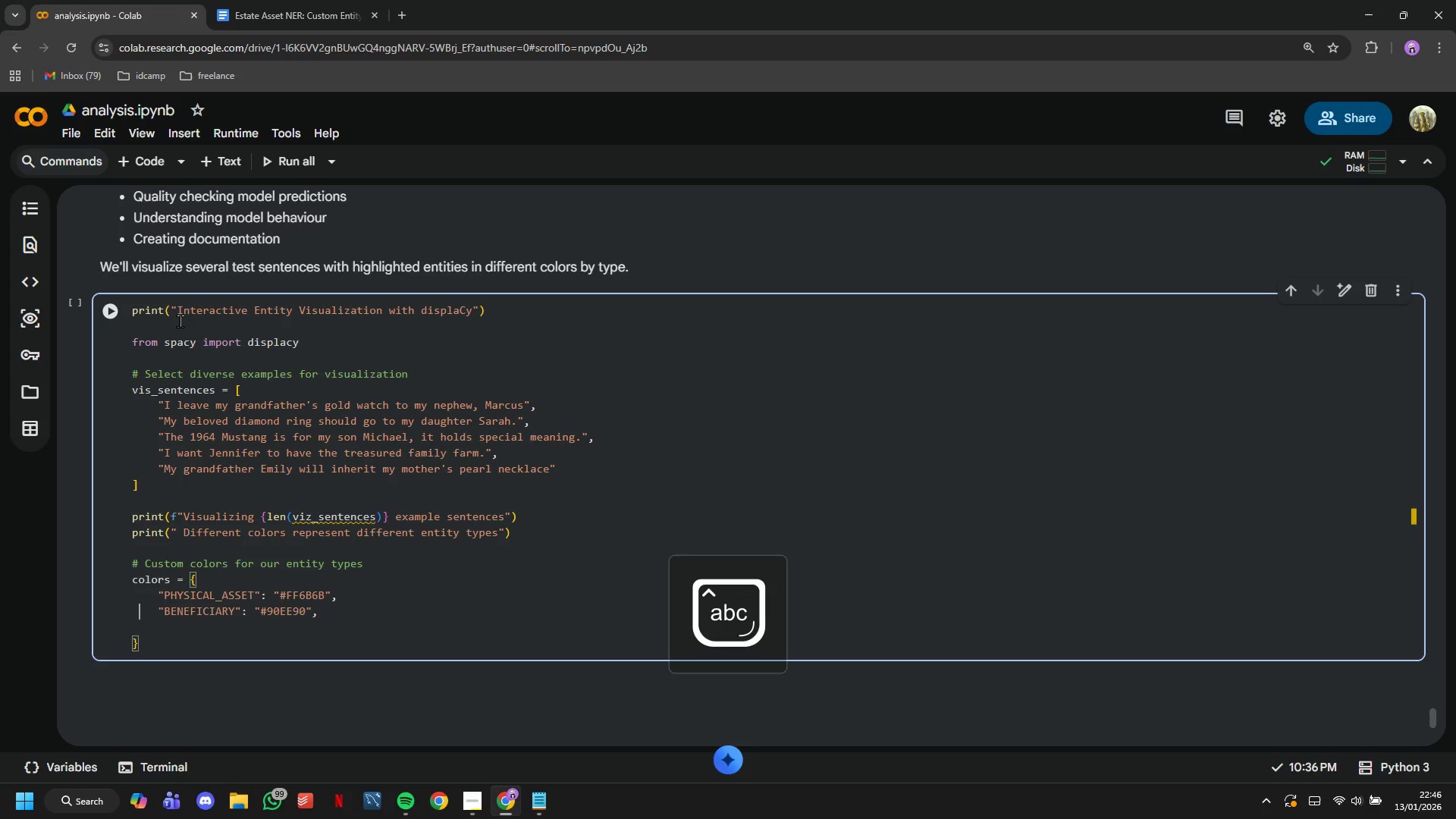 
key(ArrowRight)
 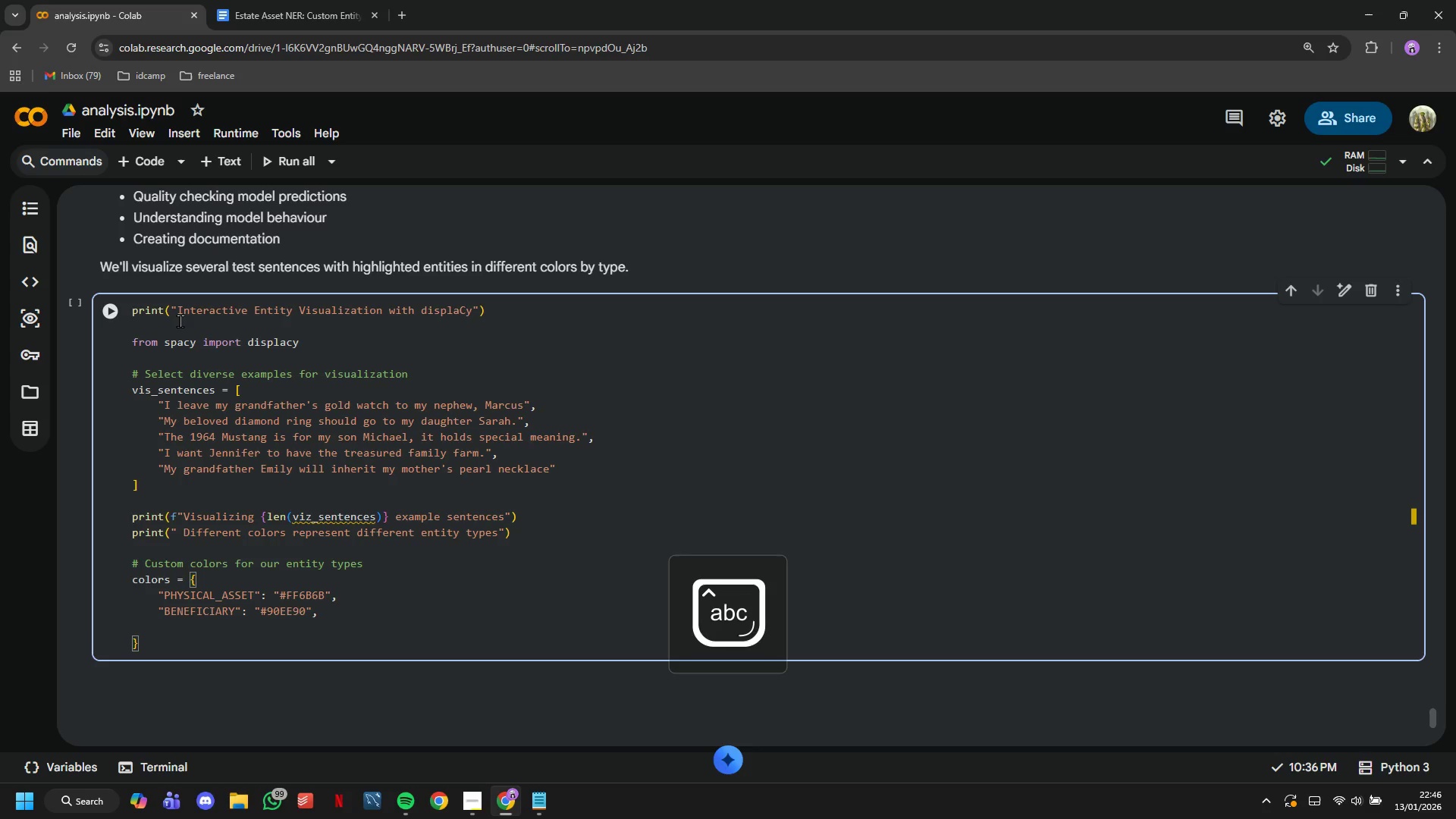 
hold_key(key=ArrowRight, duration=1.27)
 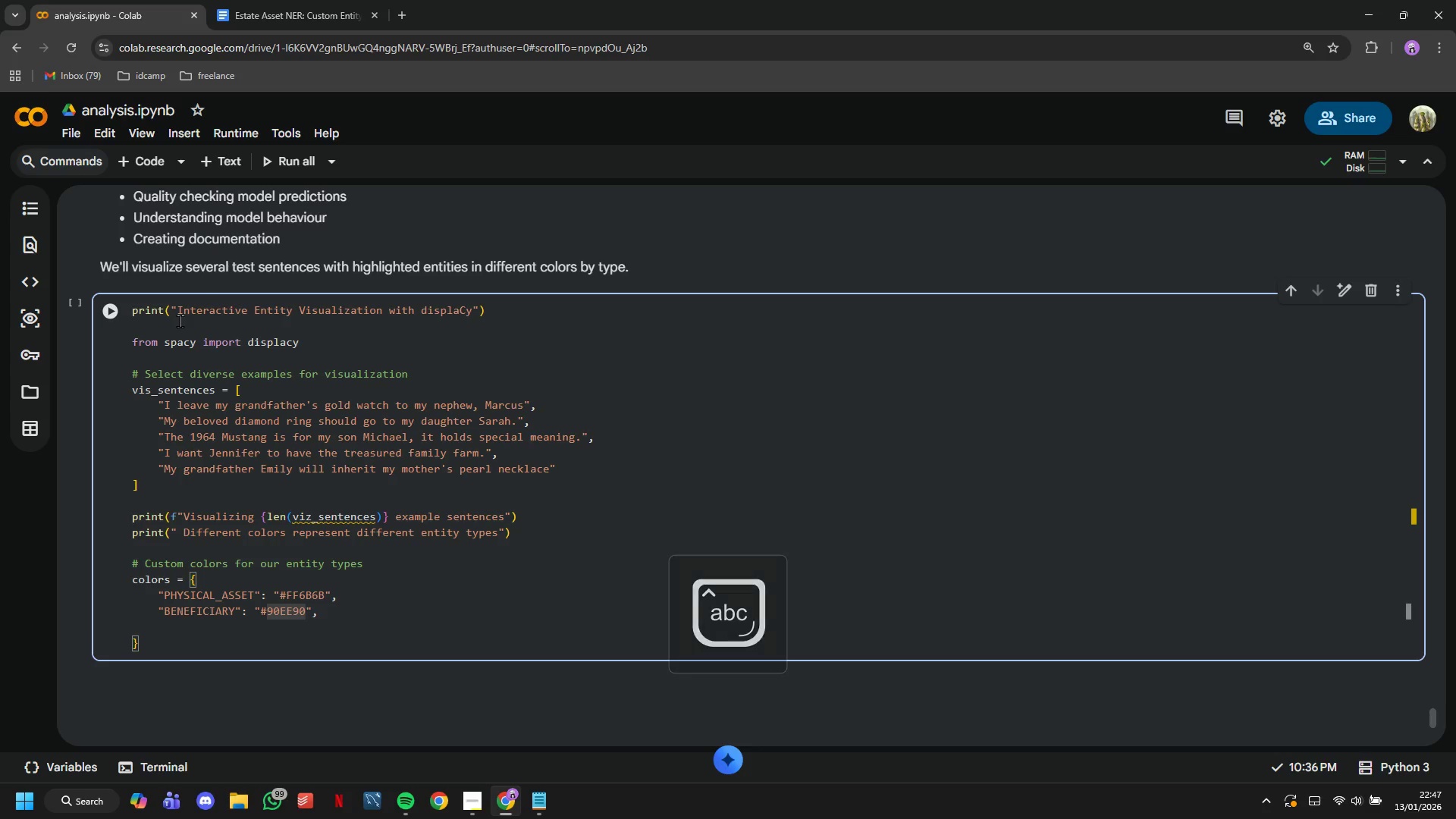 
key(Backspace)
key(Backspace)
key(Backspace)
key(Backspace)
key(Backspace)
key(Backspace)
type(4EC)
 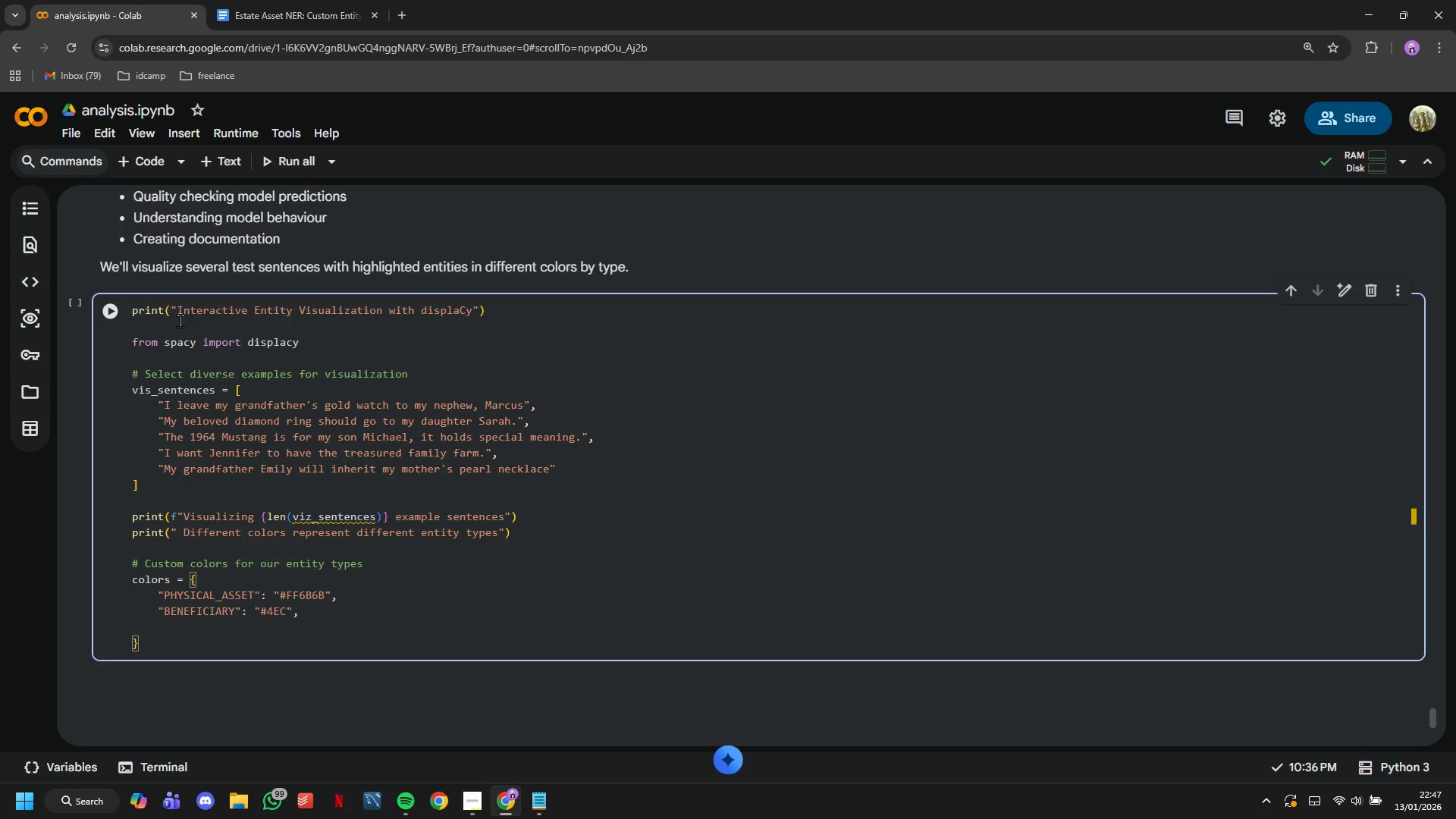 
type(DC4)
 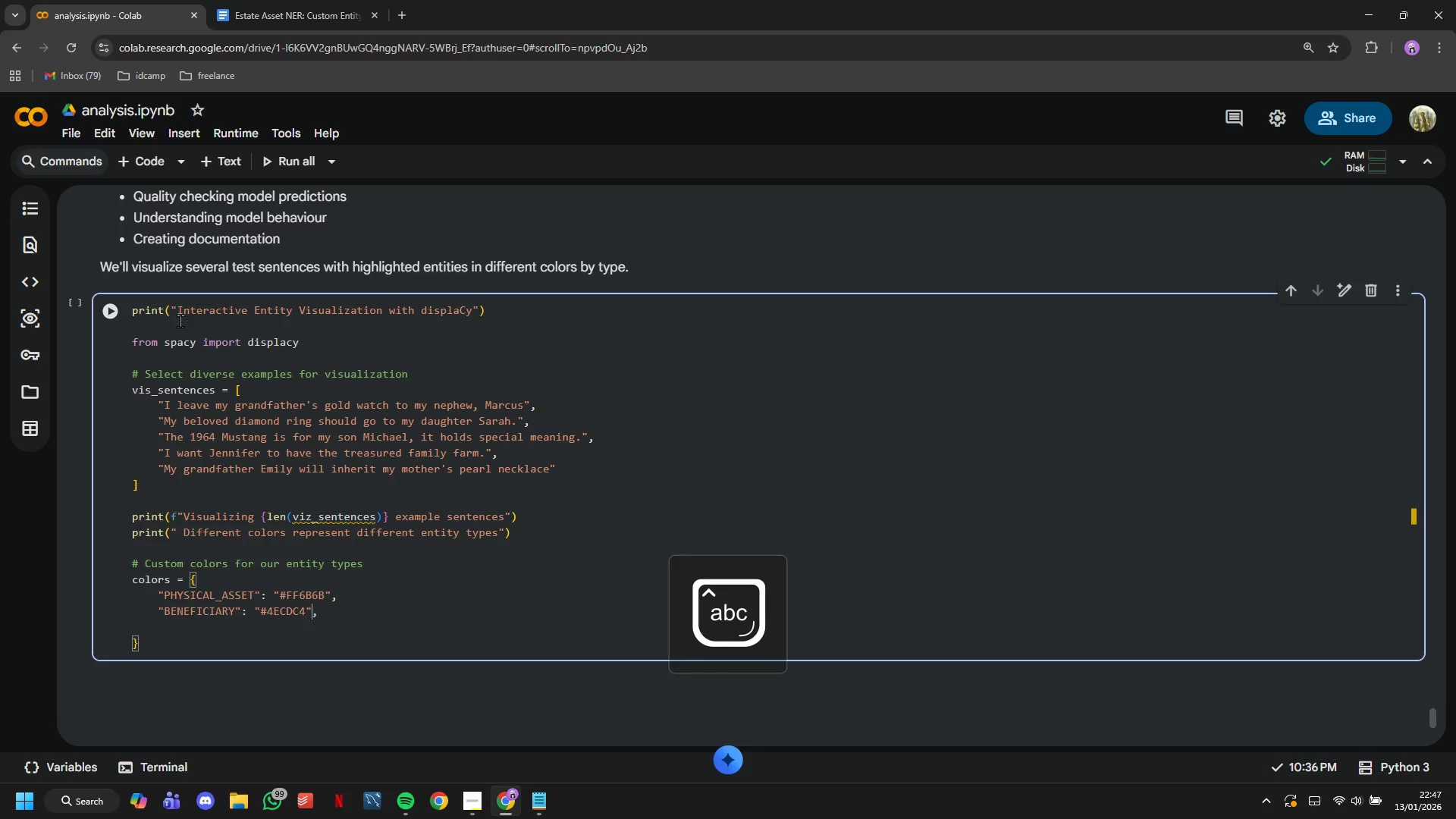 
key(ArrowRight)
 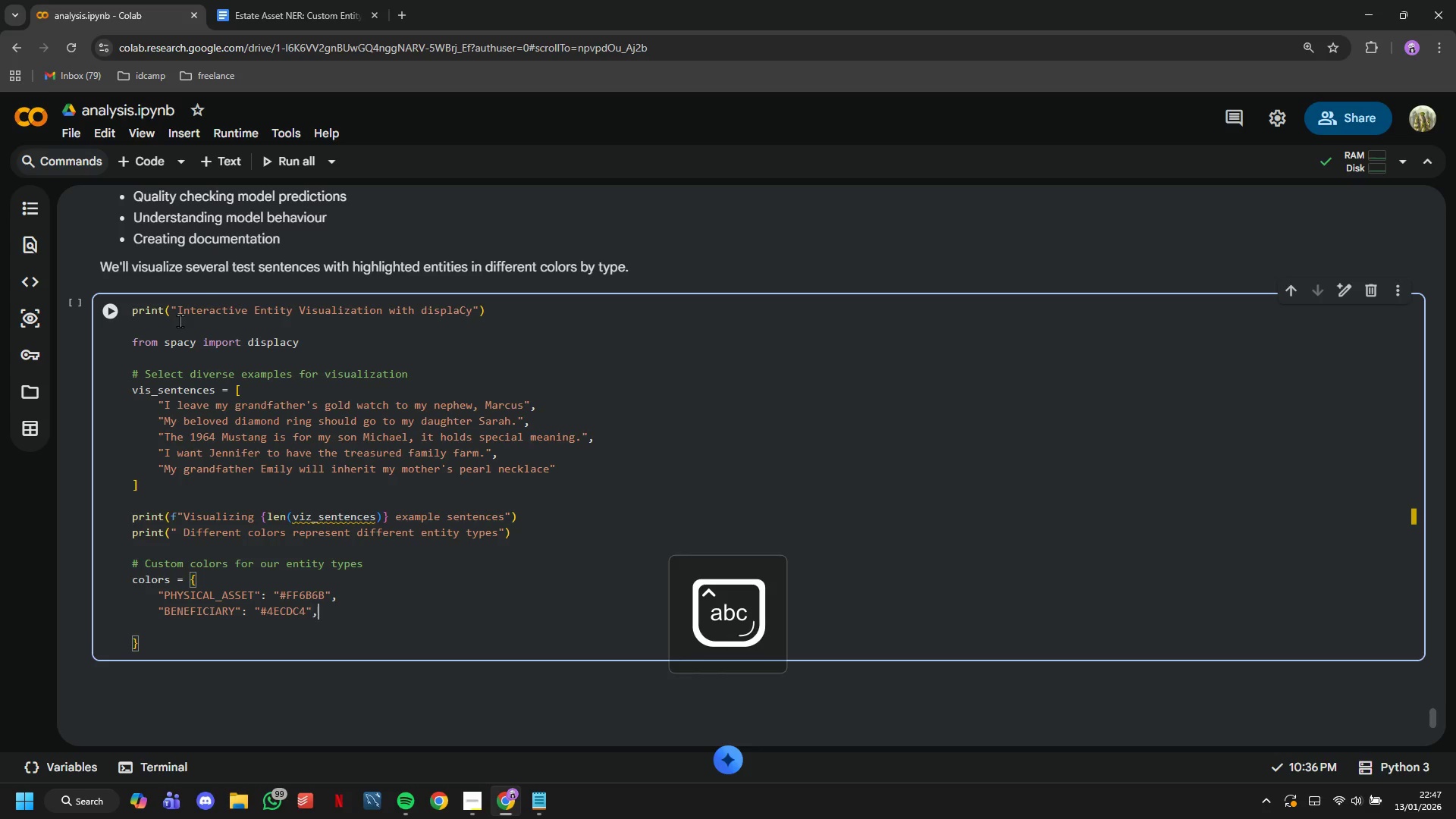 
key(ArrowRight)
 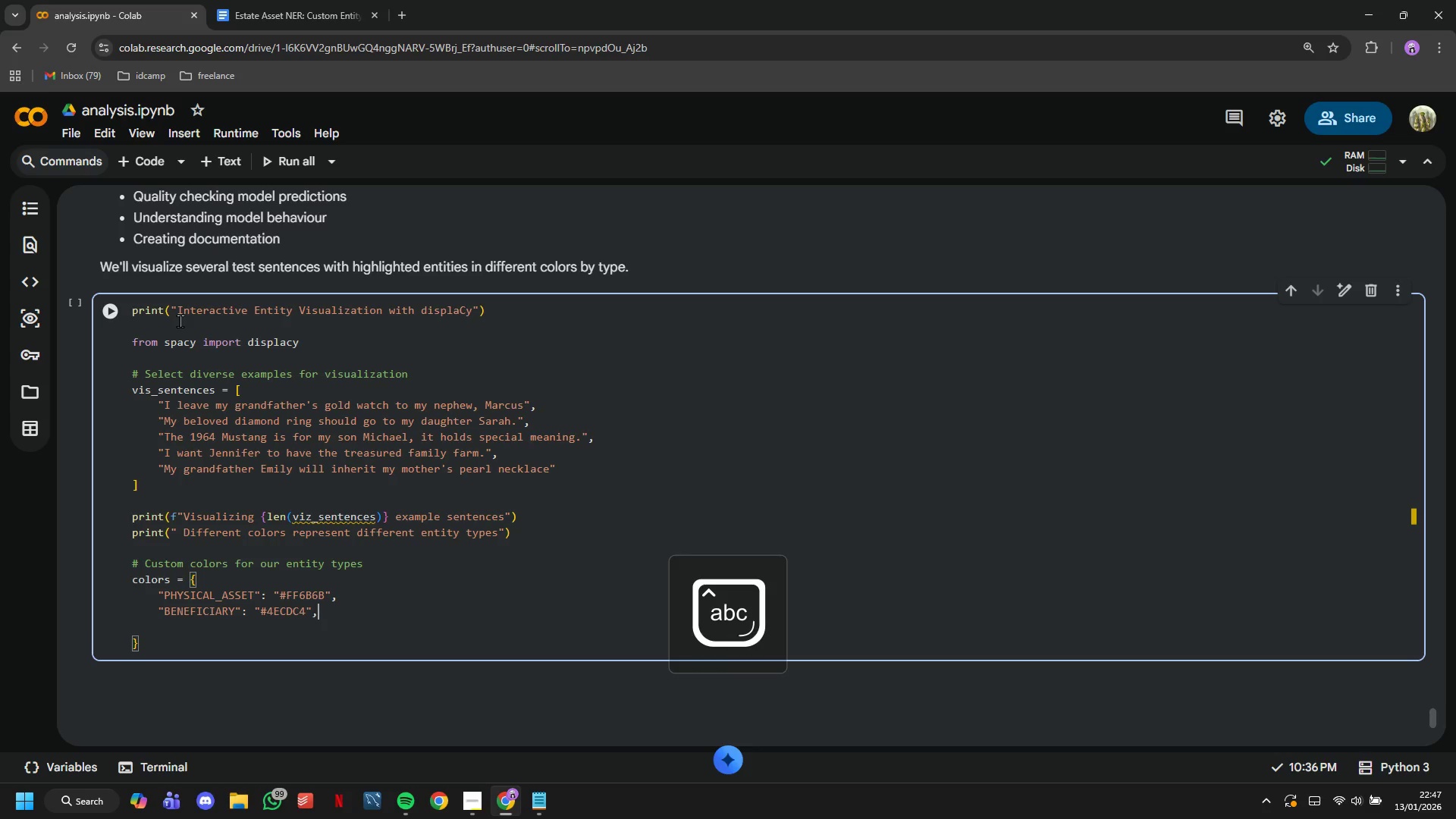 
key(Enter)
 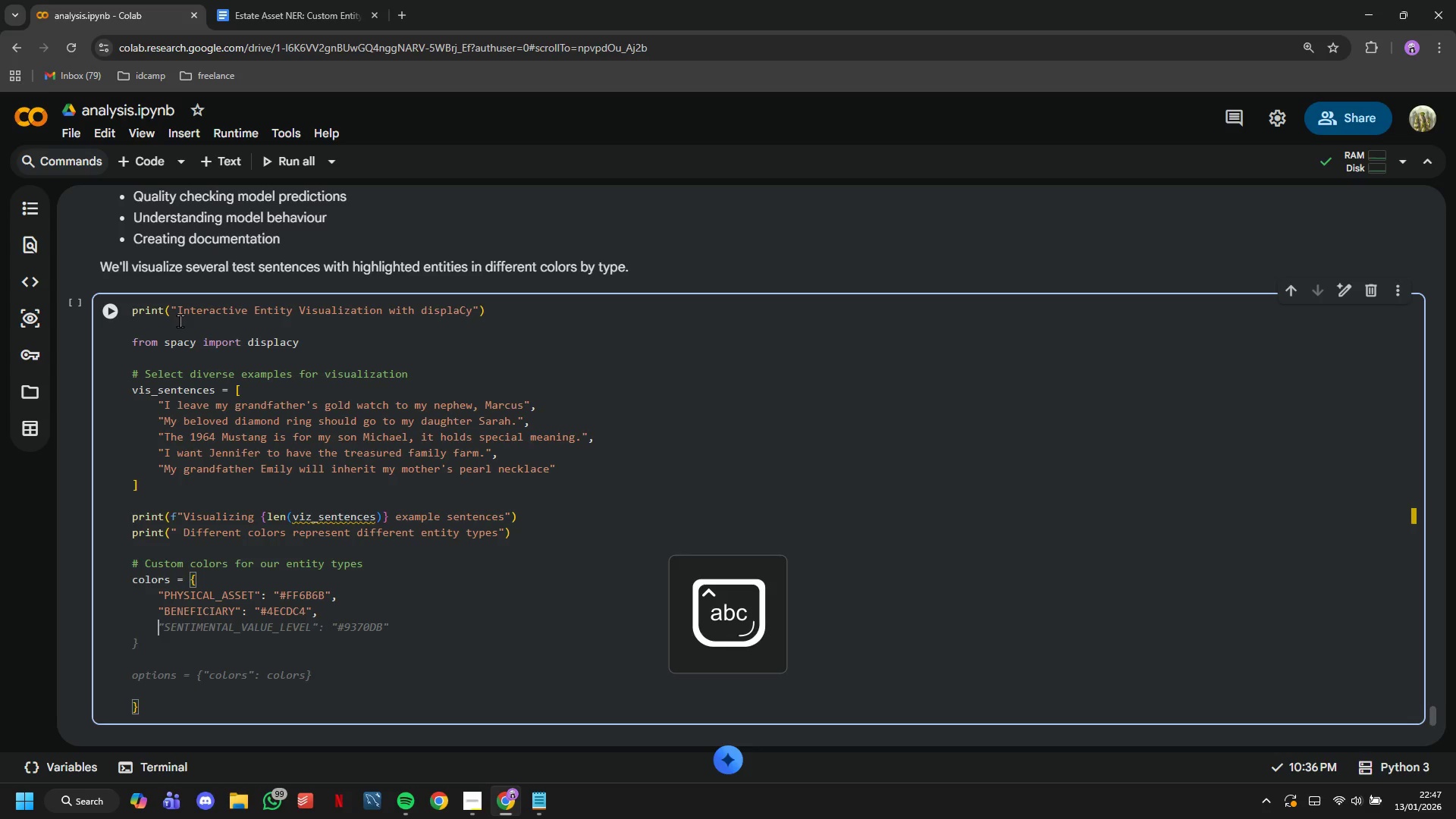 
key(Shift+Quote)
 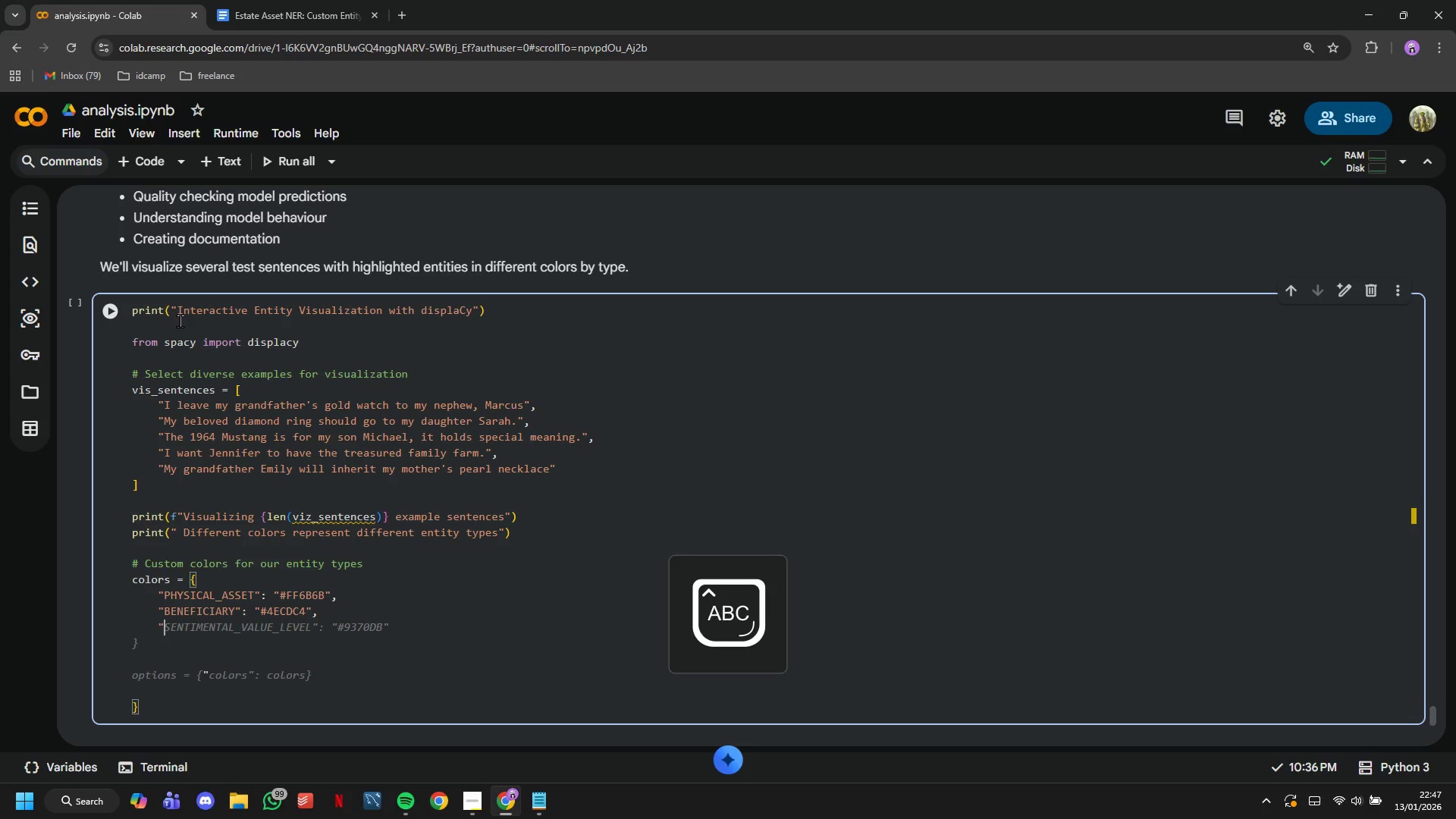 
key(CapsLock)
 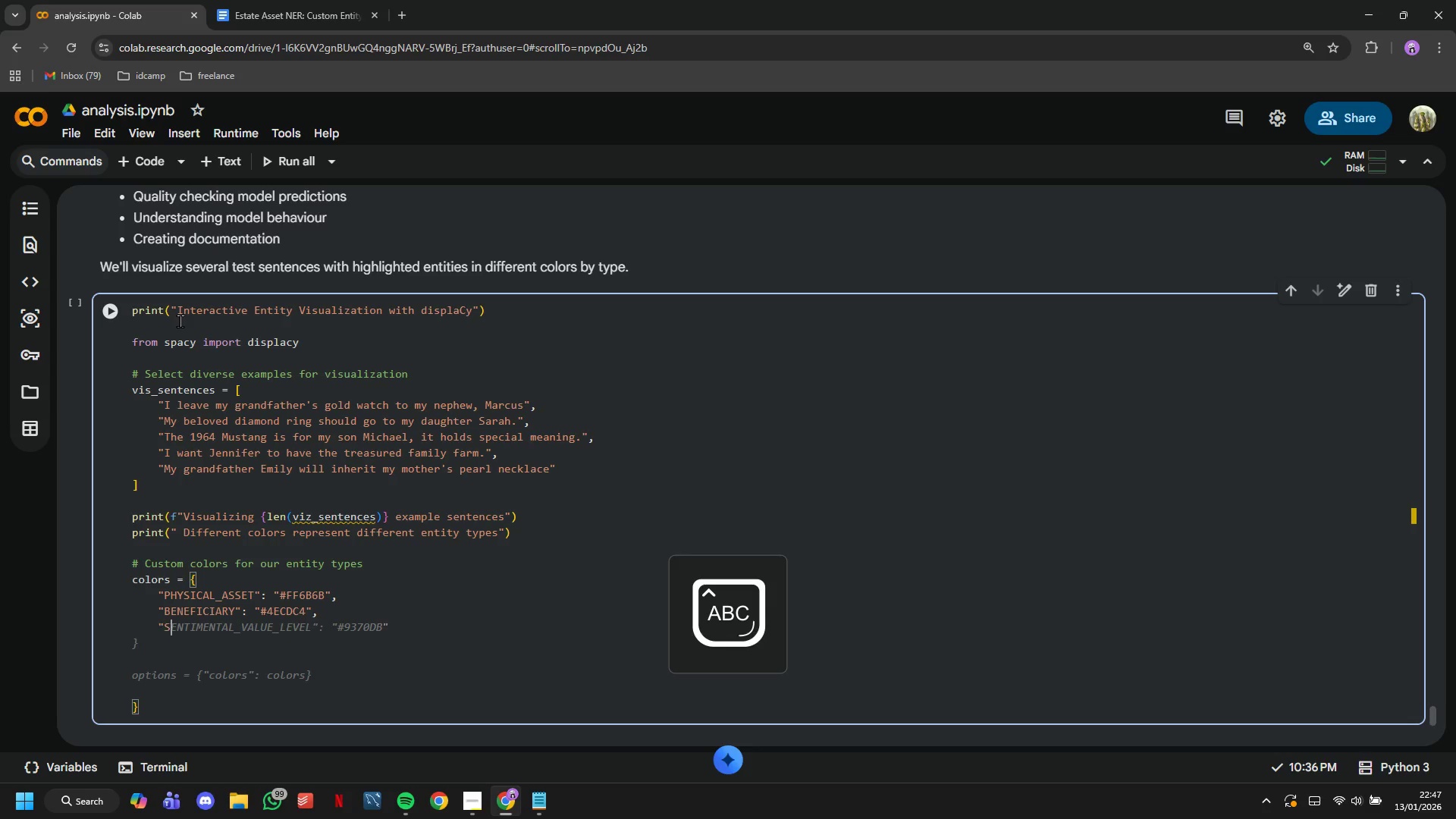 
key(S)
 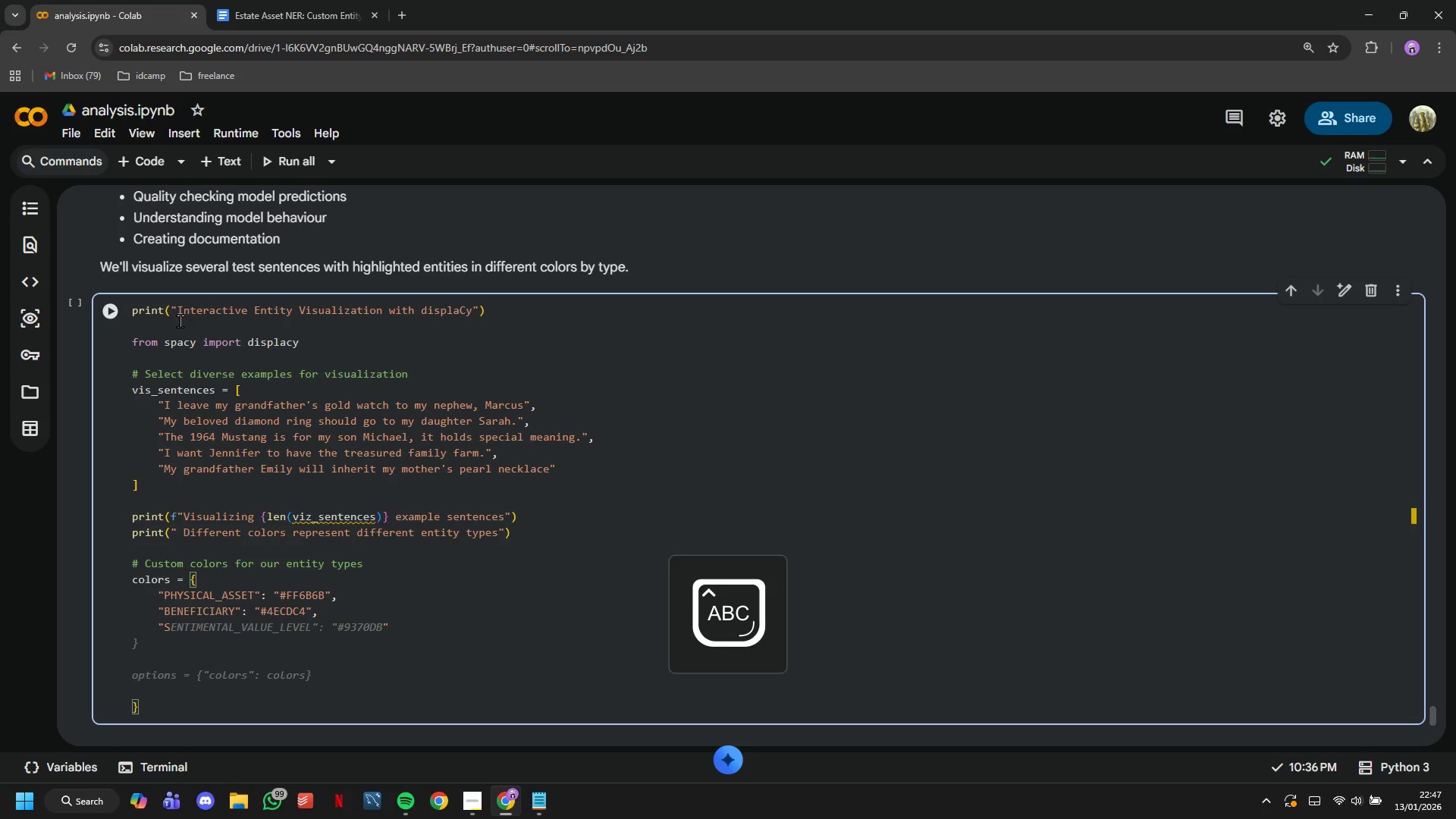 
key(Tab)
 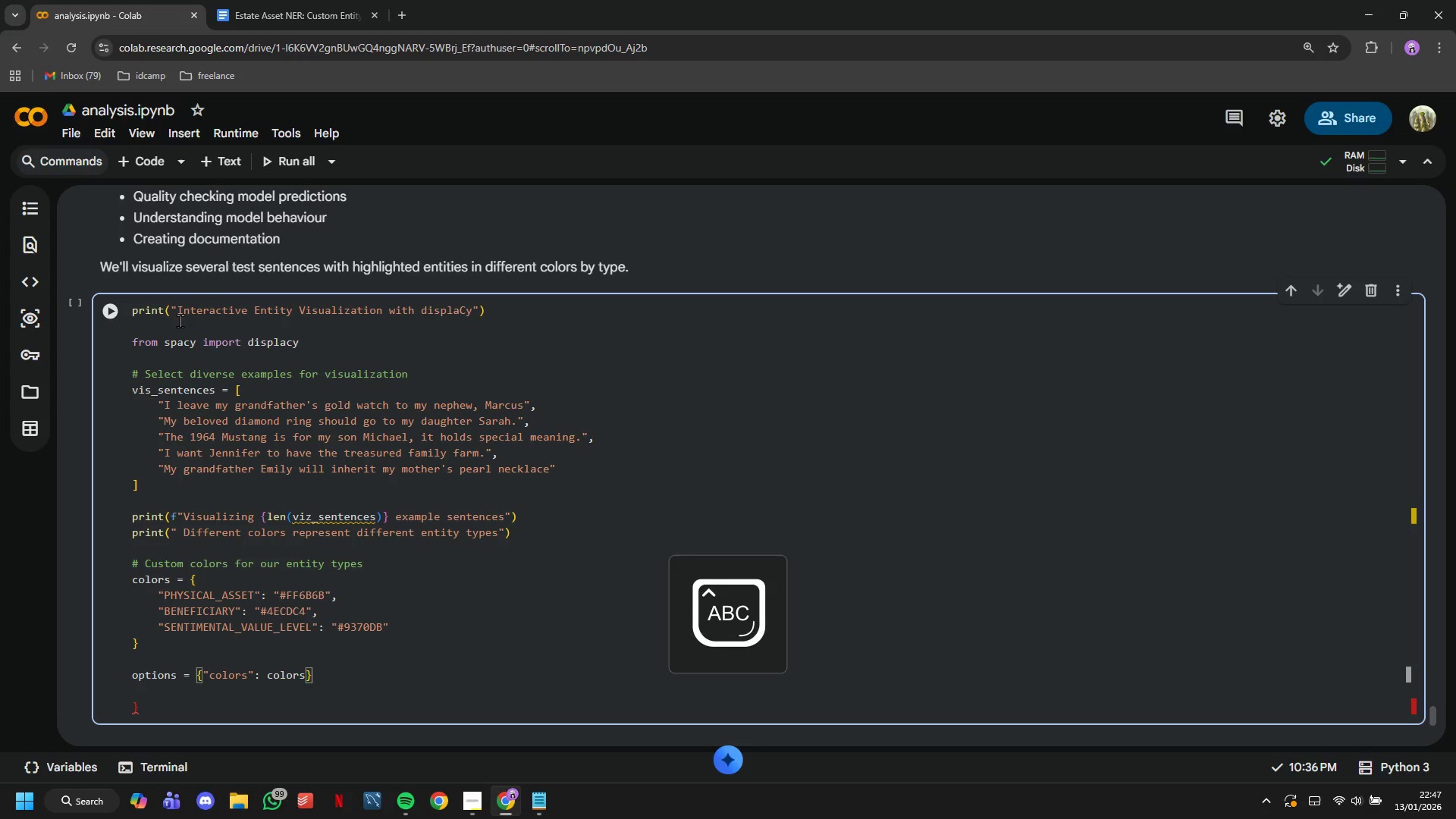 
key(ArrowUp)
 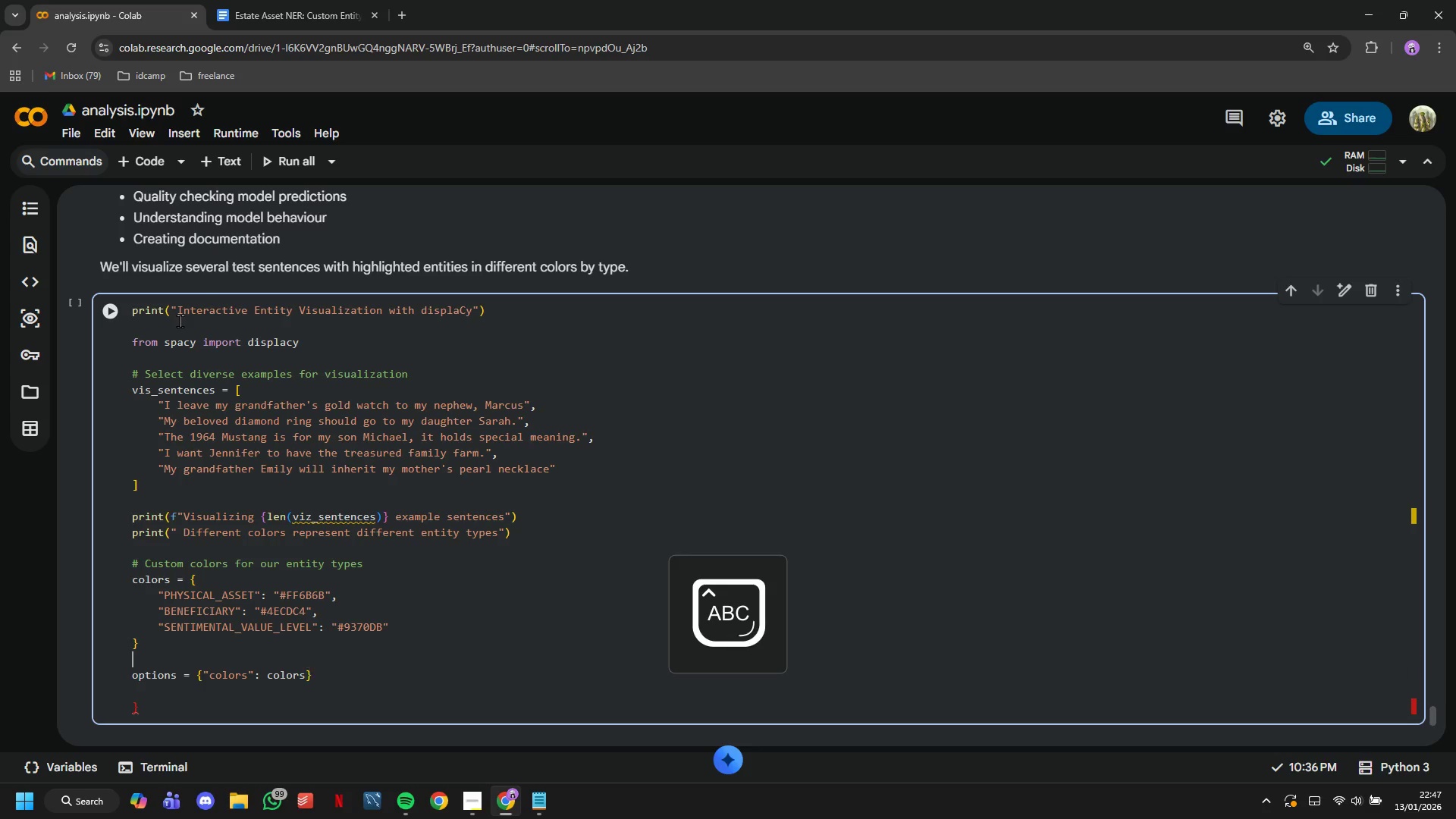 
key(ArrowUp)
 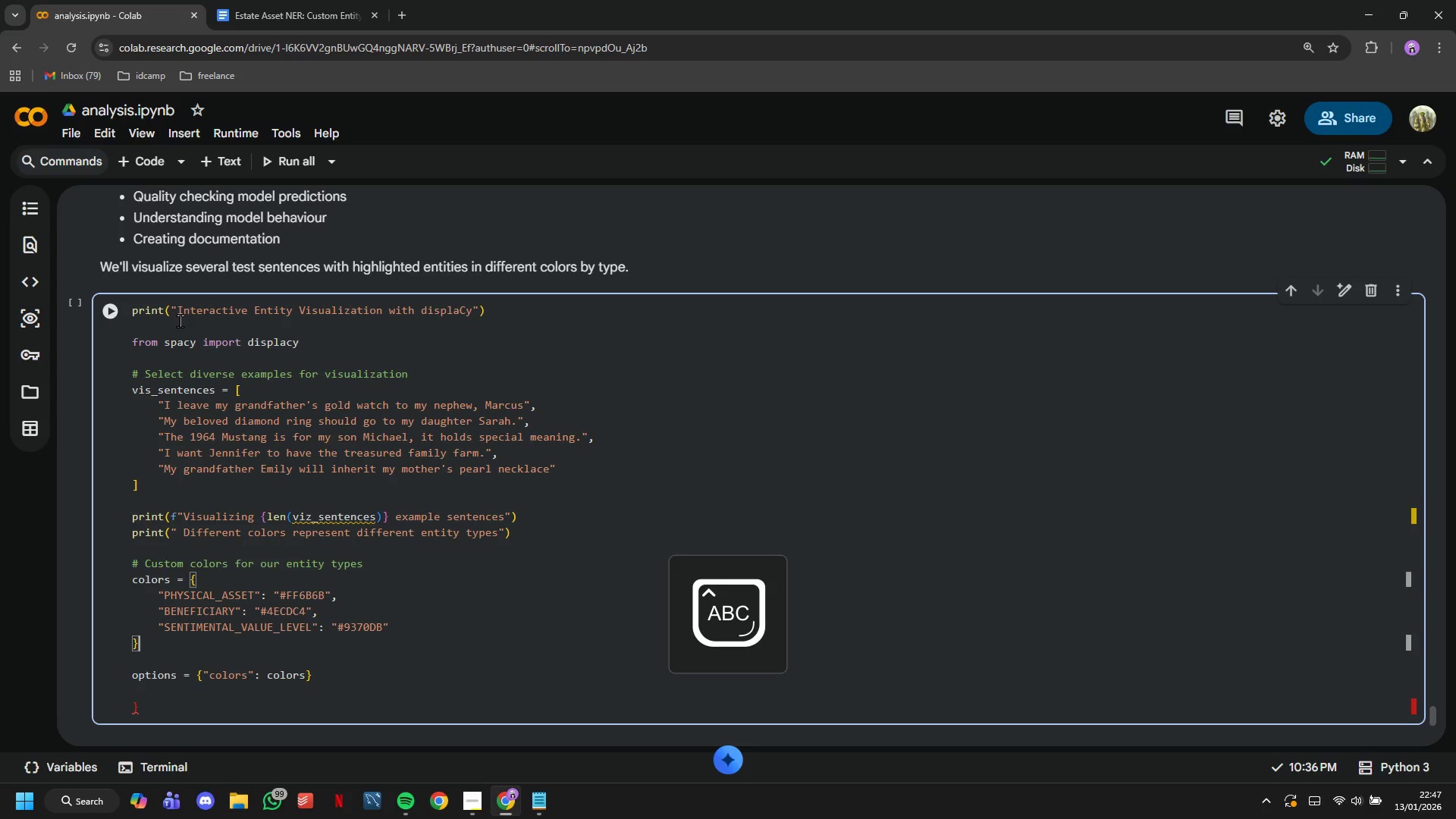 
key(ArrowUp)
 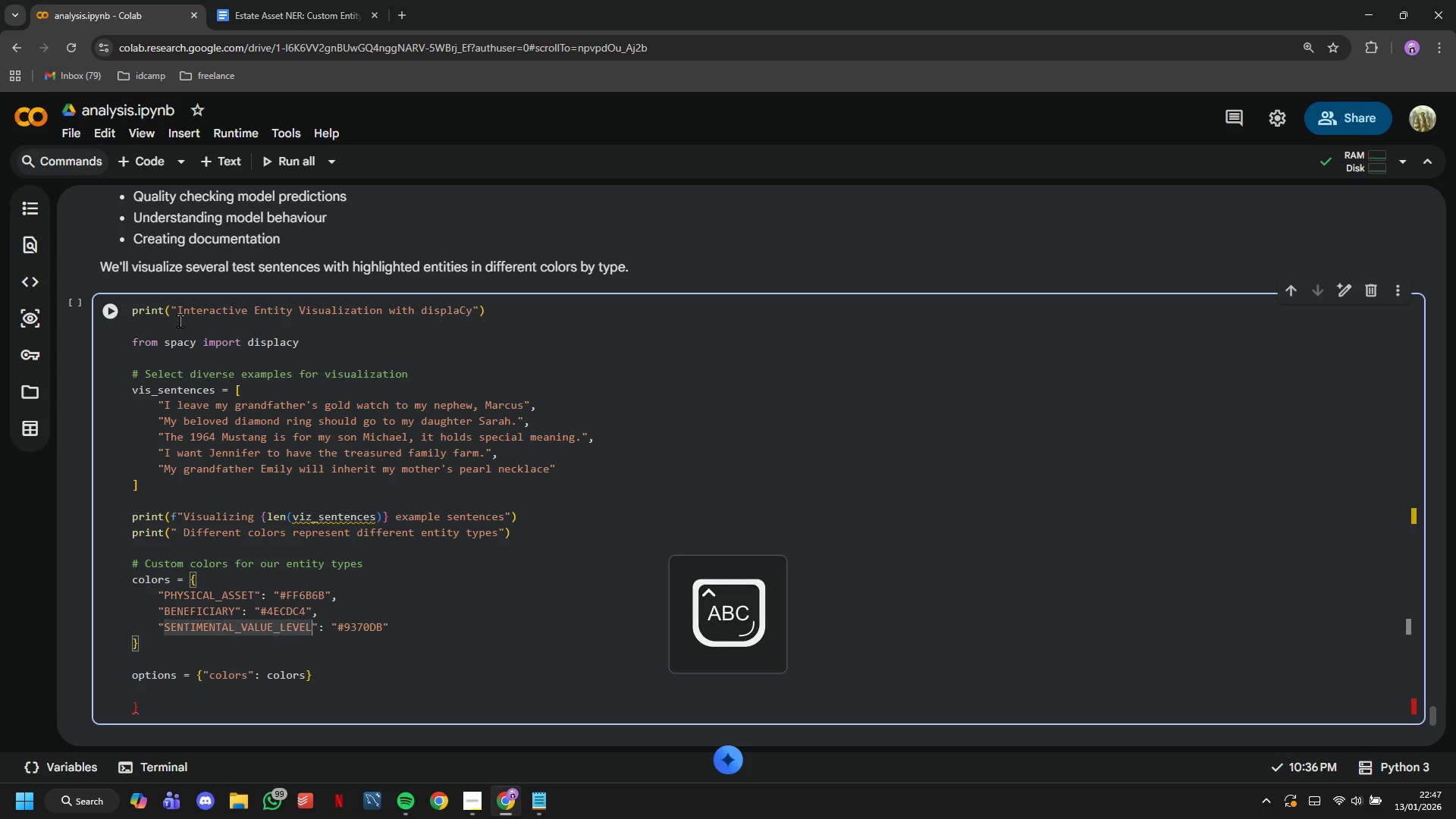 
key(ArrowLeft)
 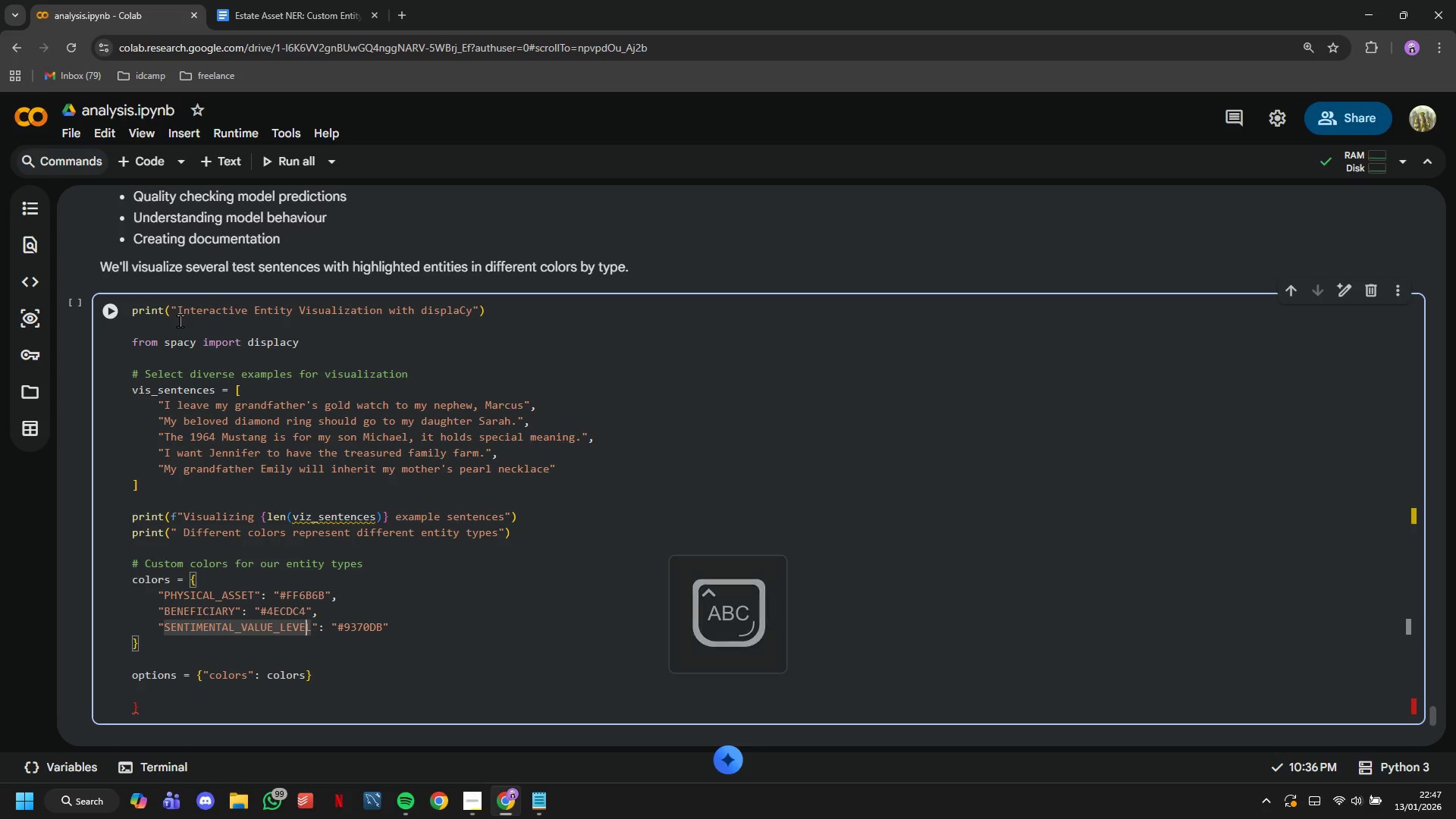 
key(ArrowLeft)
 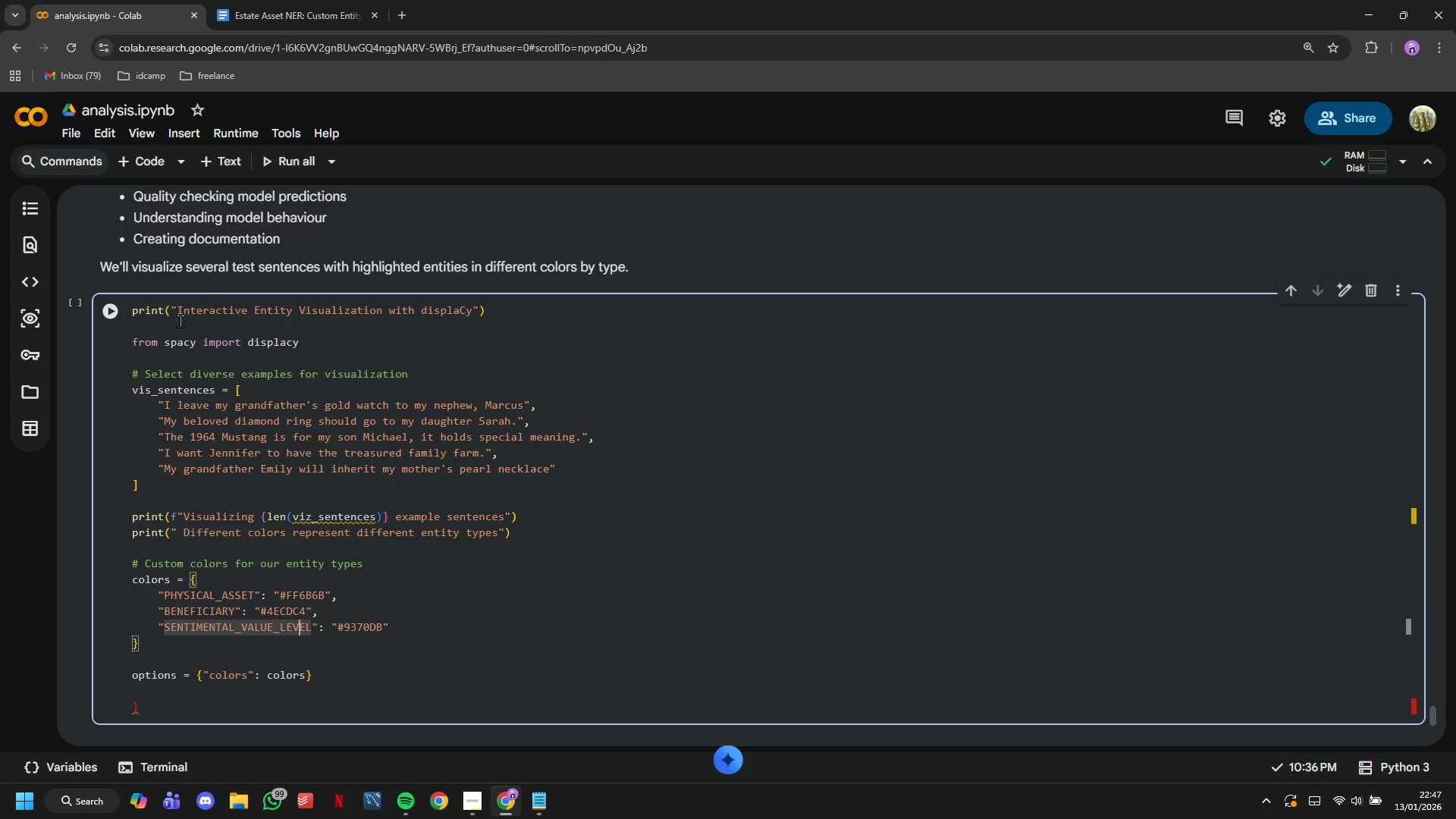 
hold_key(key=ArrowRight, duration=0.86)
 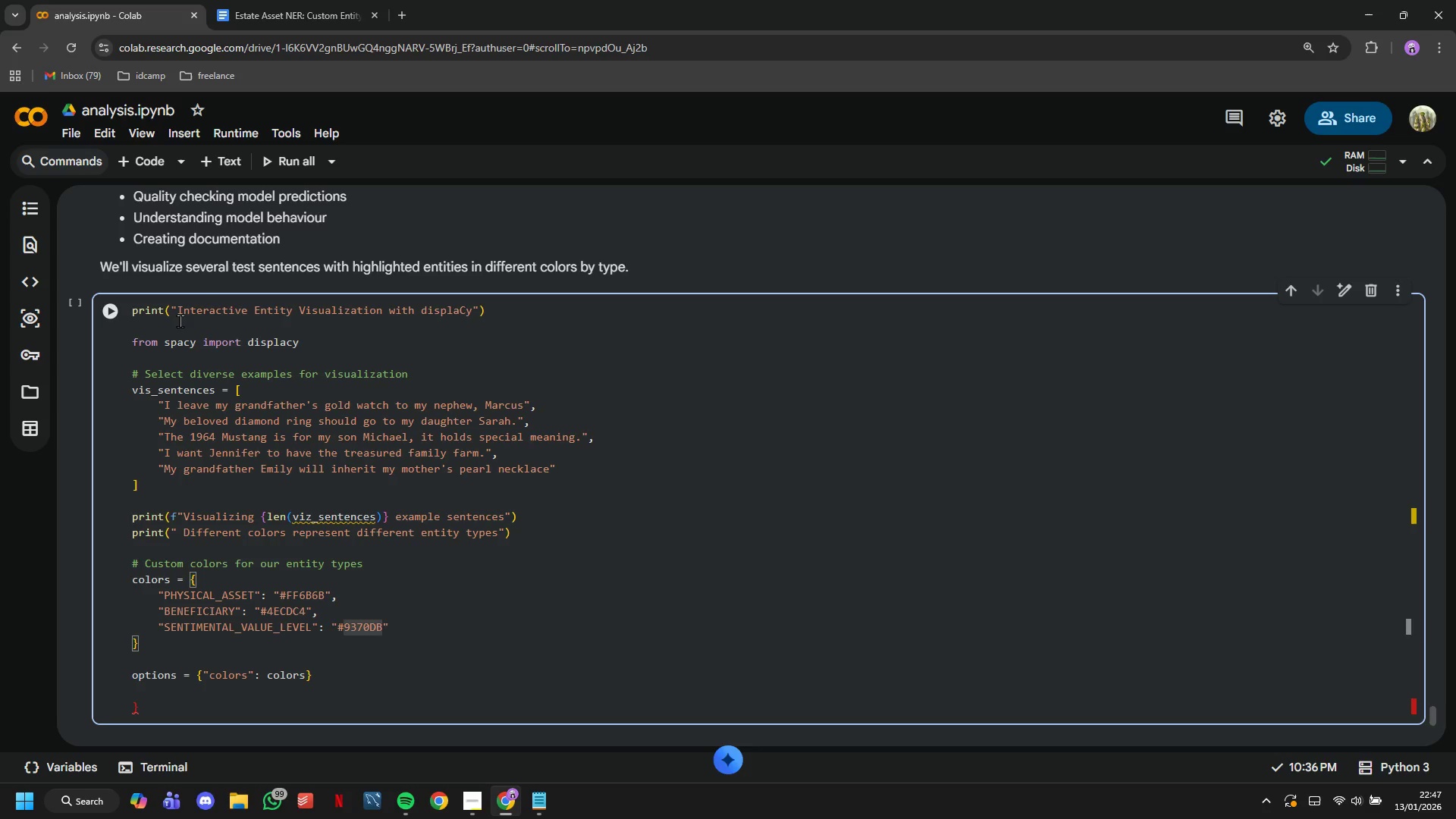 
key(Backspace)
key(Backspace)
key(Backspace)
key(Backspace)
key(Backspace)
key(Backspace)
type(ffd700)
 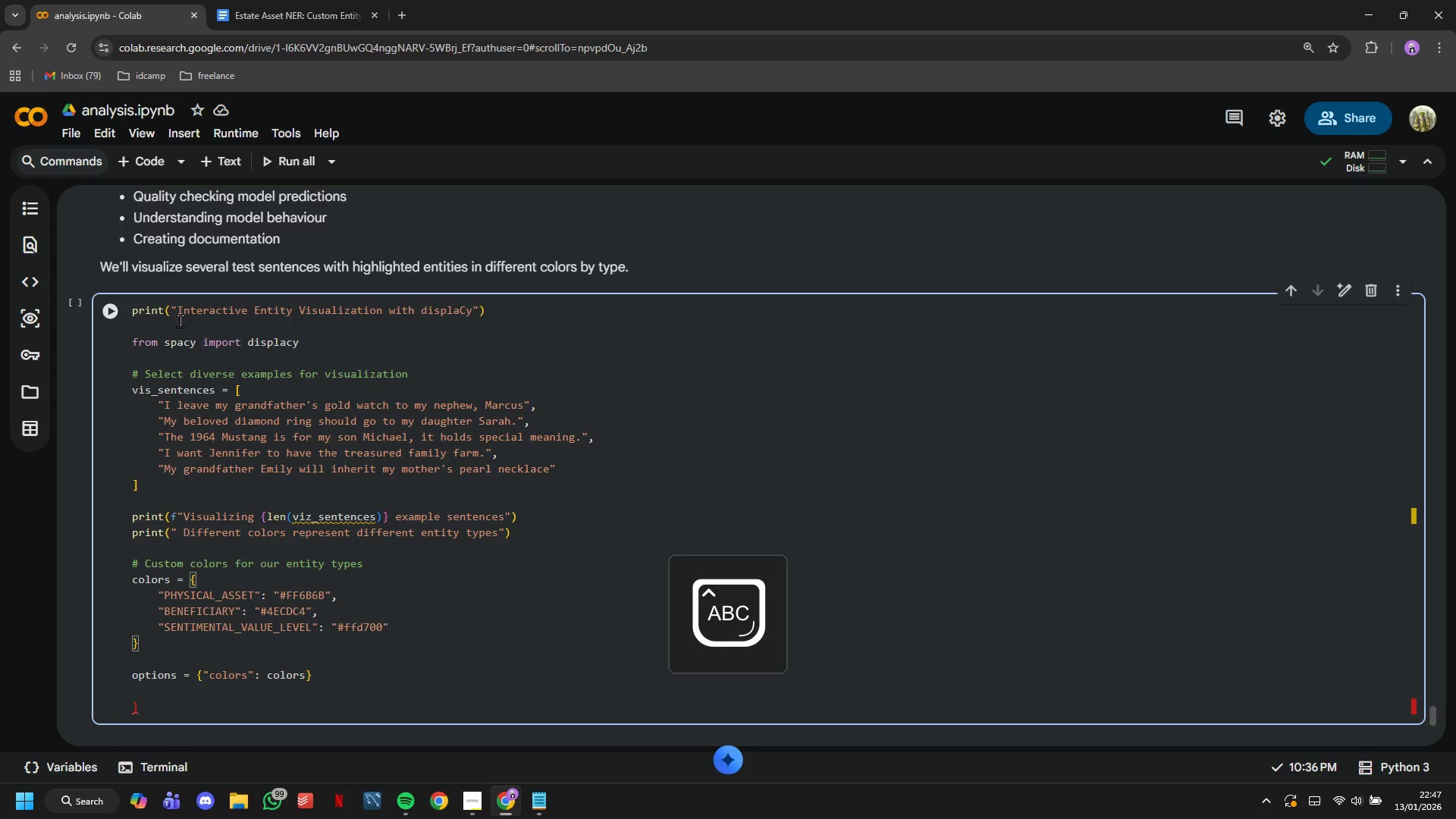 
key(ArrowRight)
 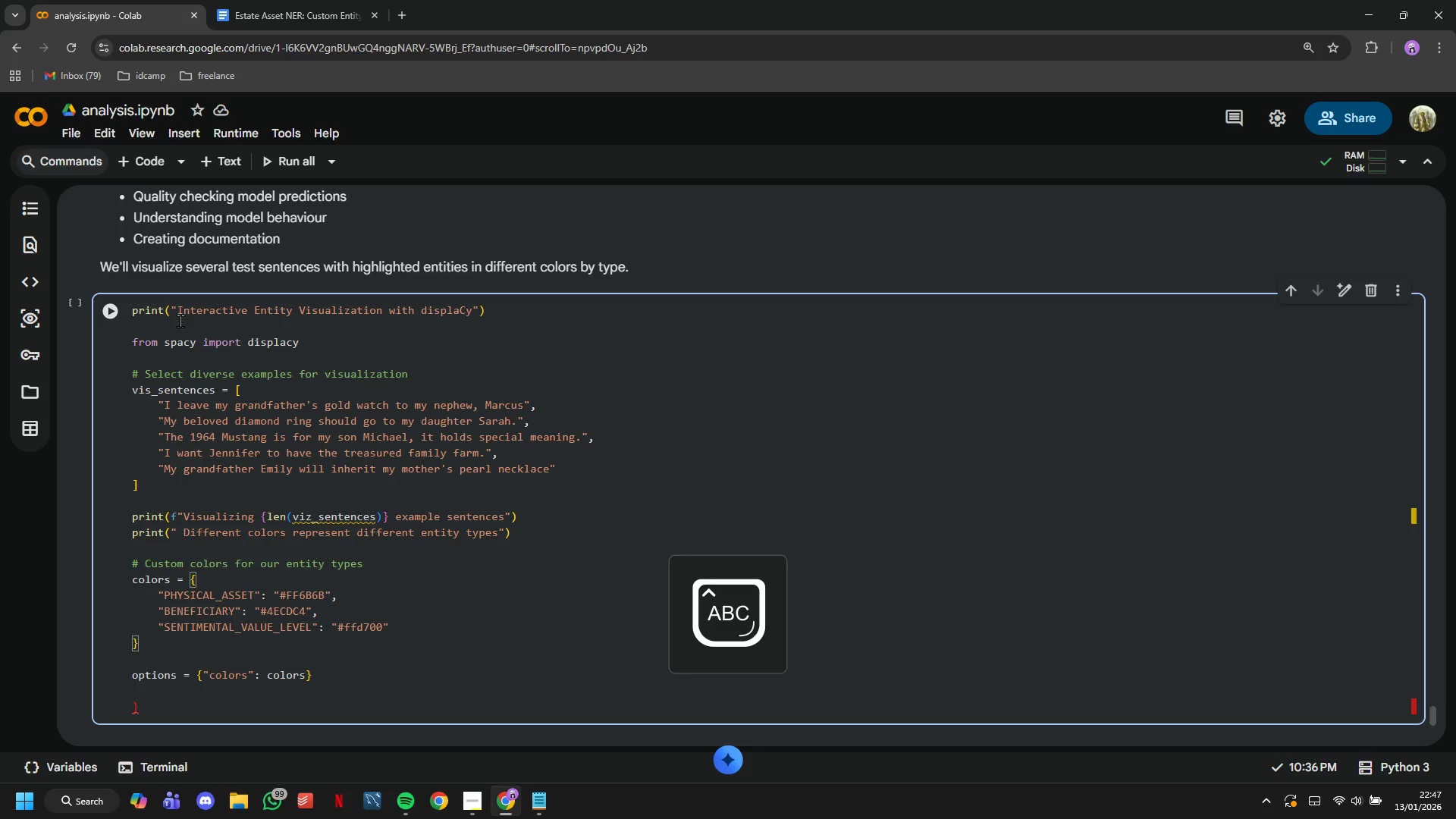 
key(ArrowDown)
 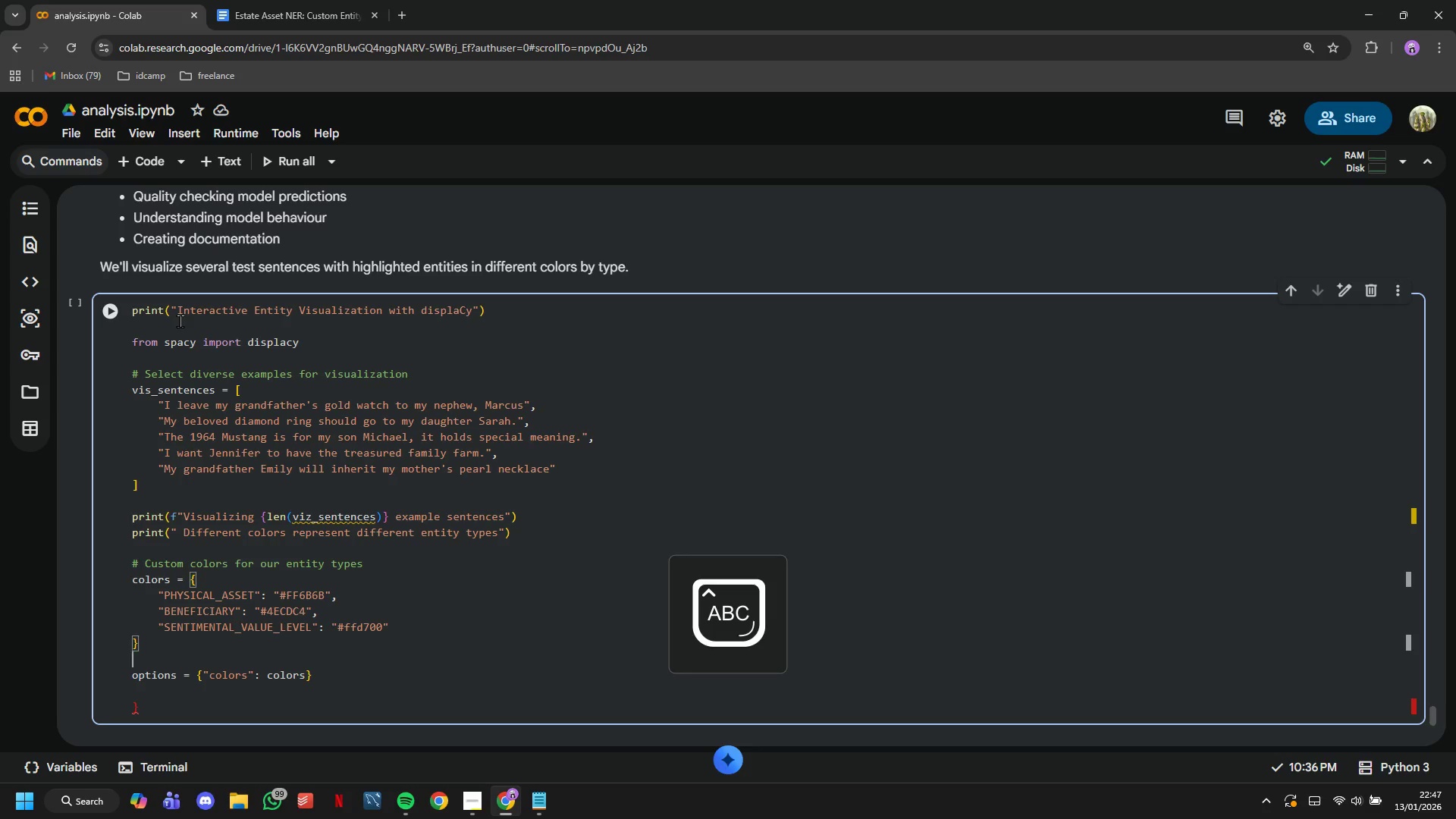 
hold_key(key=ArrowDown, duration=0.86)
 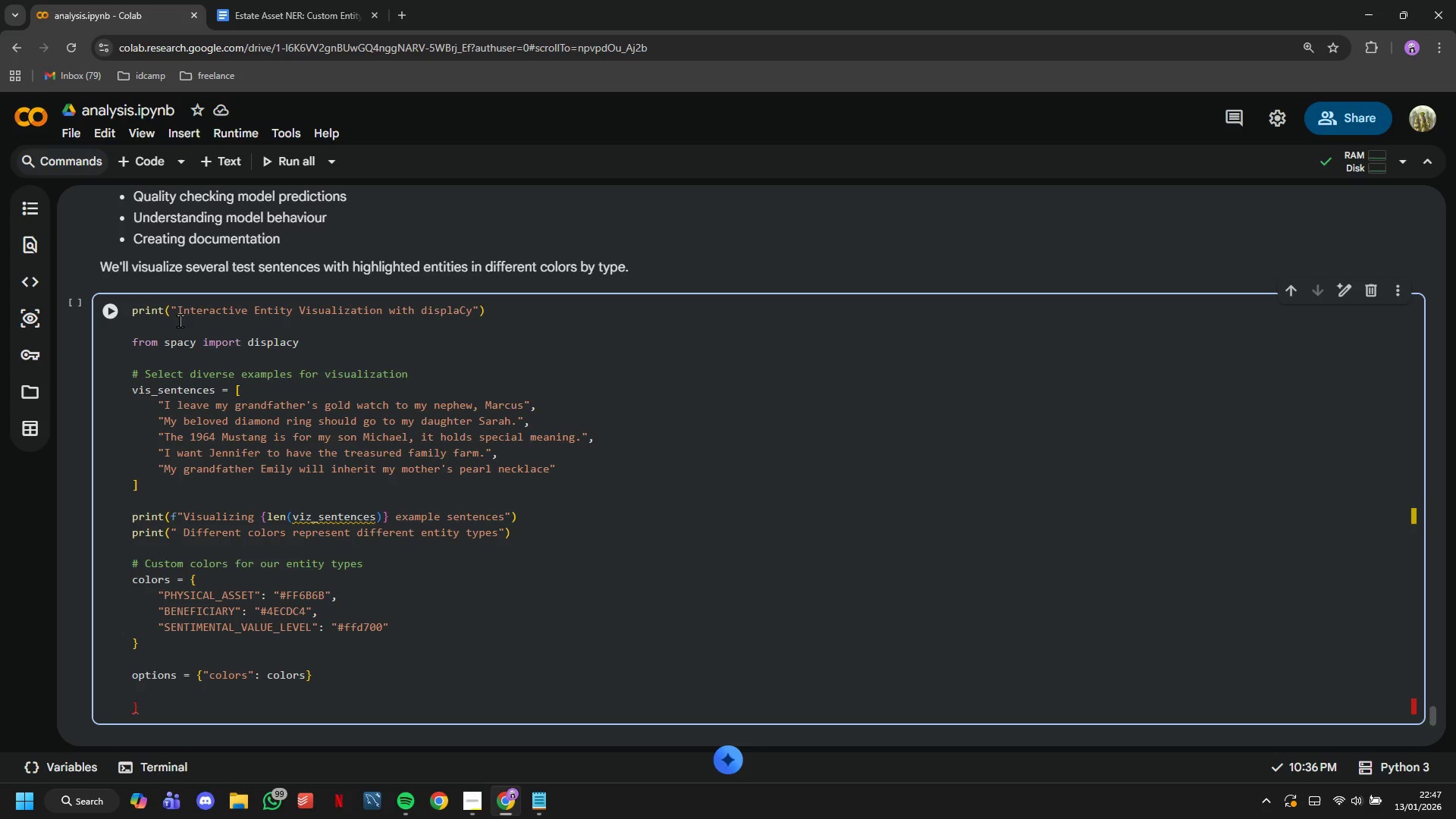 
hold_key(key=Backspace, duration=0.75)
 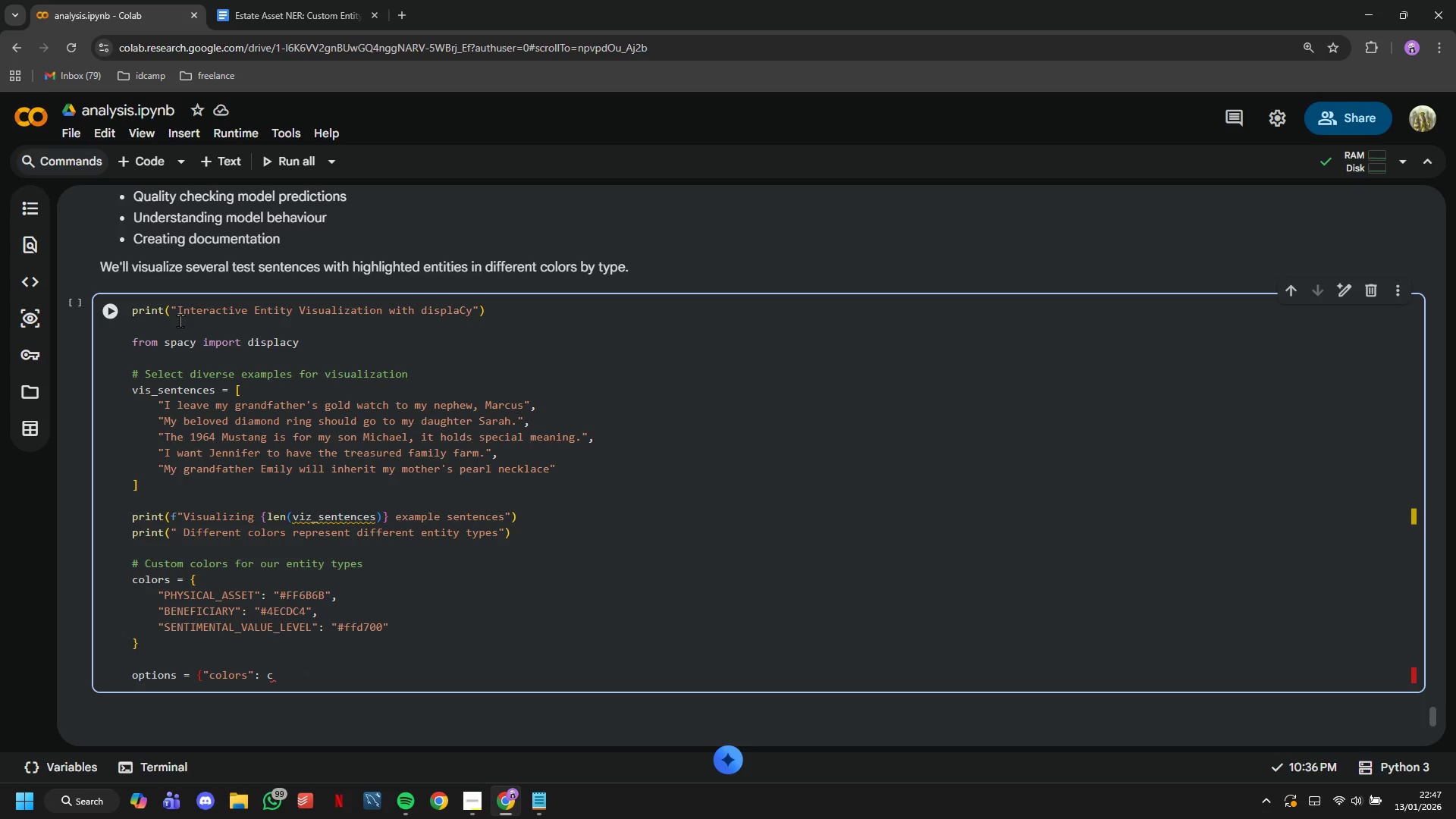 
hold_key(key=Backspace, duration=0.8)
 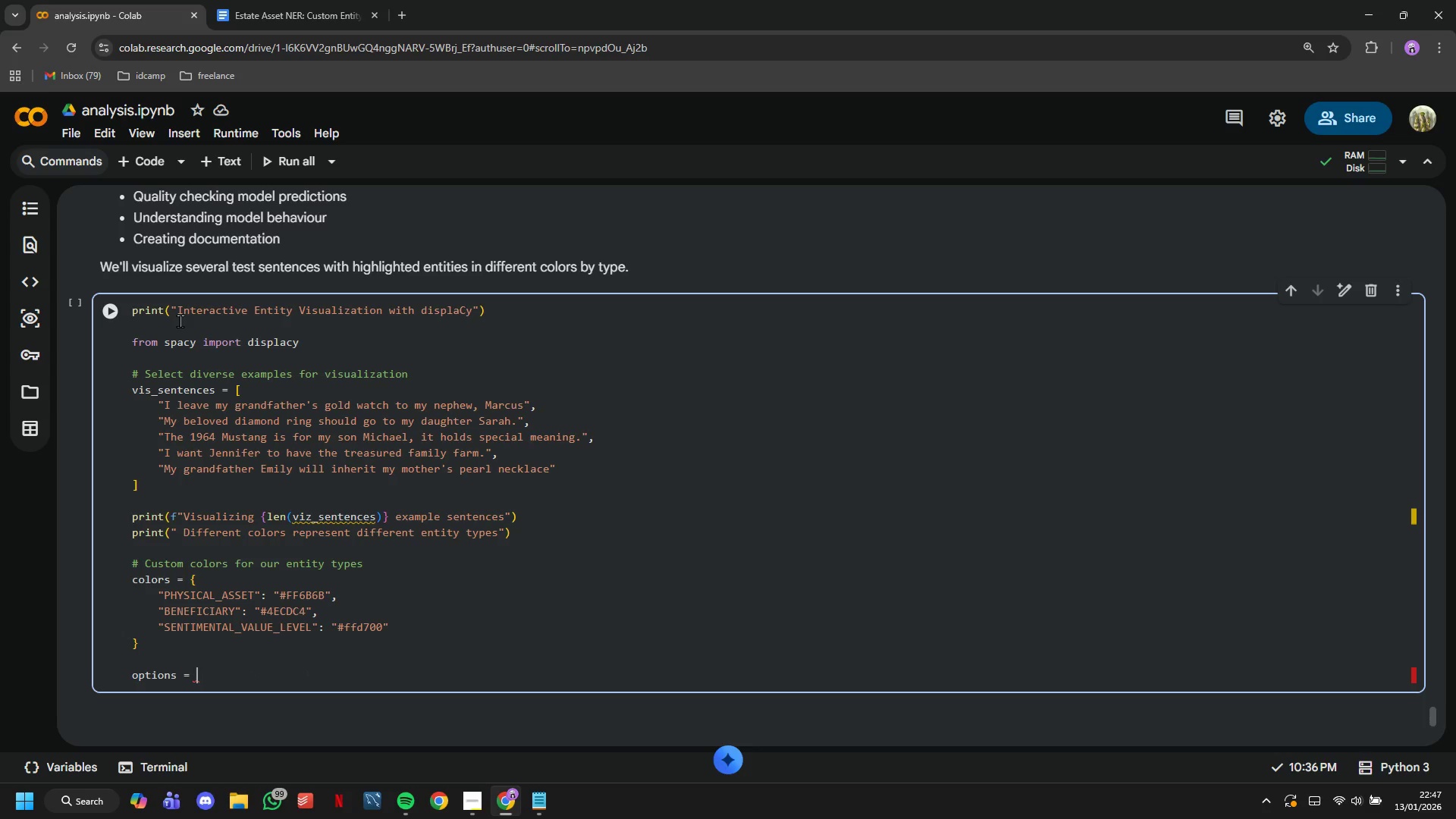 
key(Backspace)
 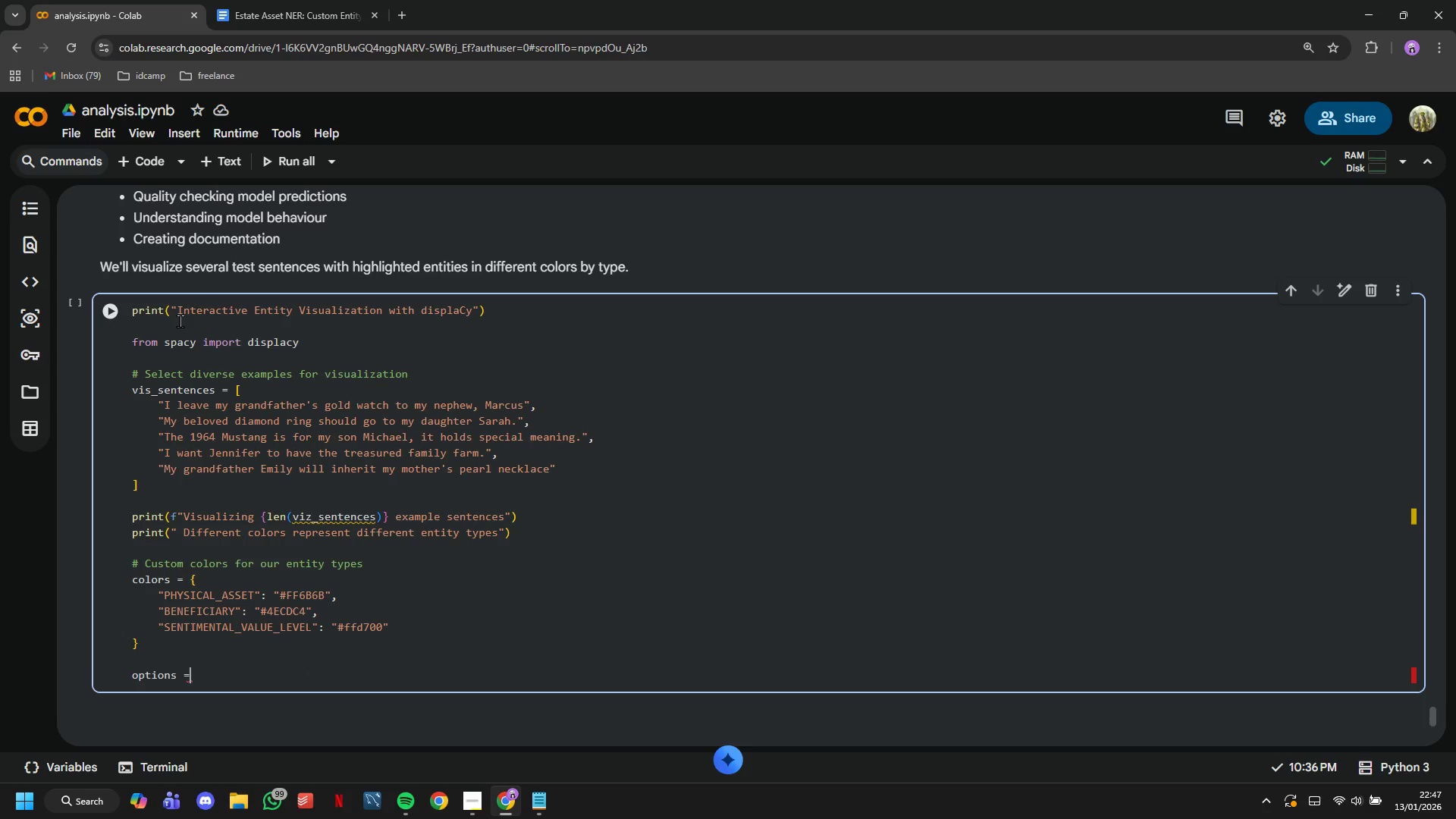 
key(Backspace)
 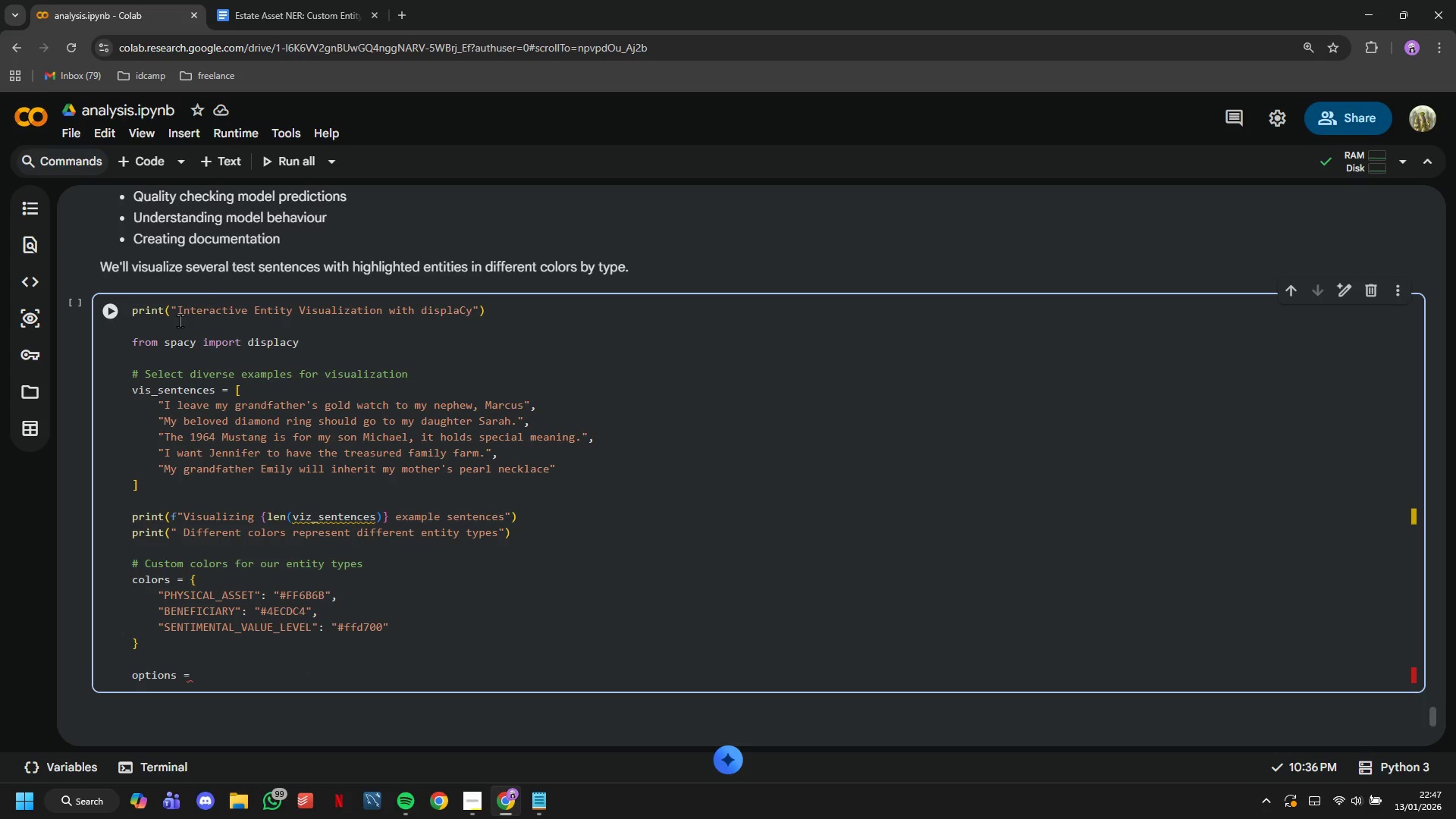 
key(Space)
 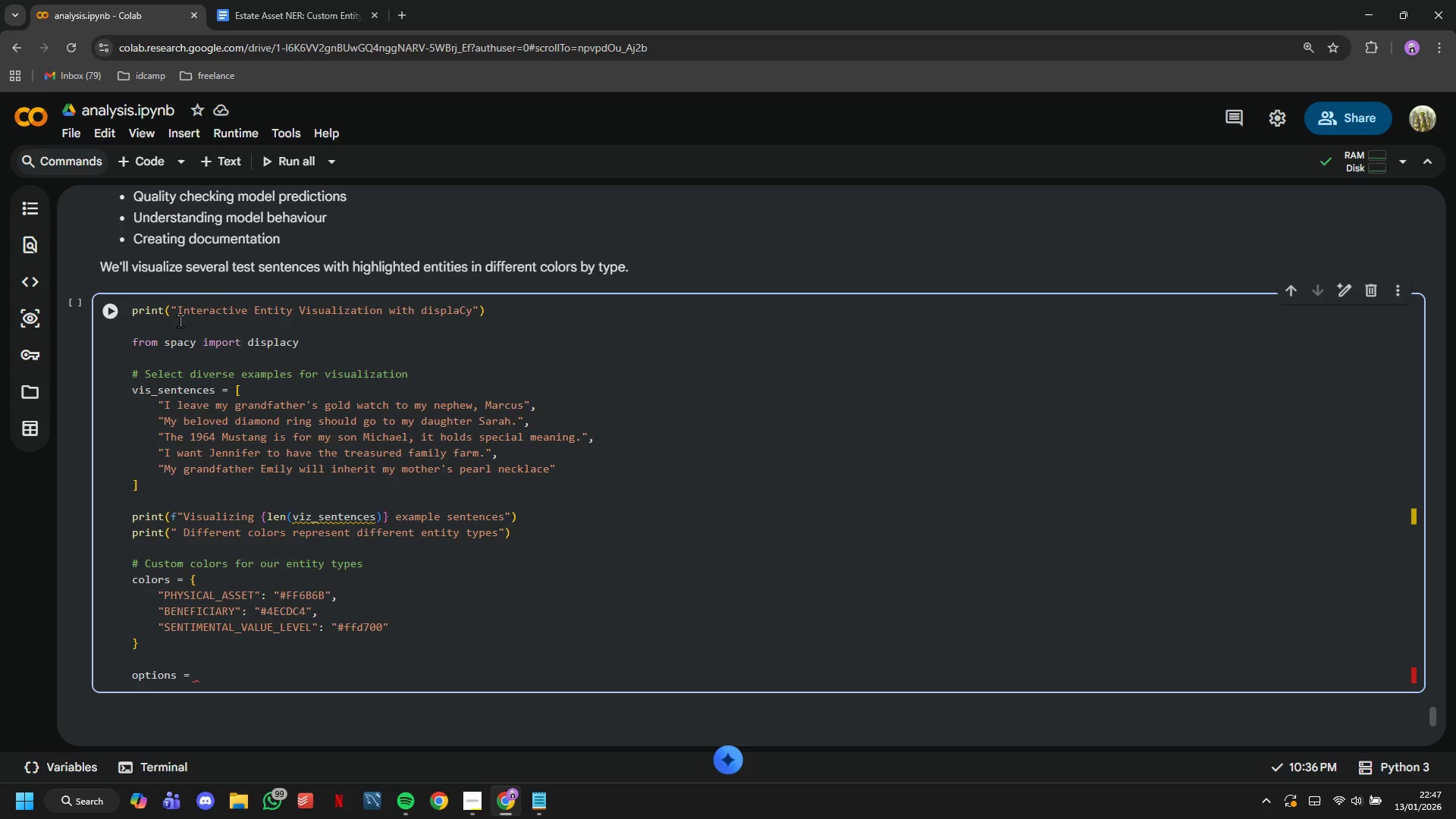 
hold_key(key=ShiftLeft, duration=0.89)
 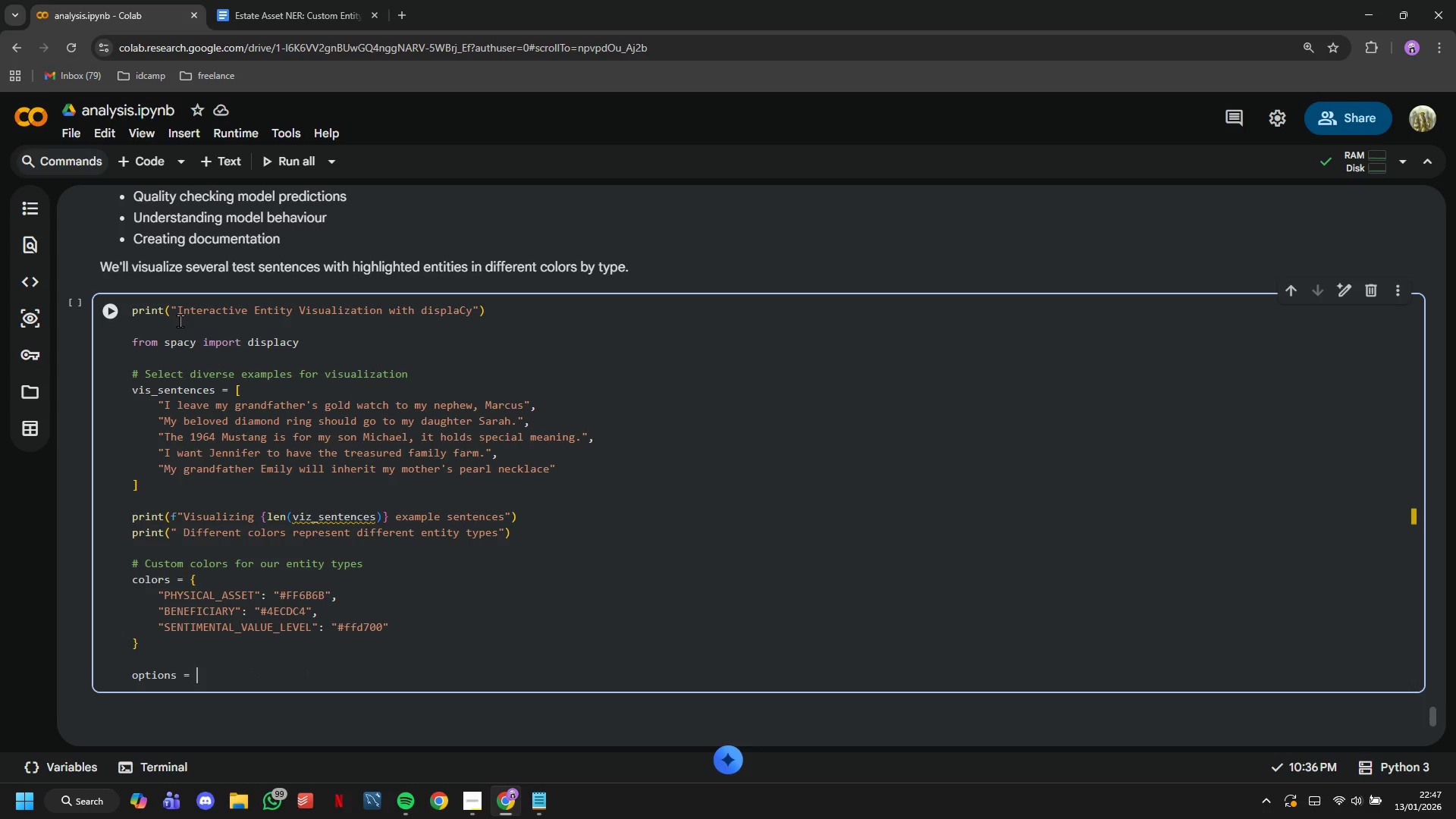 
key(Shift+ShiftLeft)
 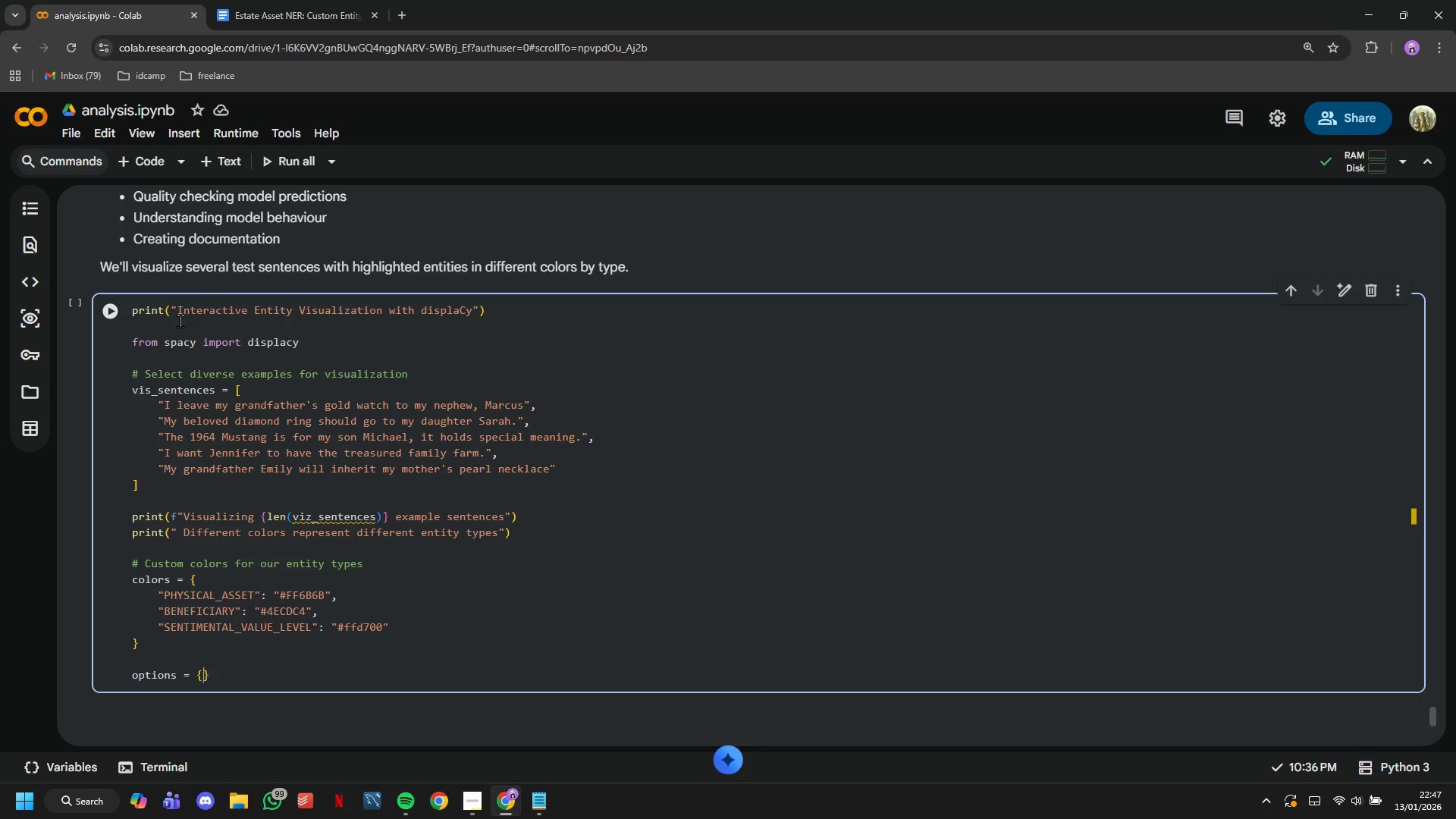 
key(Shift+BracketLeft)
 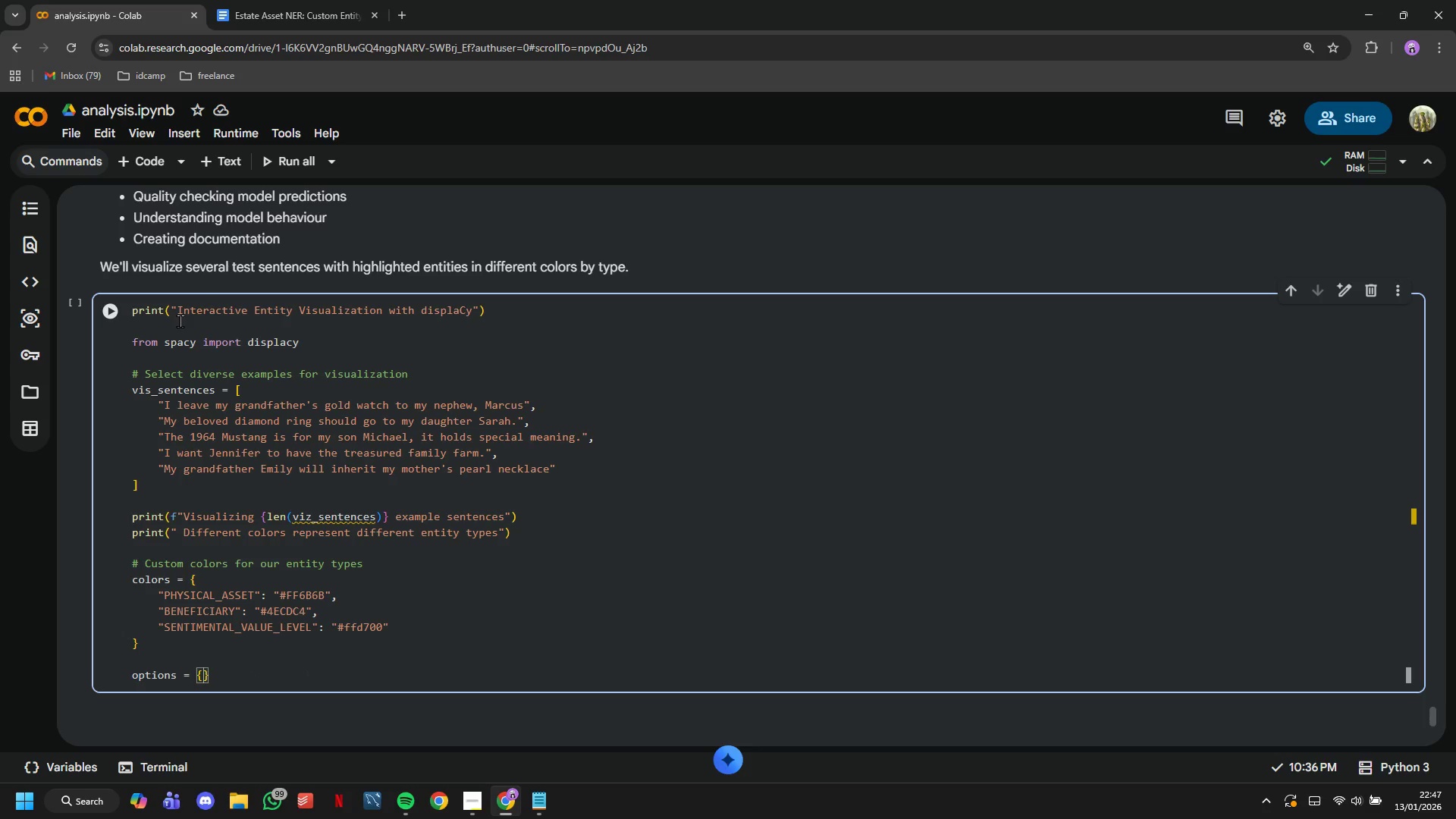 
key(CapsLock)
 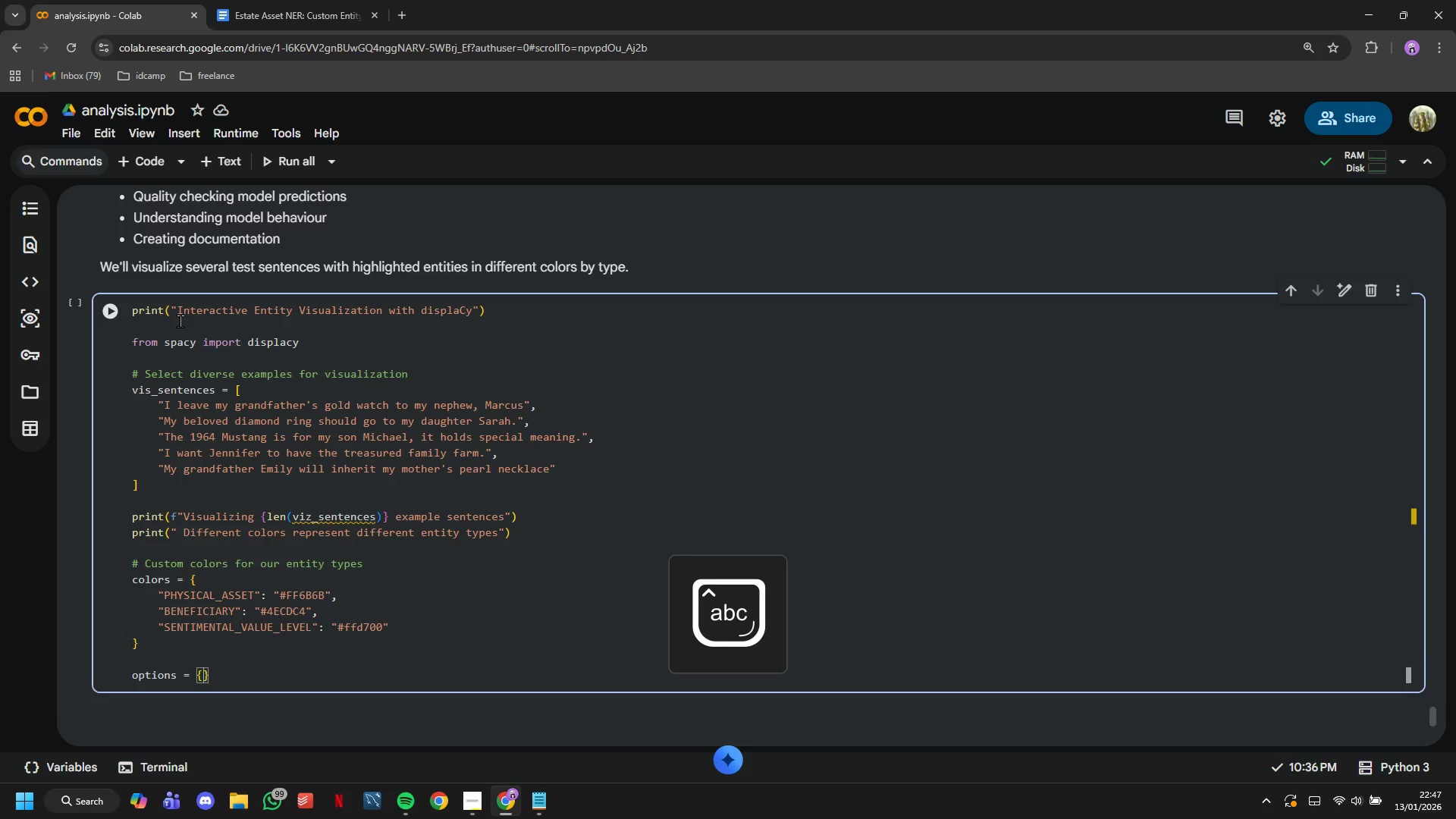 
key(Enter)
 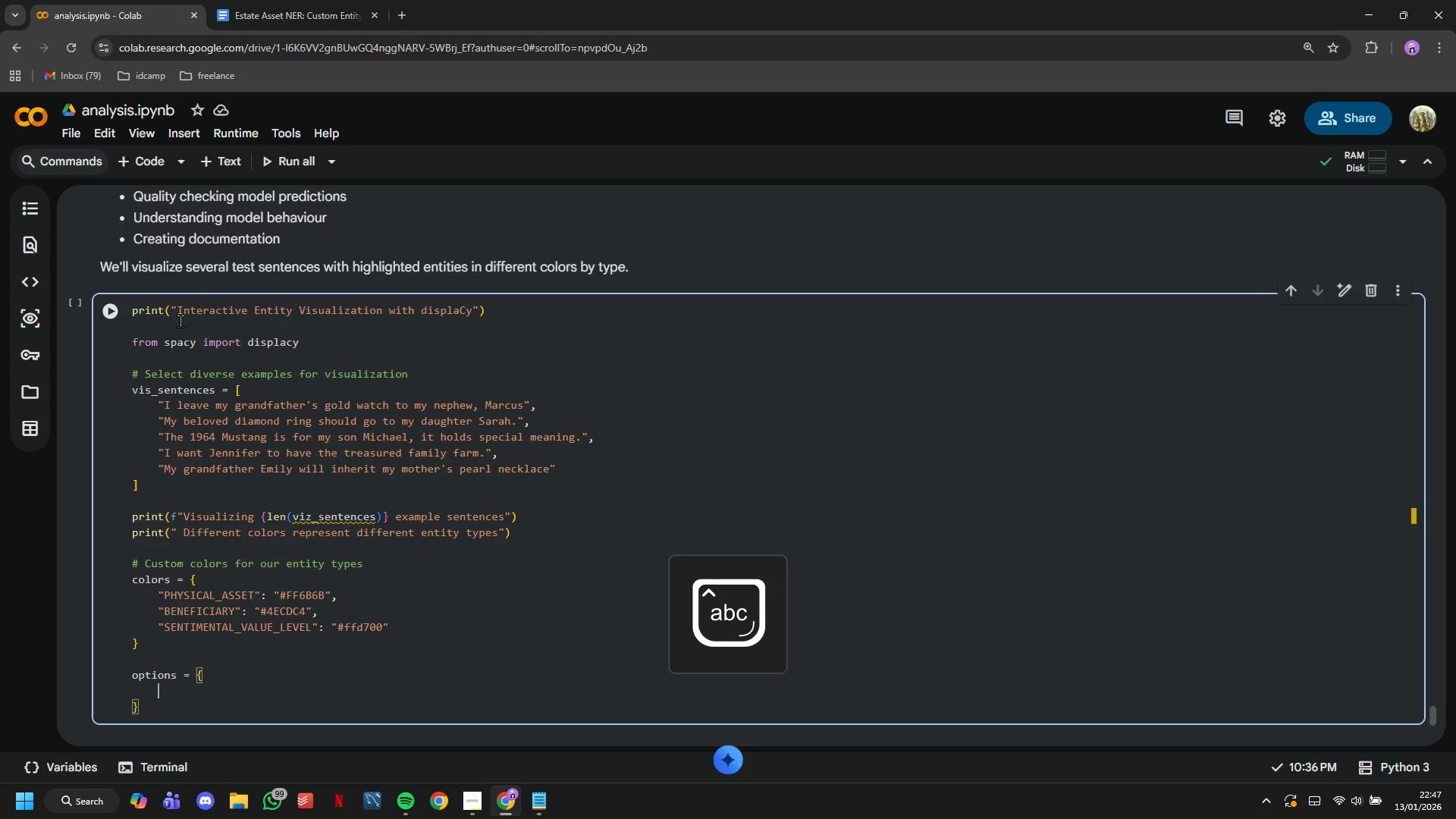 
key(Shift+ShiftLeft)
 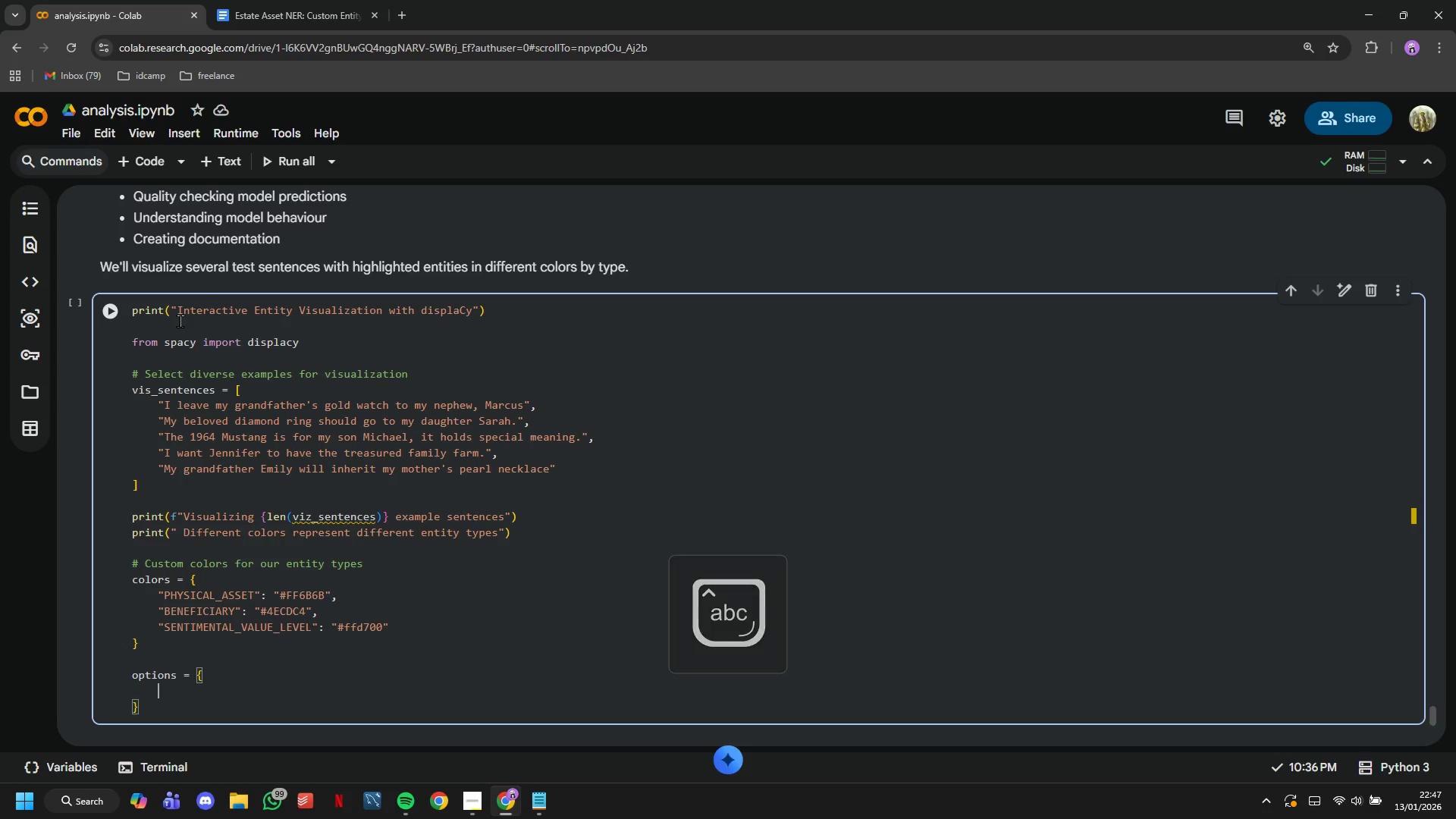 
key(Shift+Quote)
 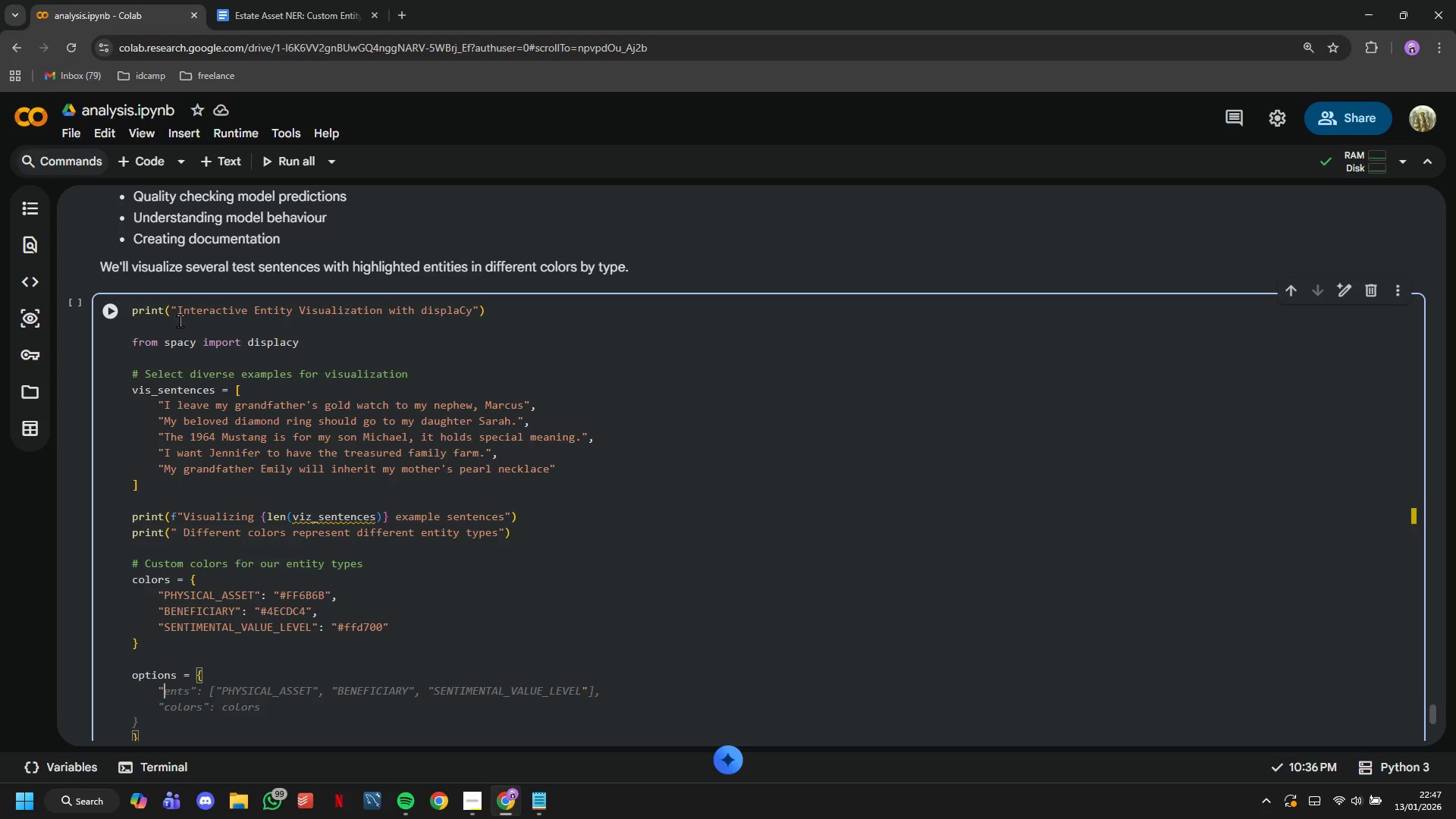 
wait(7.81)
 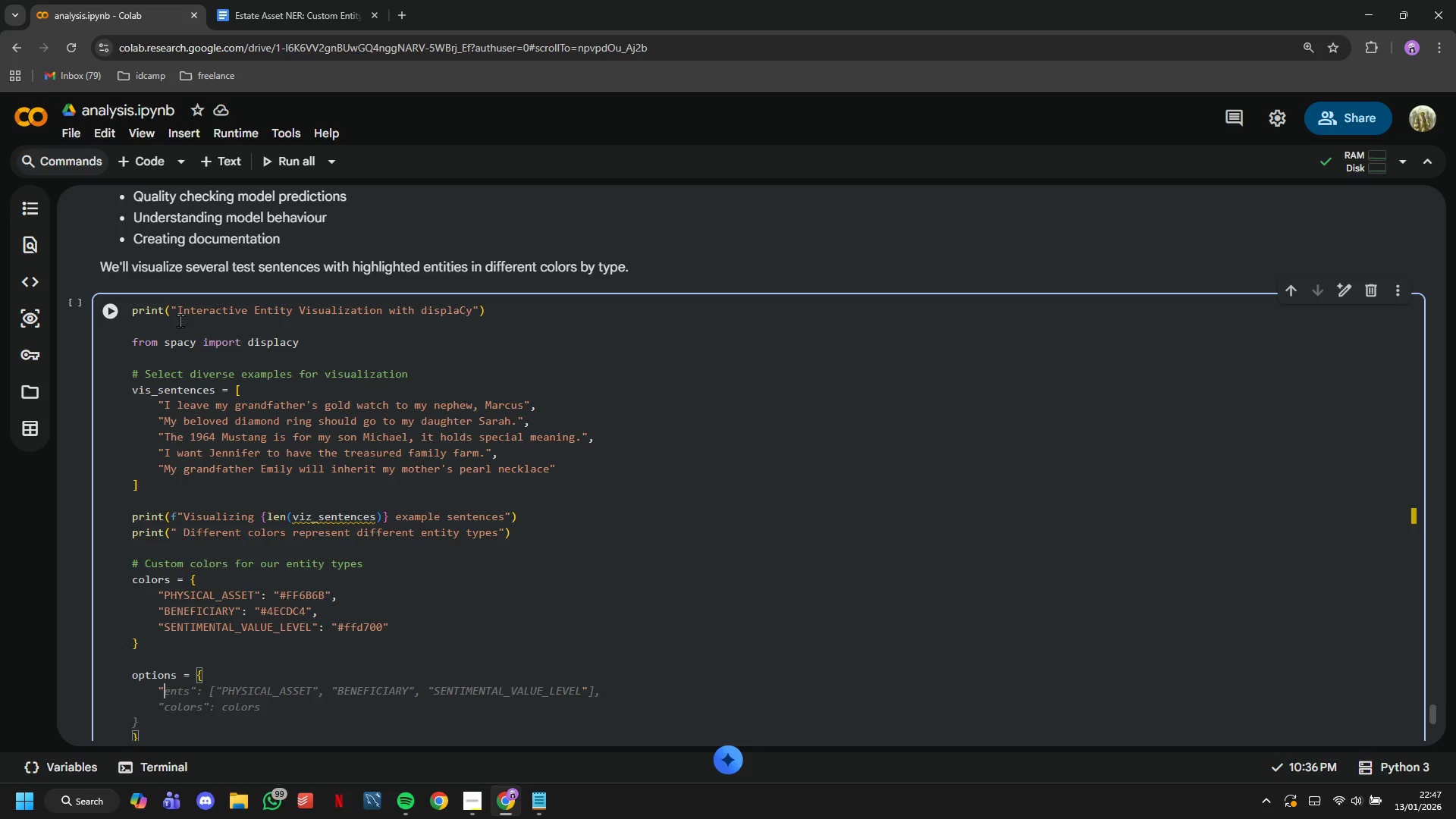 
type(ents)
 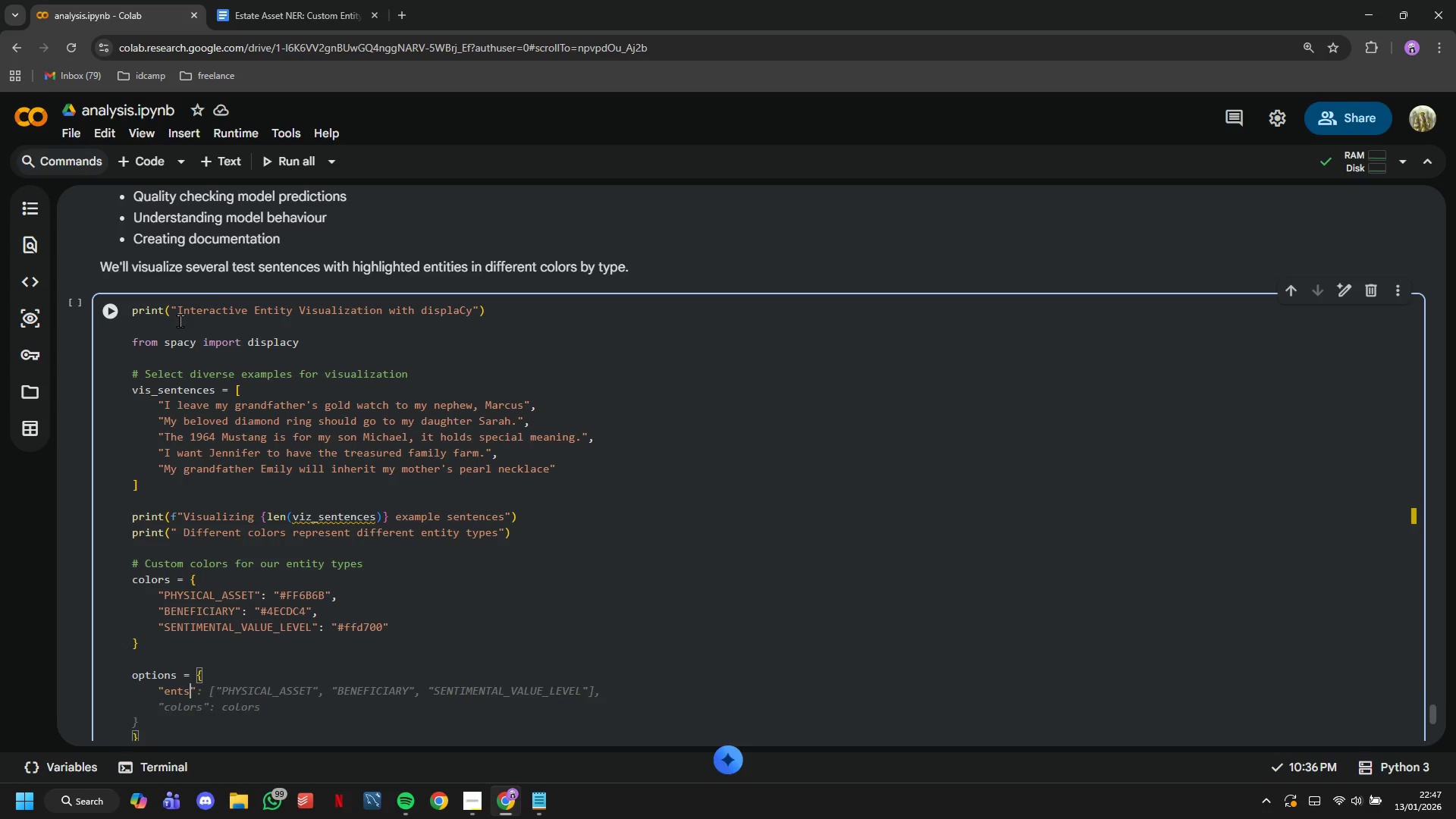 
key(ArrowRight)
 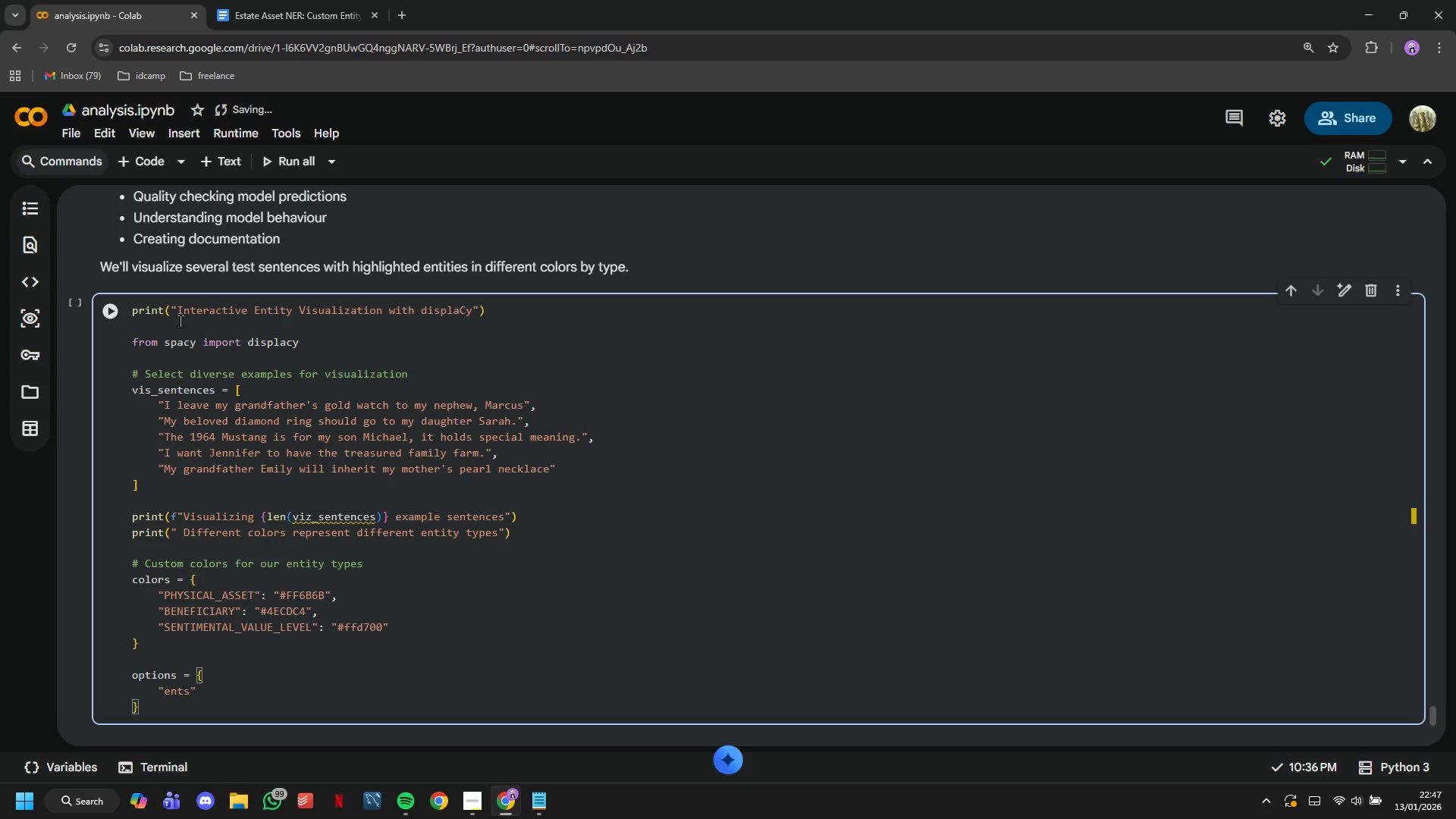 
key(Shift+Semicolon)
 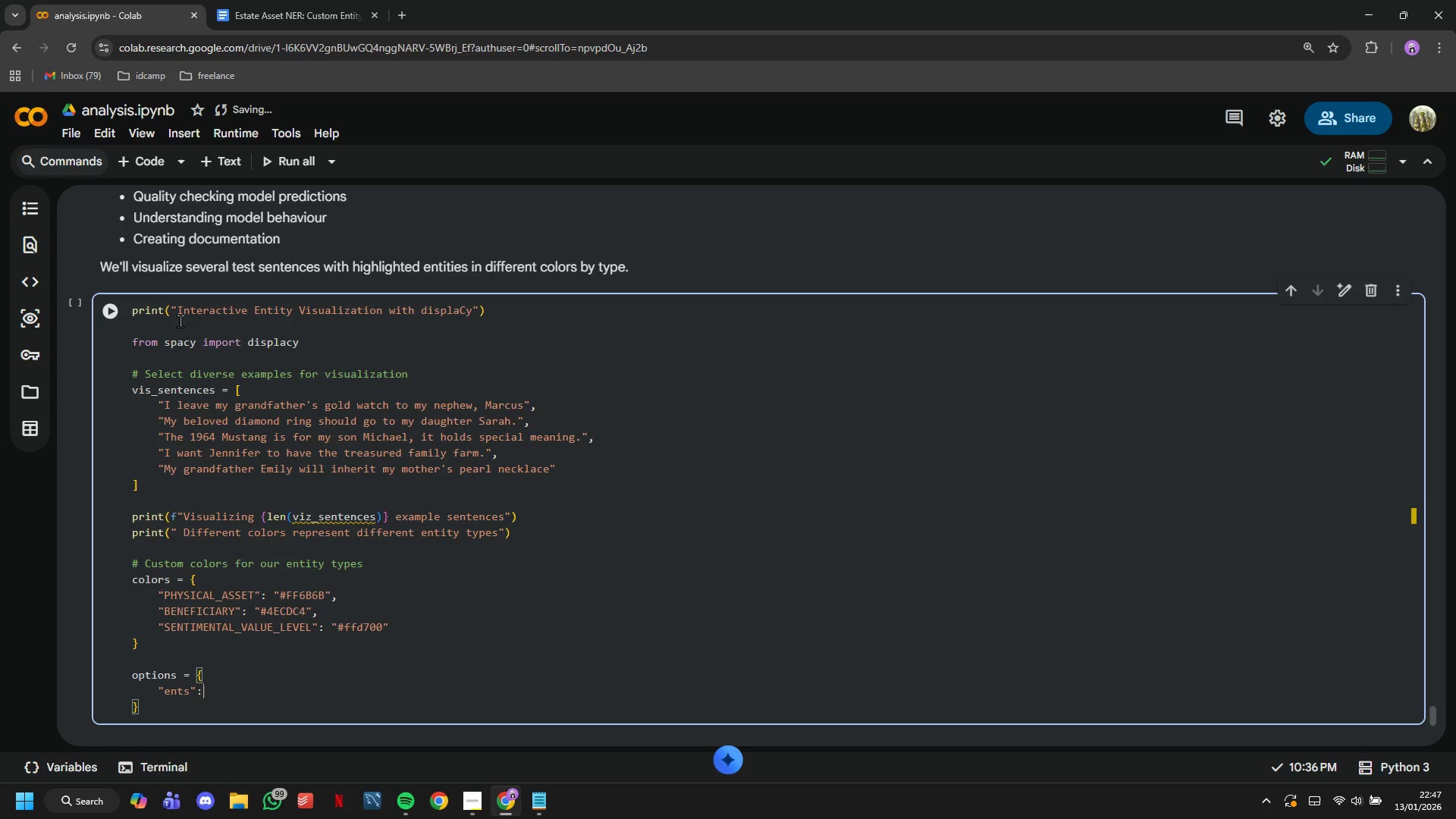 
key(Space)
 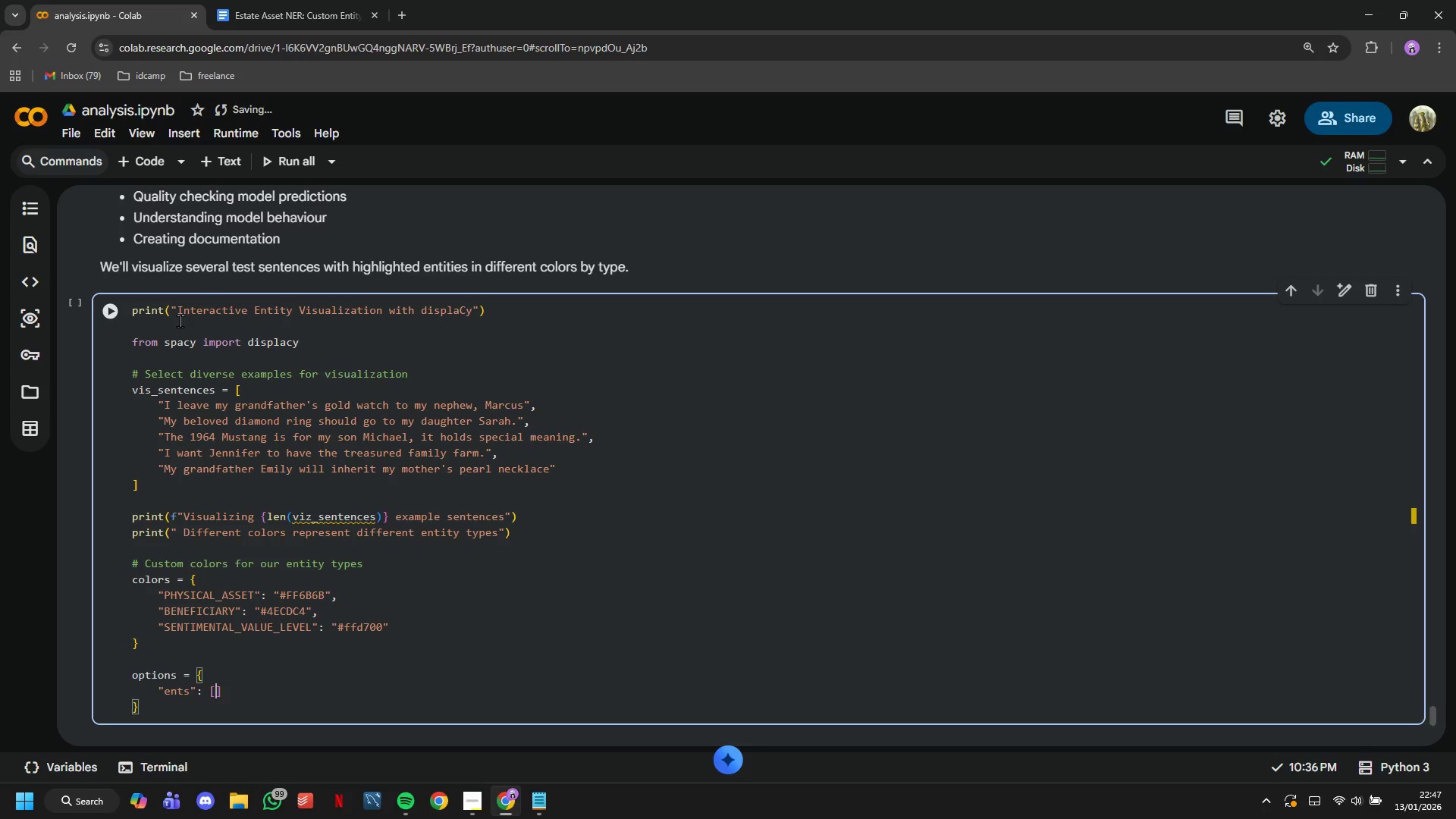 
key(BracketLeft)
 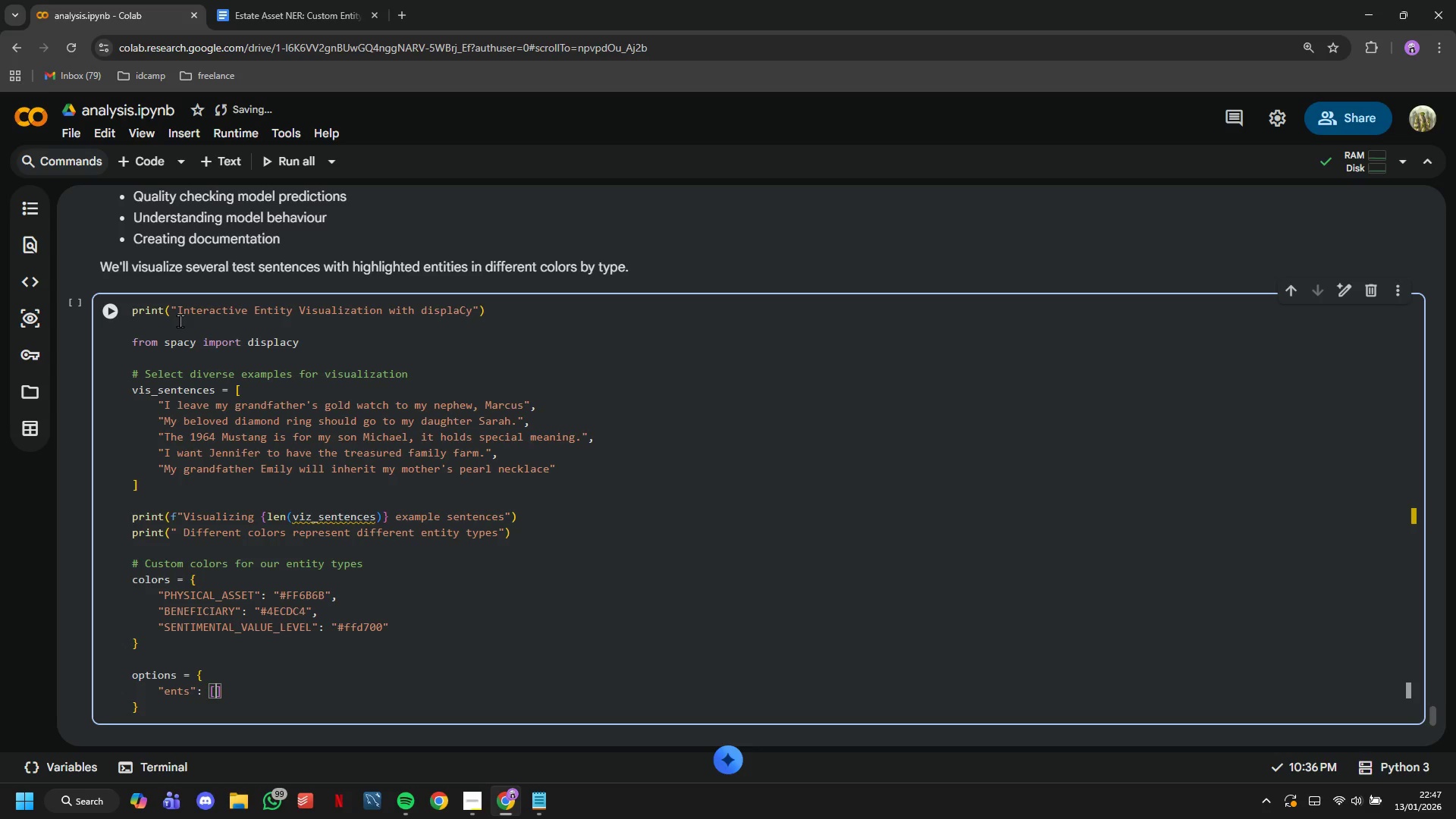 
key(Quote)
 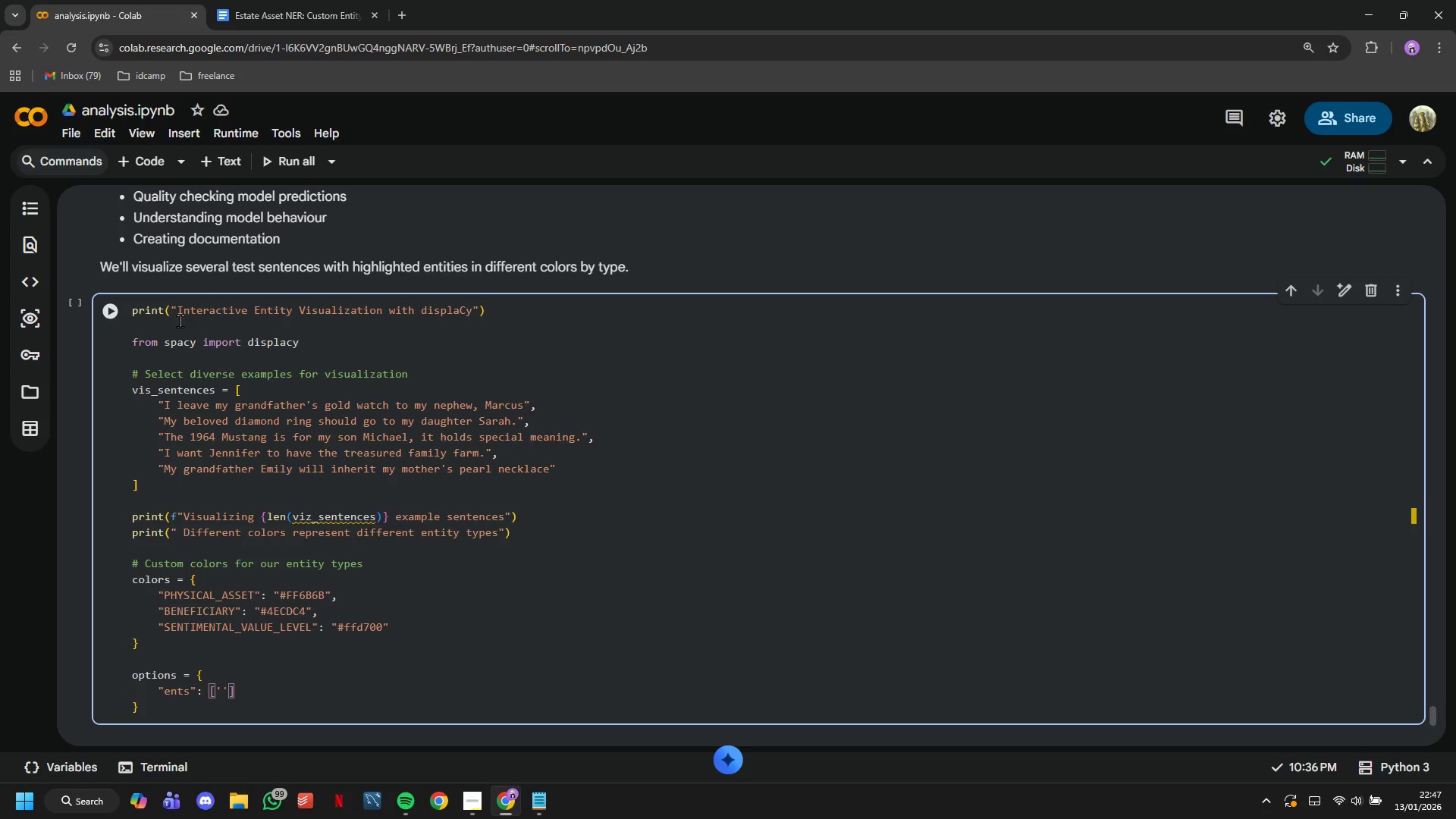 
type(PHYSICAL_ASSET)
 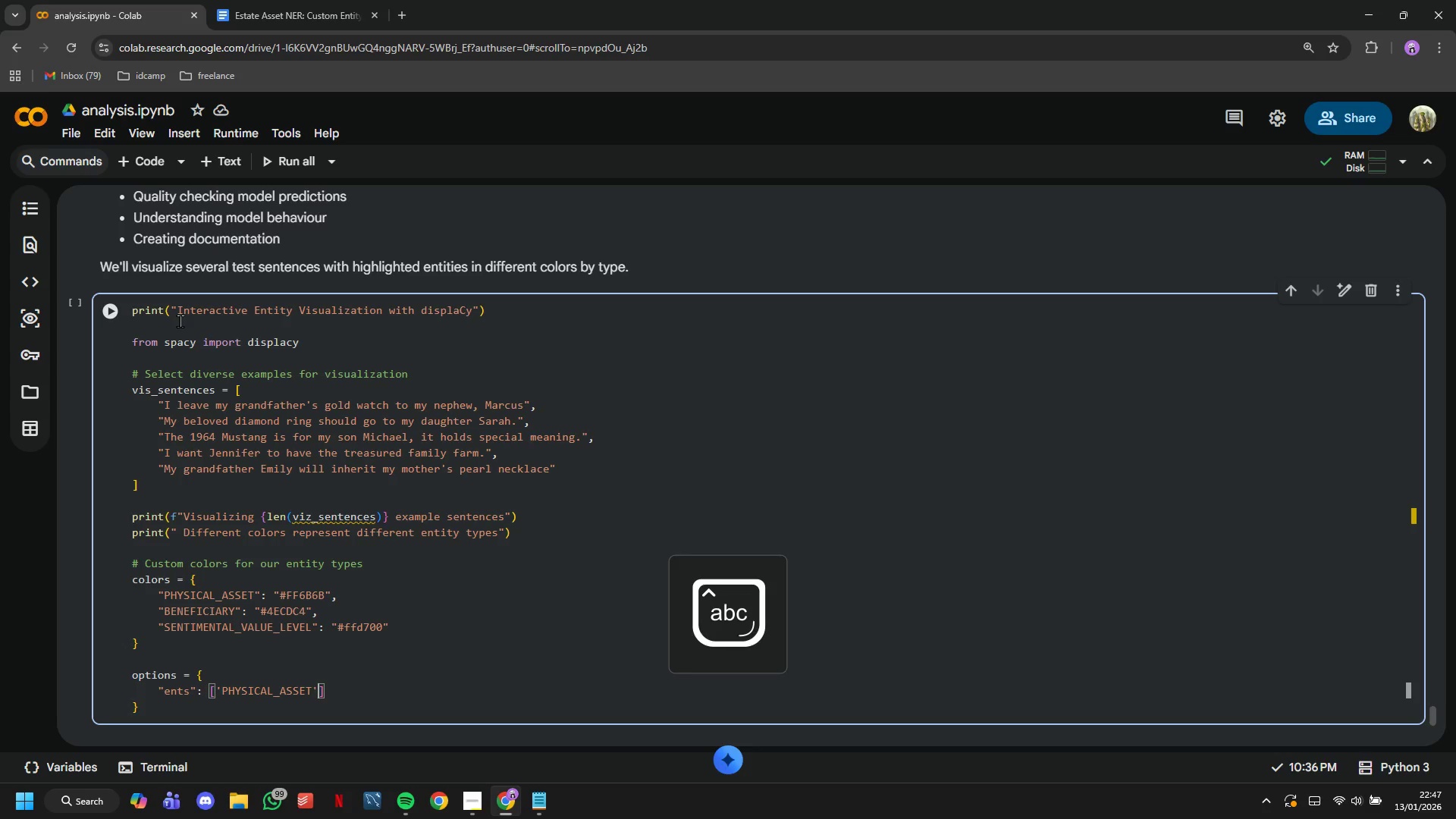 
 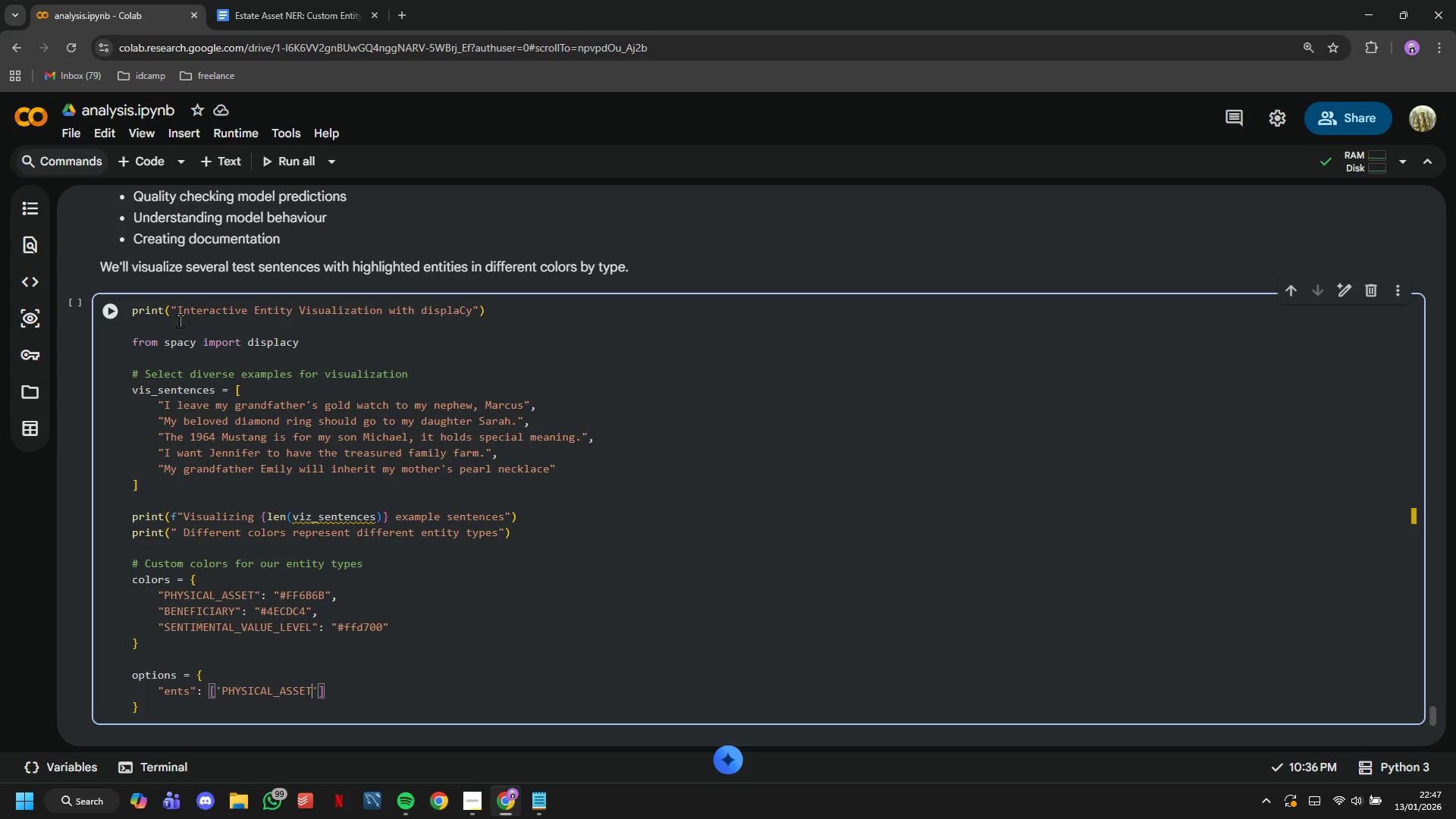 
key(ArrowRight)
 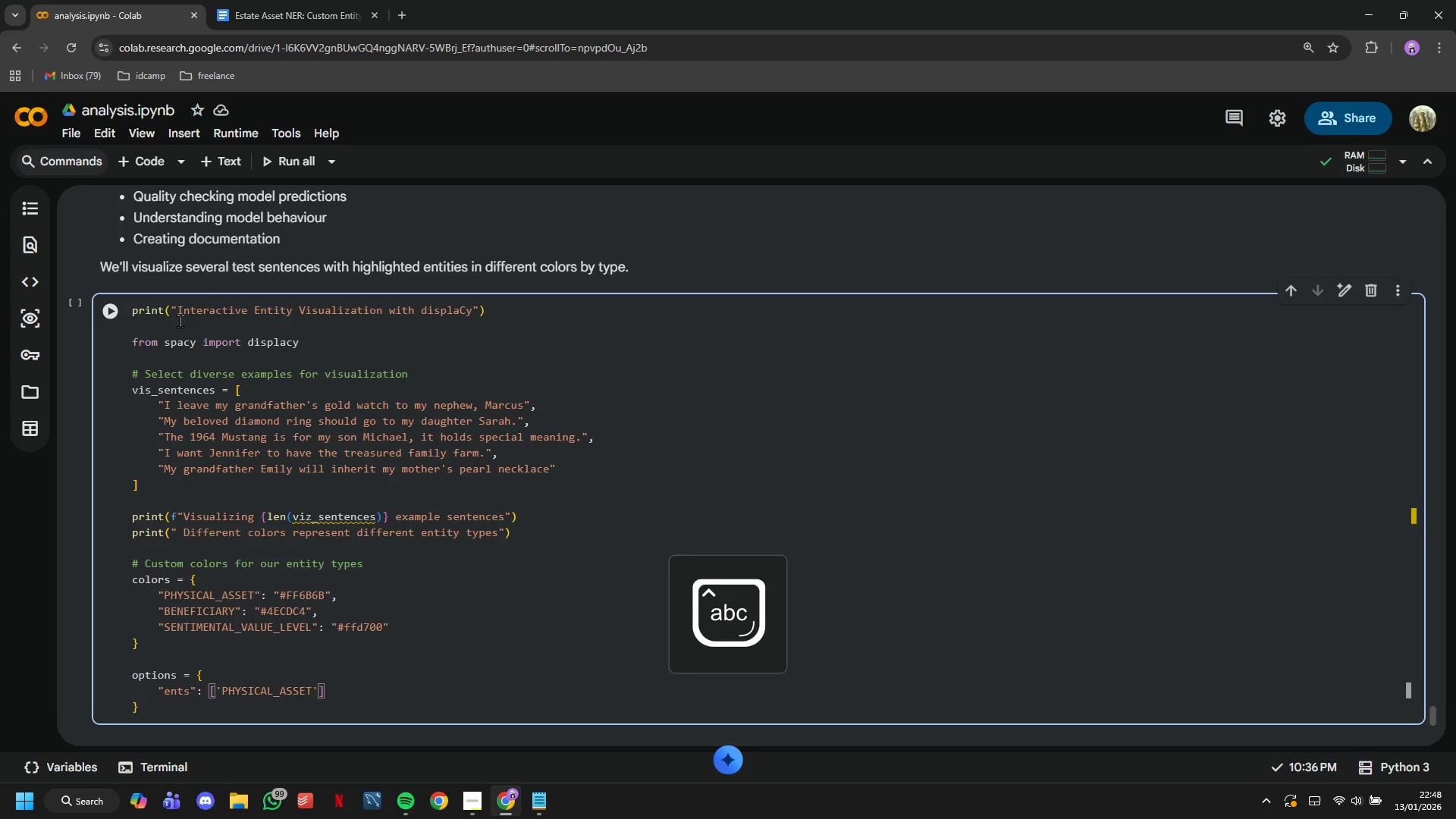 
type(,"BENEFICIARY)
 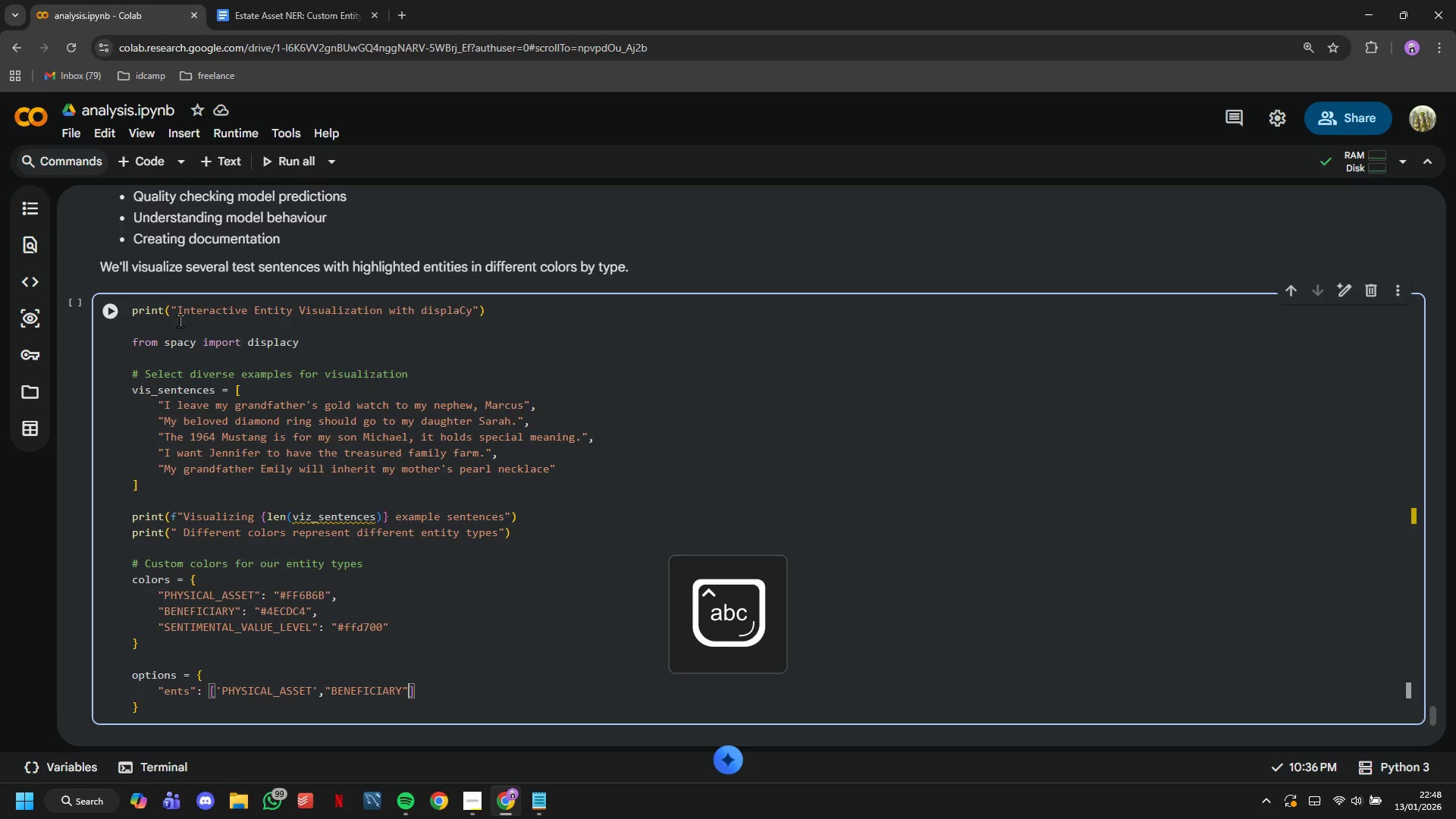 
 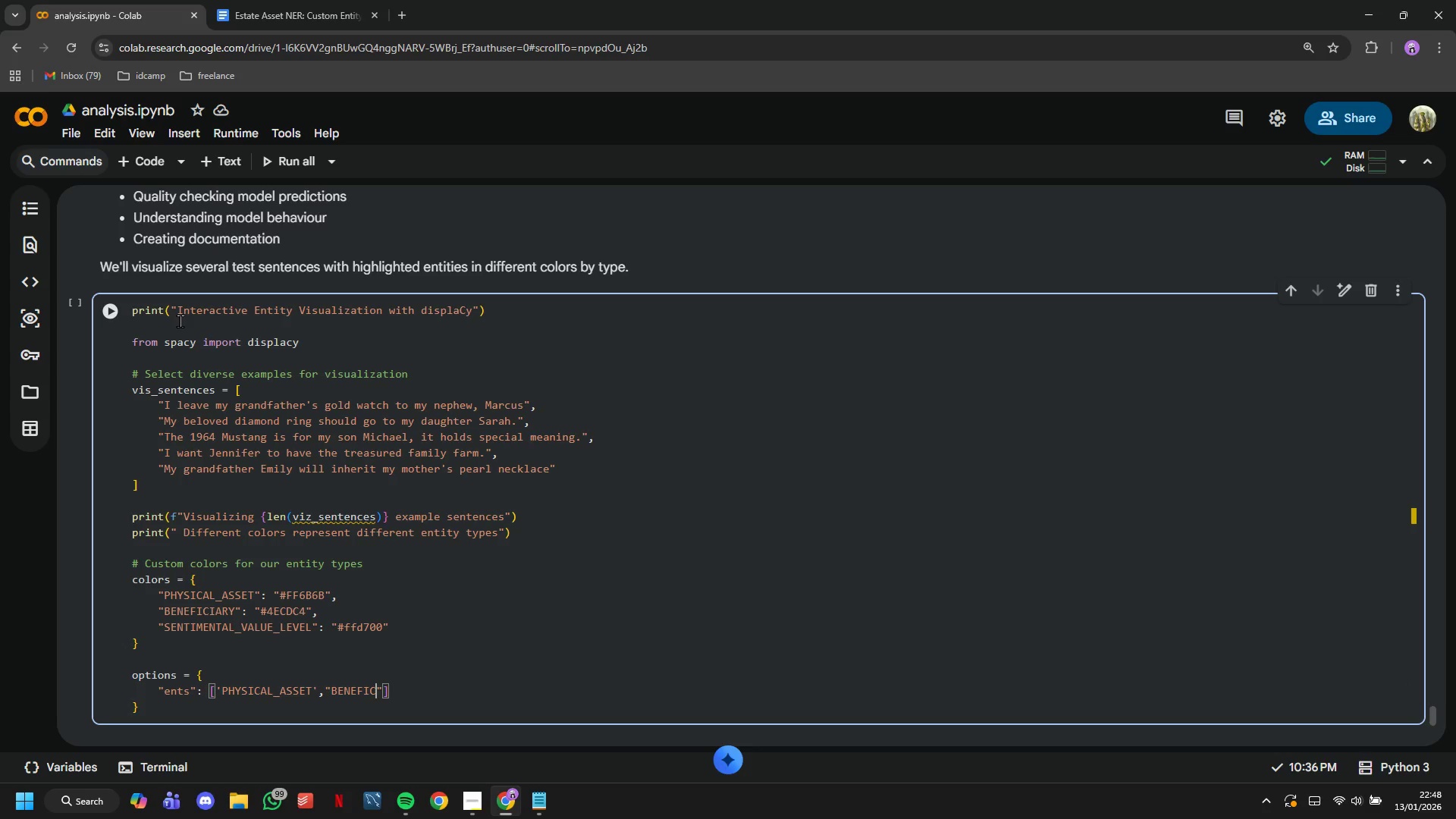 
key(ArrowRight)
 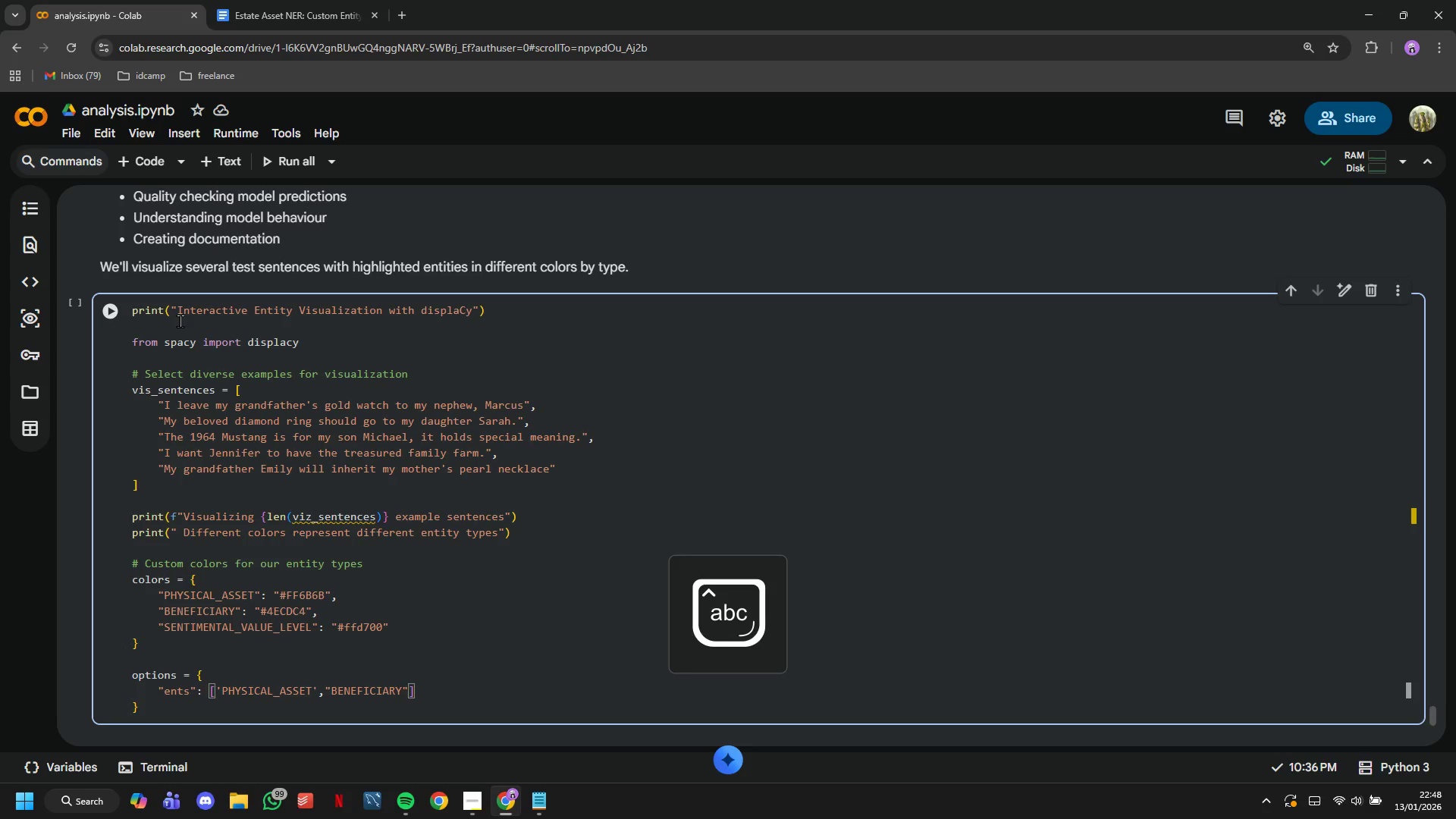 
type(, "Sentimen)
key(Backspace)
key(Backspace)
key(Backspace)
key(Backspace)
key(Backspace)
key(Backspace)
key(Backspace)
type(ENTIMENTAL_VALUE_LEVEL)
 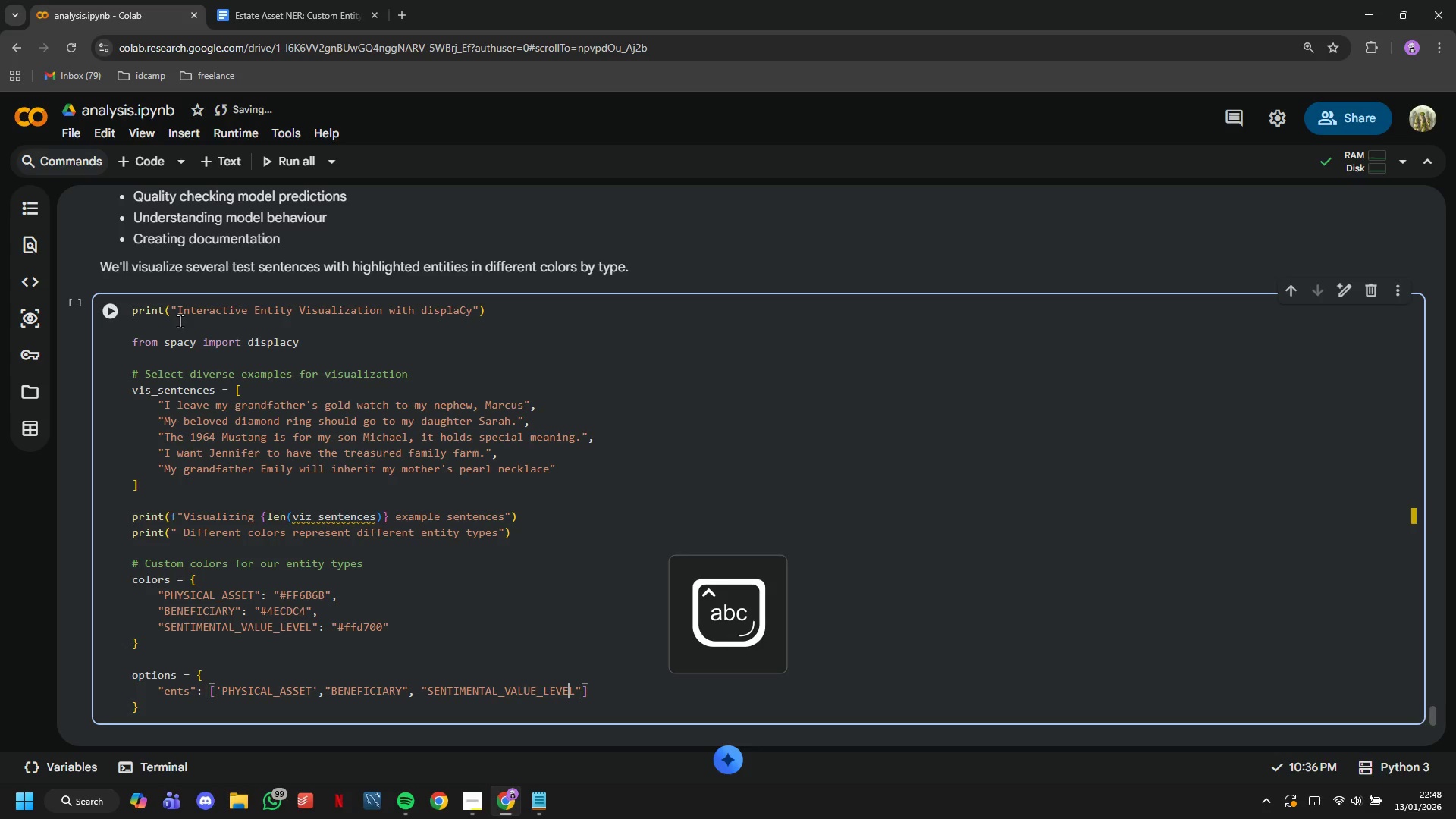 
 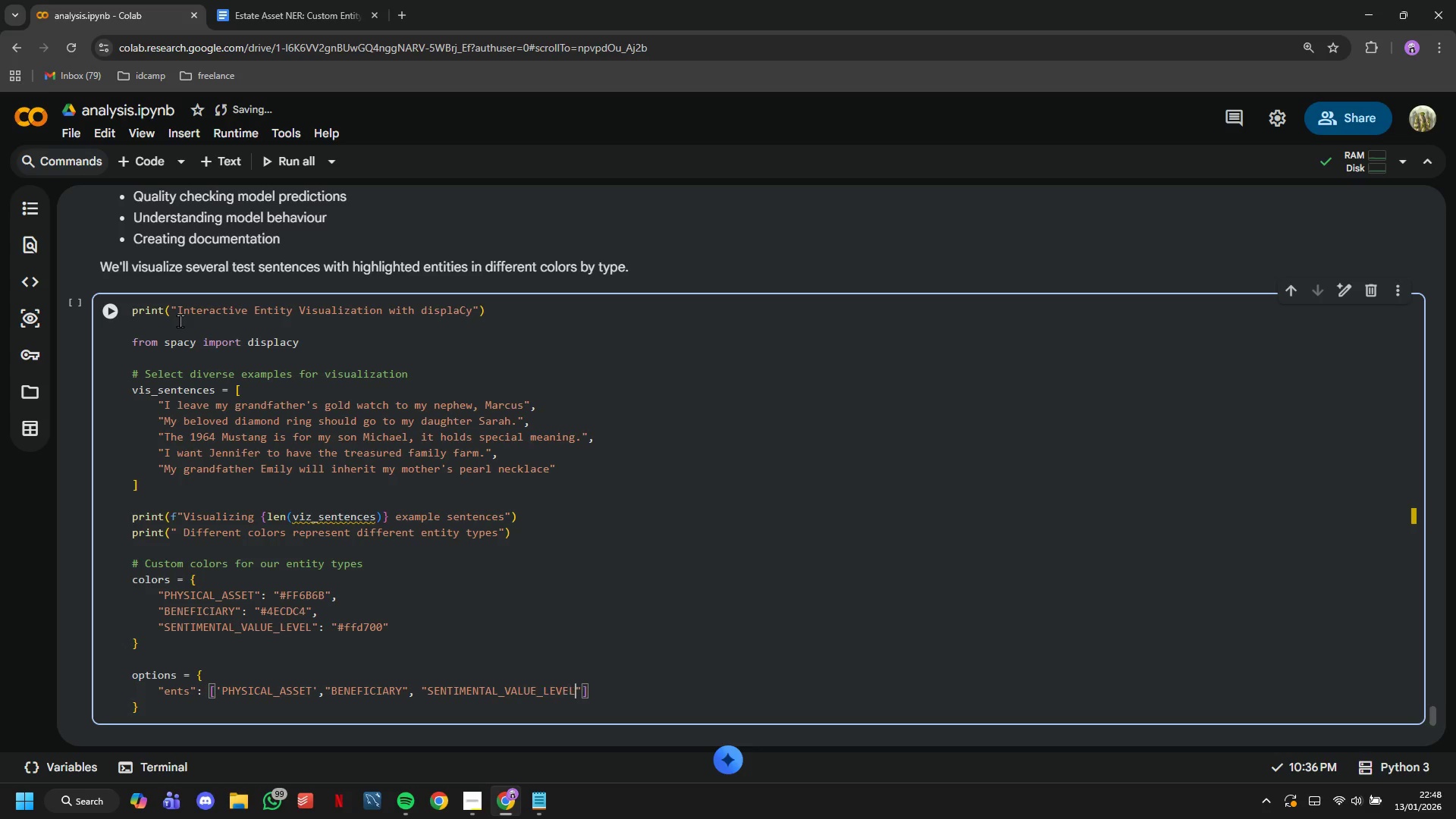 
hold_key(key=ArrowLeft, duration=1.34)
 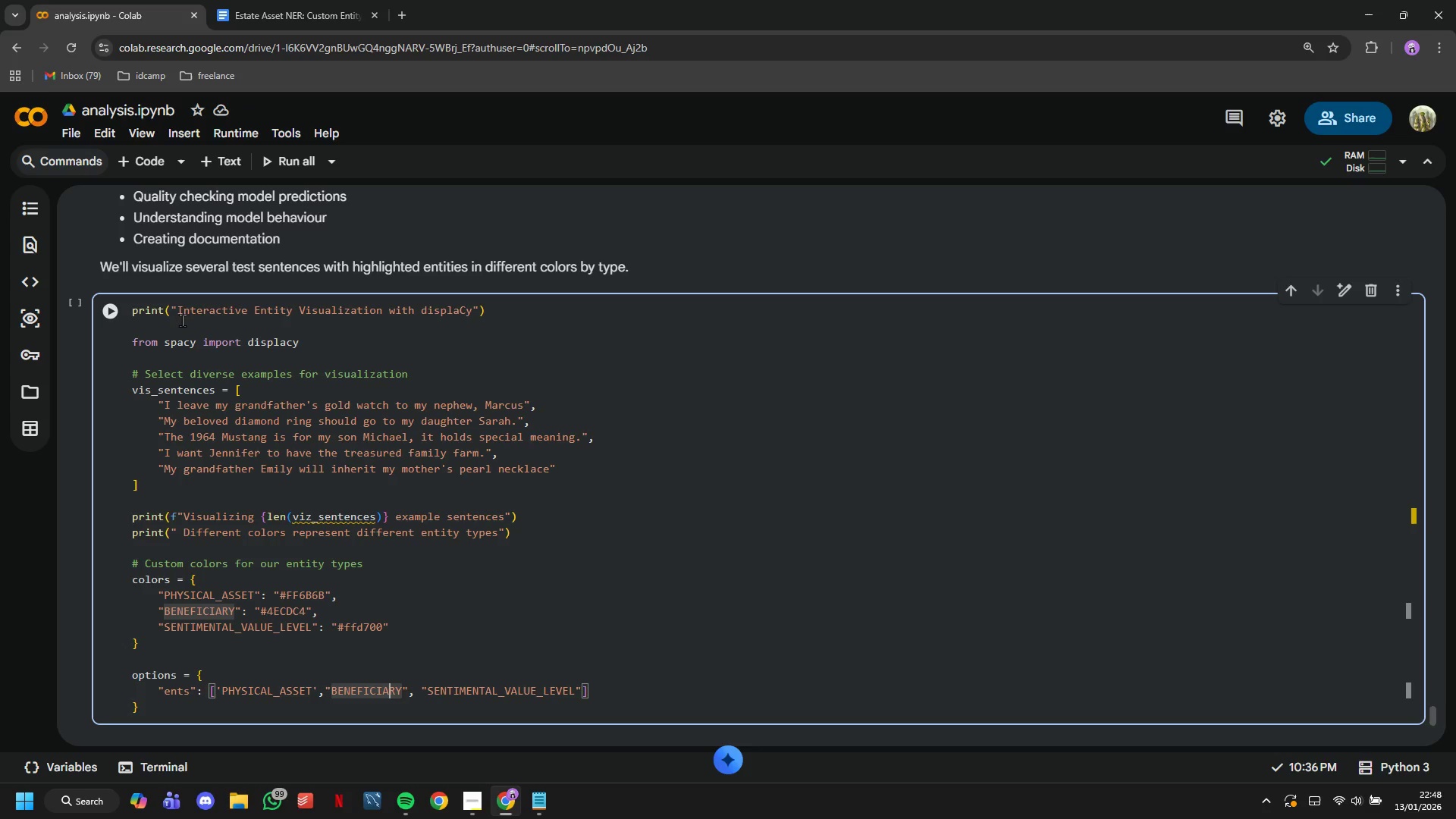 
hold_key(key=ArrowLeft, duration=0.91)
 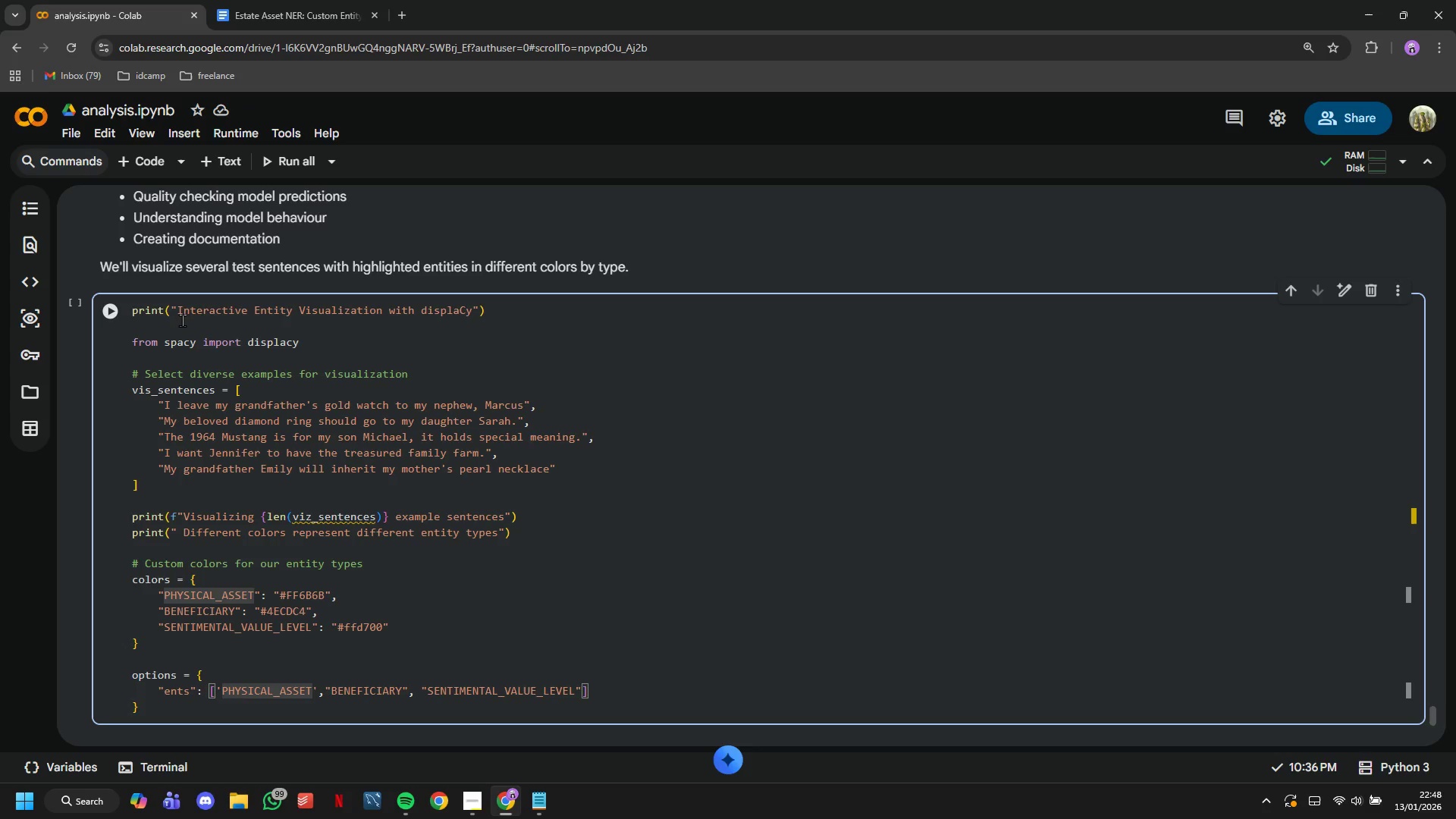 
hold_key(key=ArrowRight, duration=1.5)
 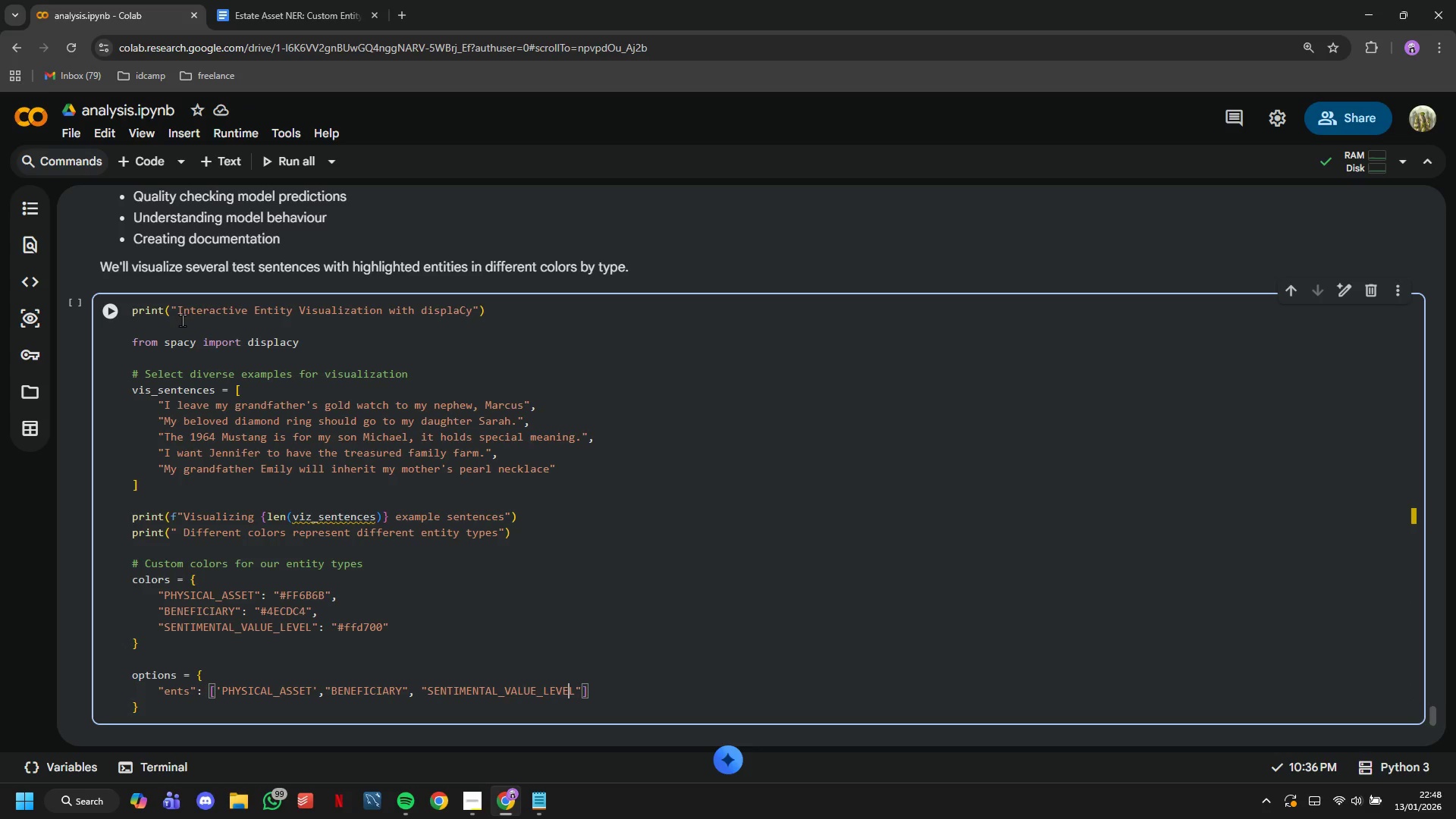 
key(ArrowRight)
 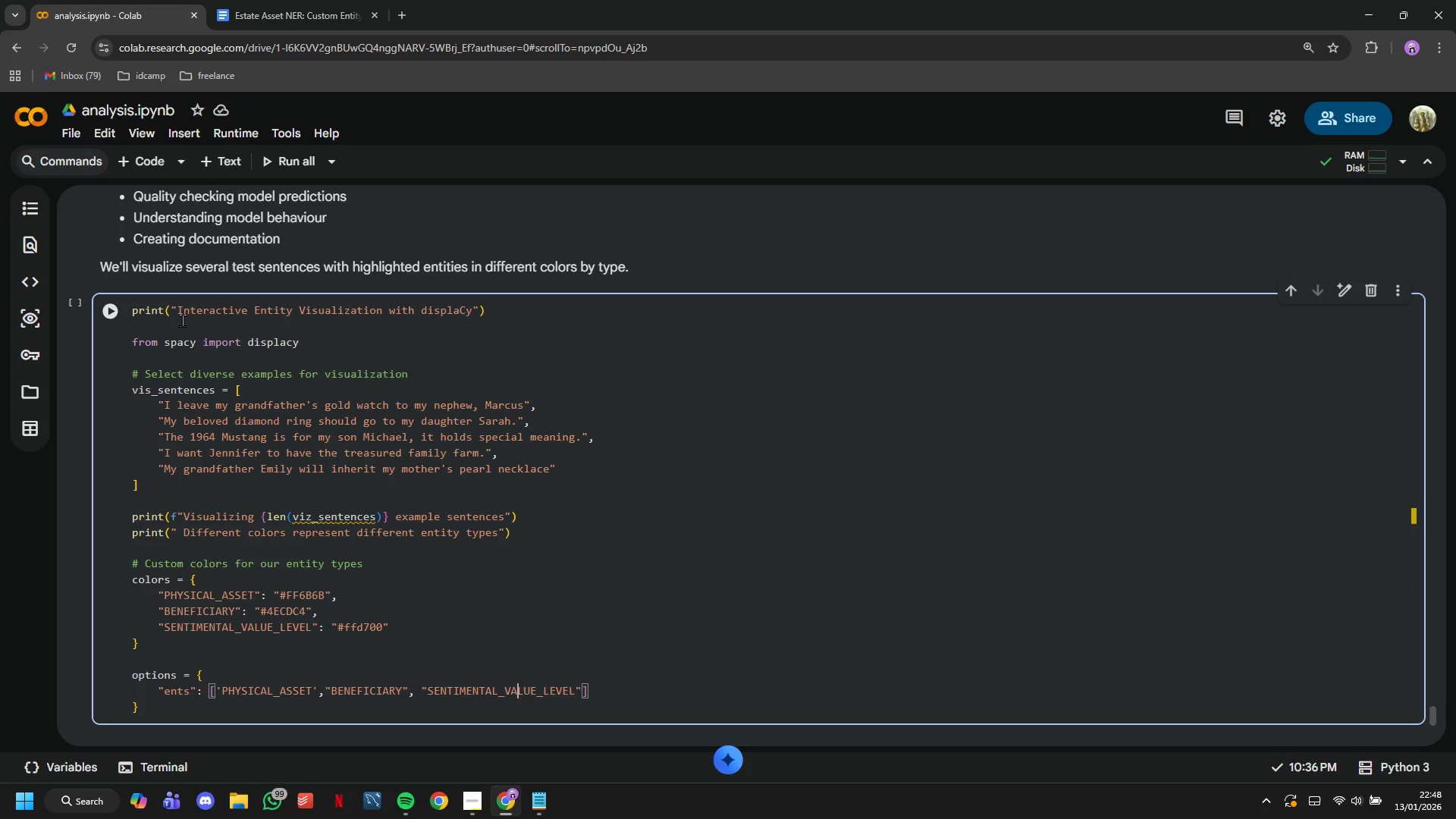 
key(ArrowRight)
 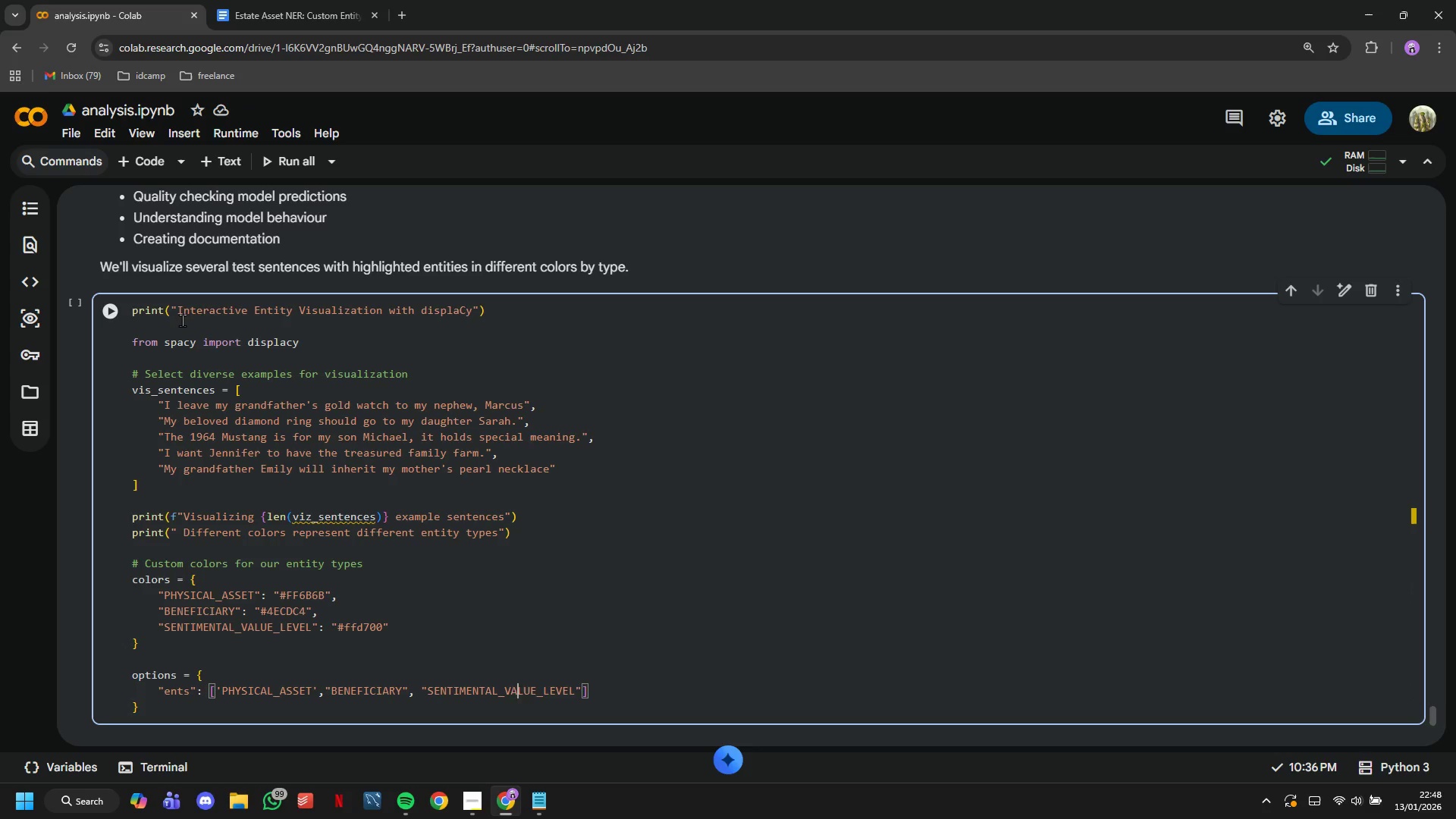 
key(ArrowRight)
 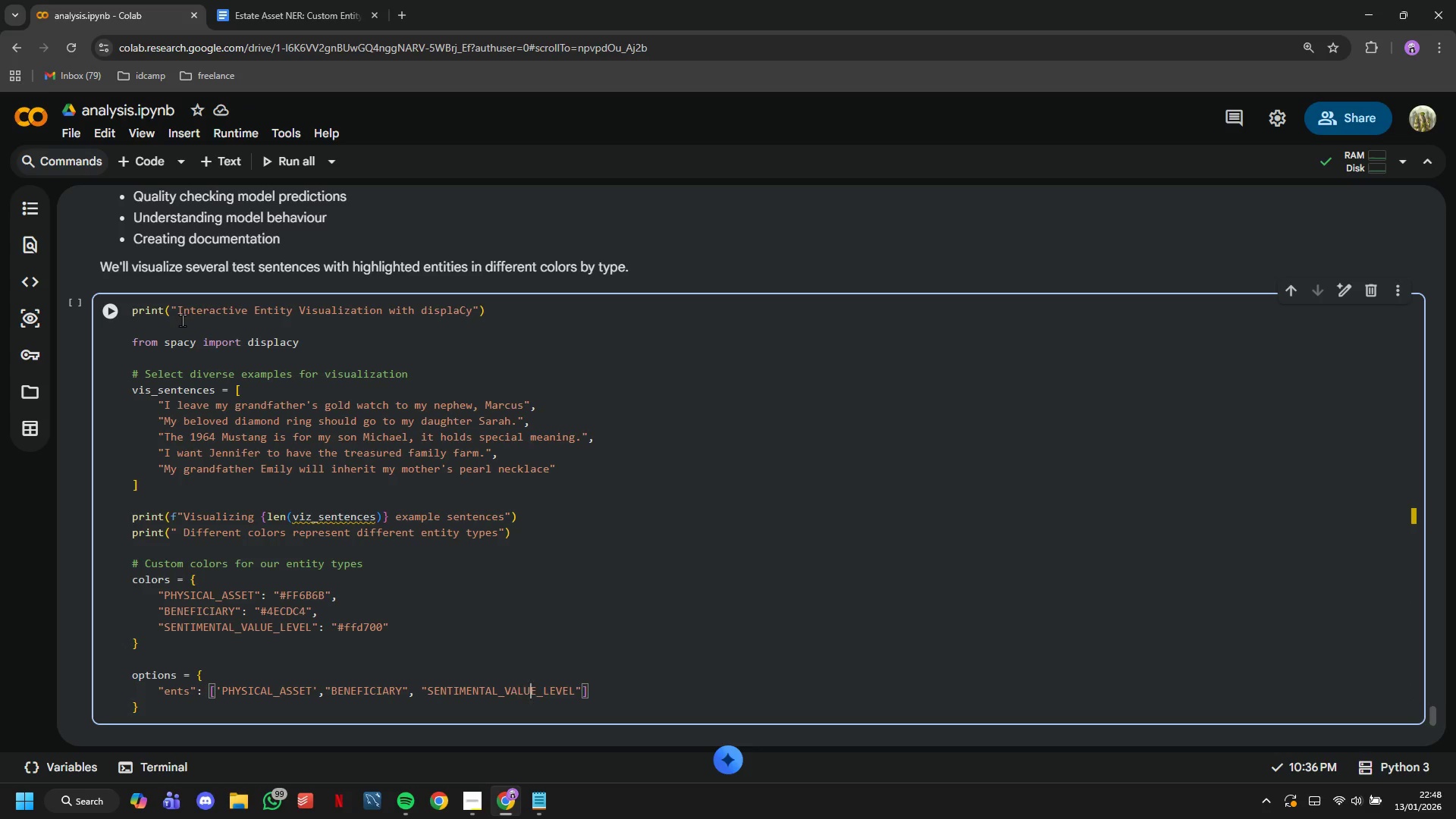 
key(ArrowRight)
 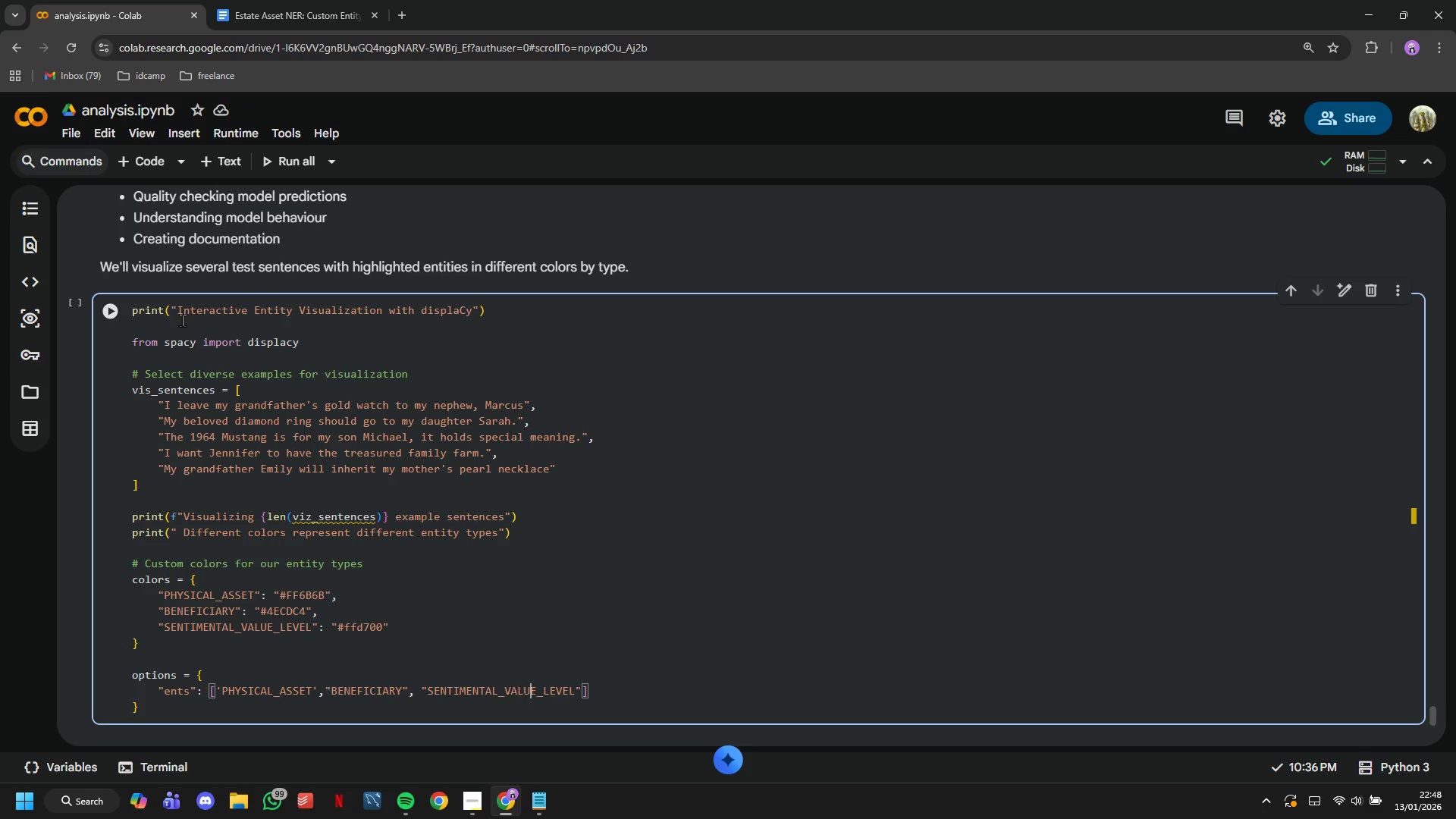 
key(ArrowRight)
 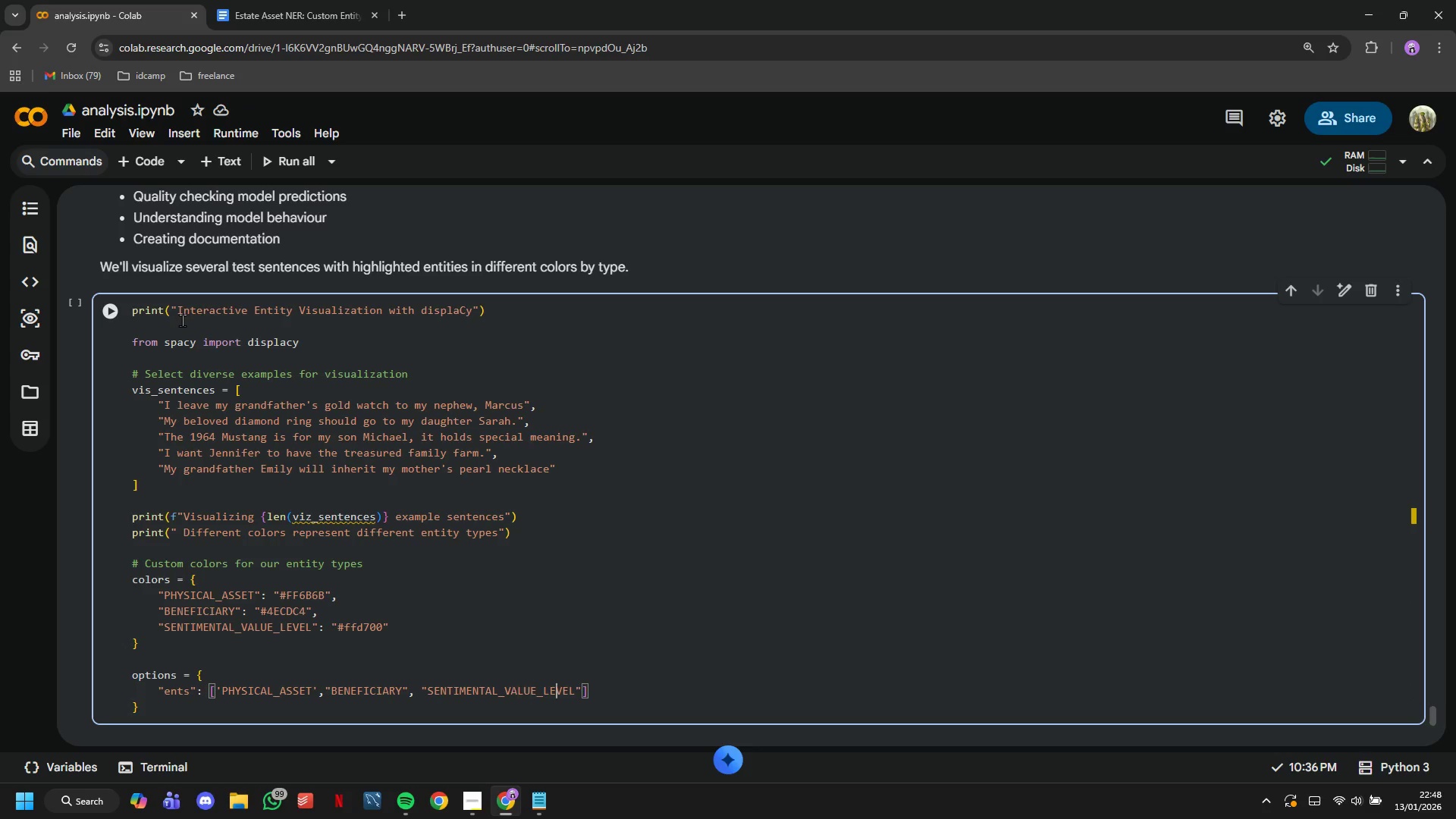 
key(ArrowRight)
 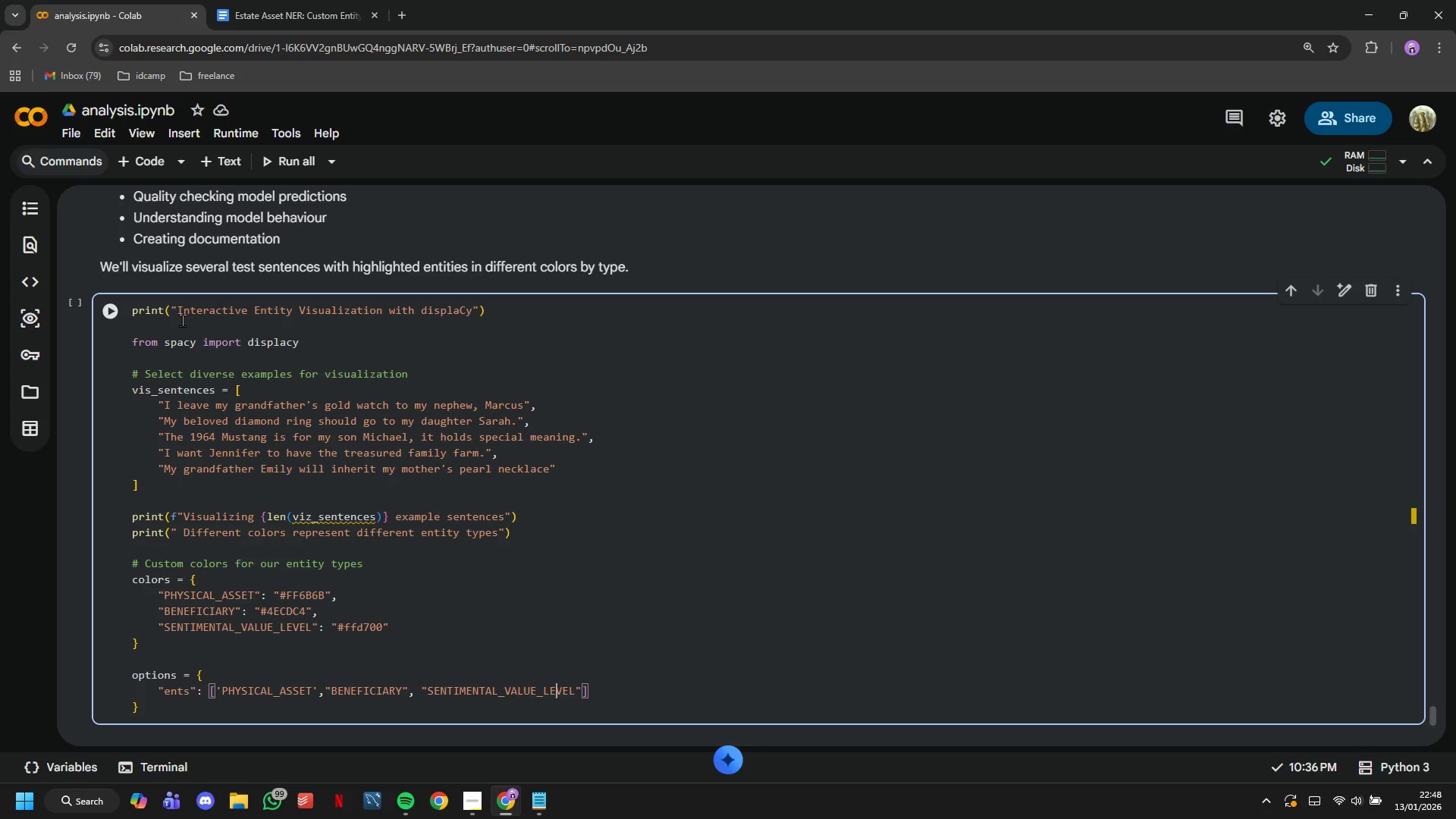 
key(ArrowRight)
 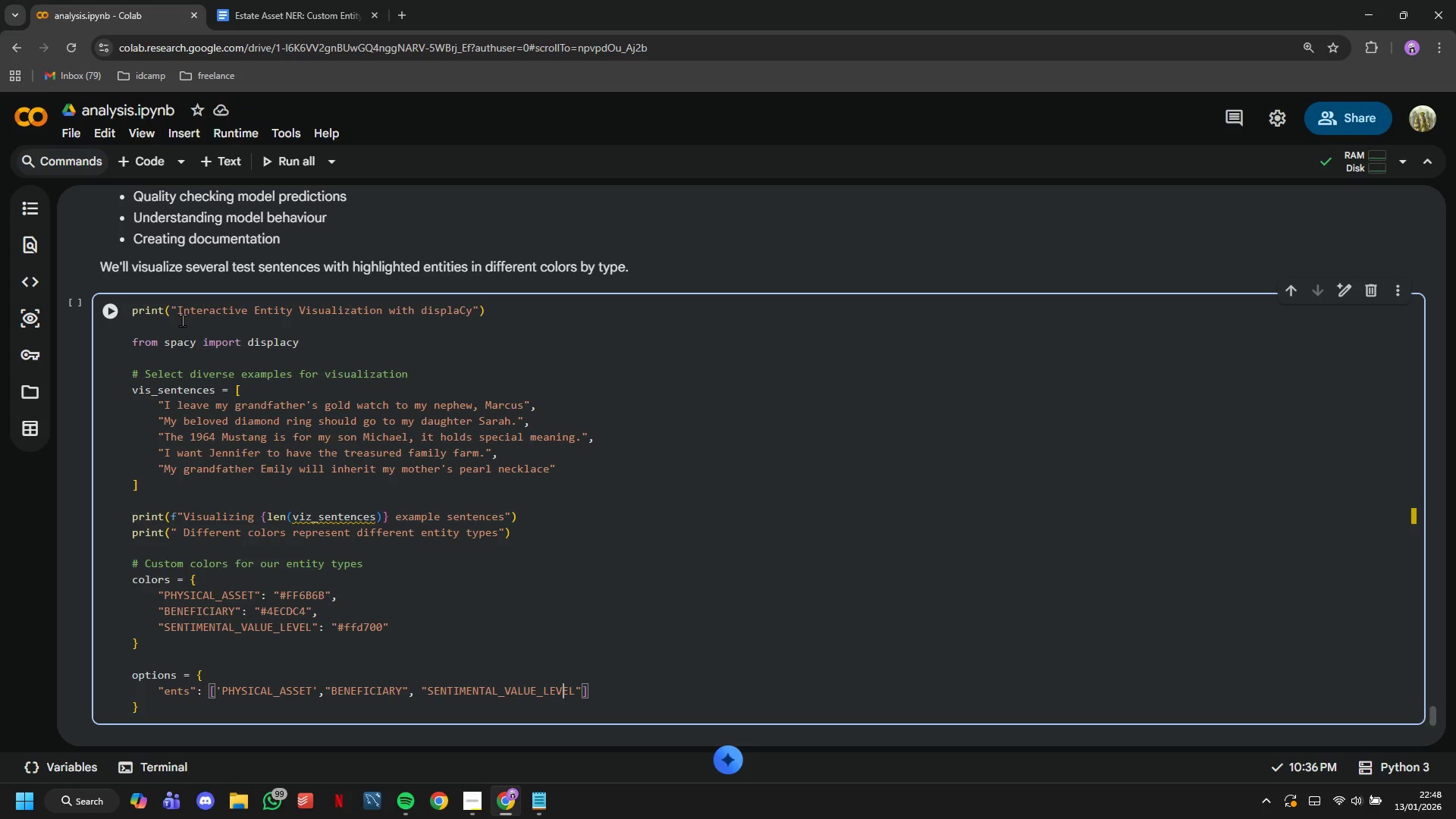 
key(ArrowRight)
 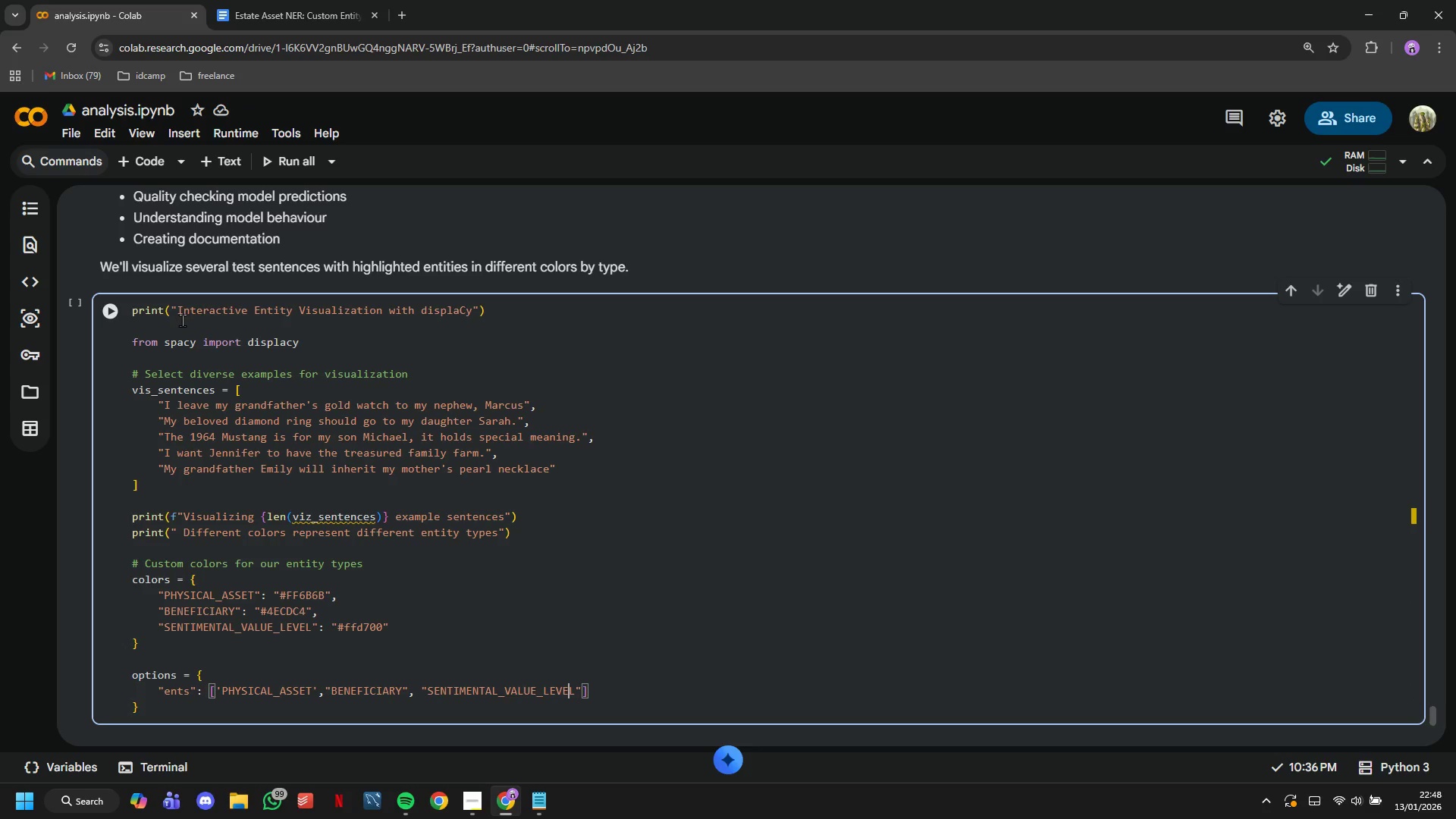 
key(ArrowRight)
 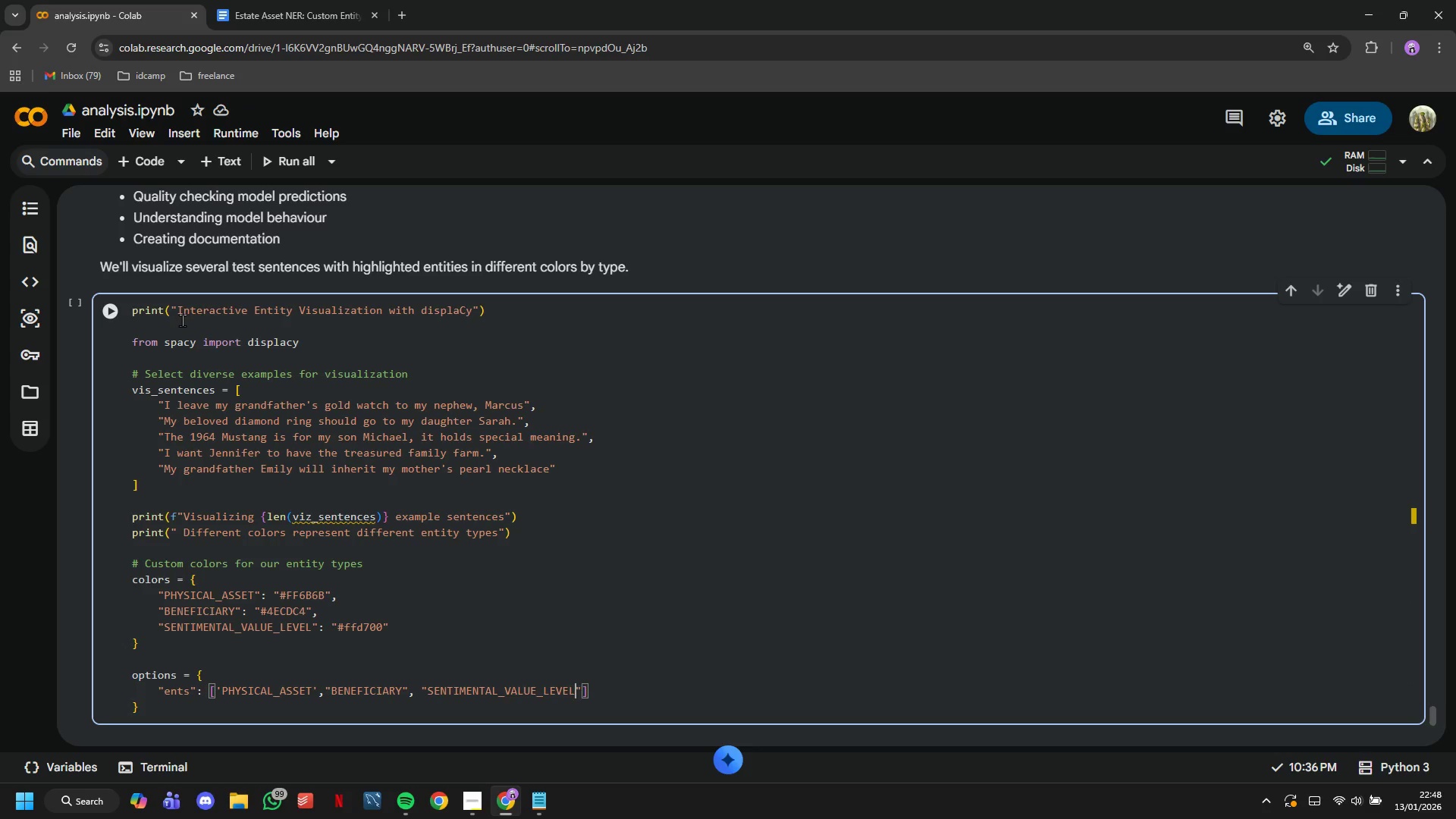 
key(ArrowRight)
 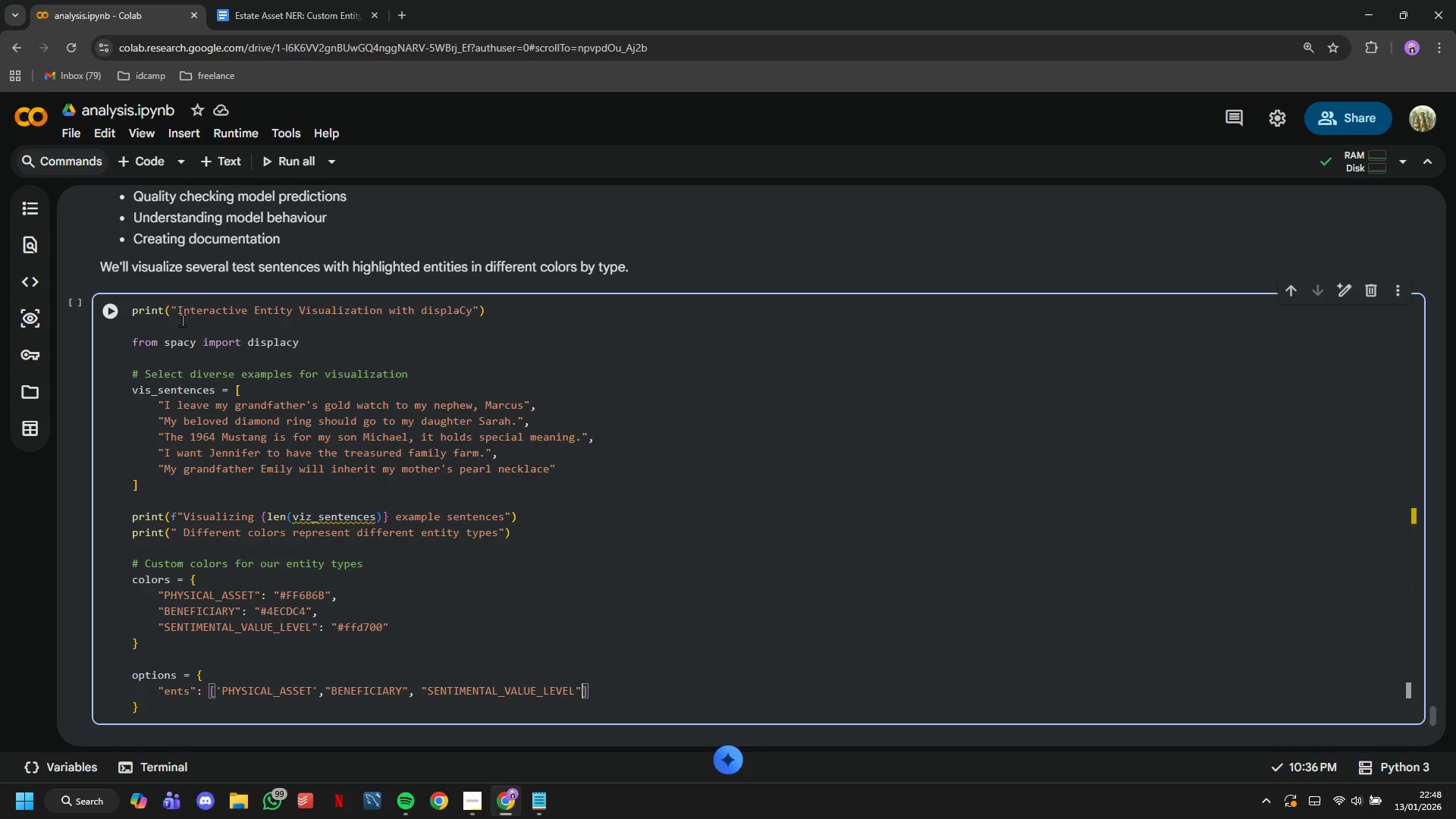 
key(ArrowRight)
 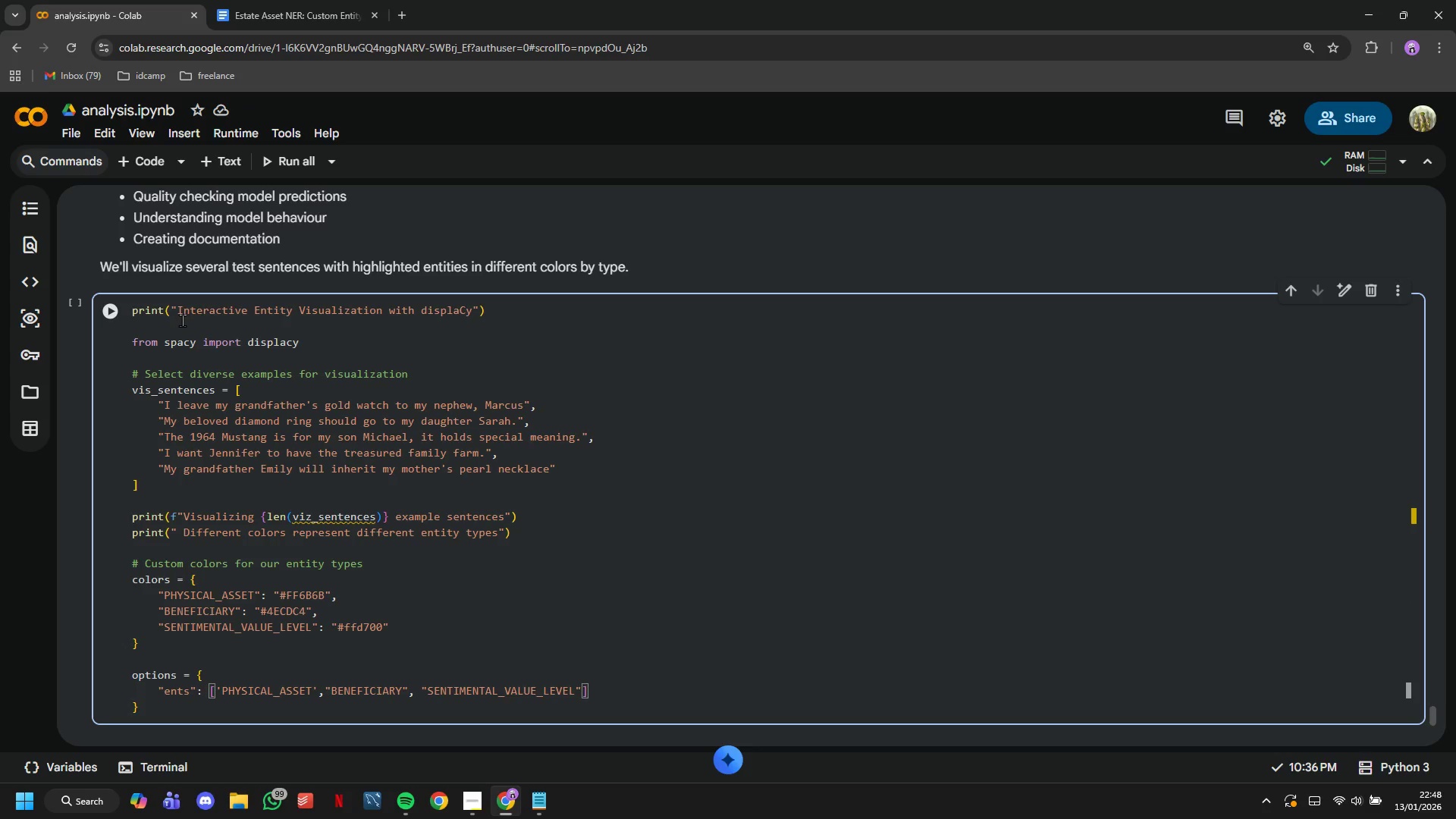 
key(Comma)
 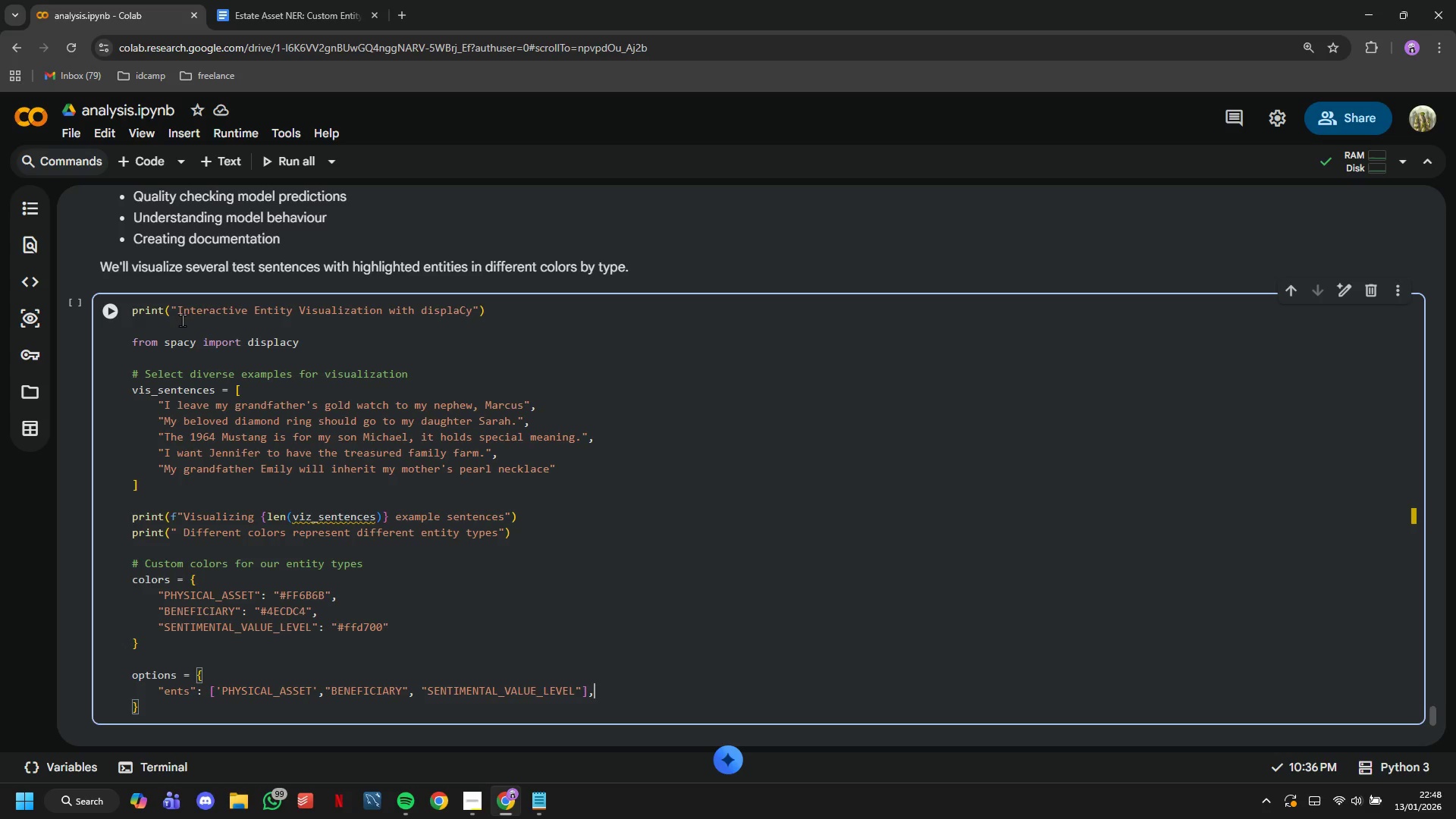 
key(Enter)
 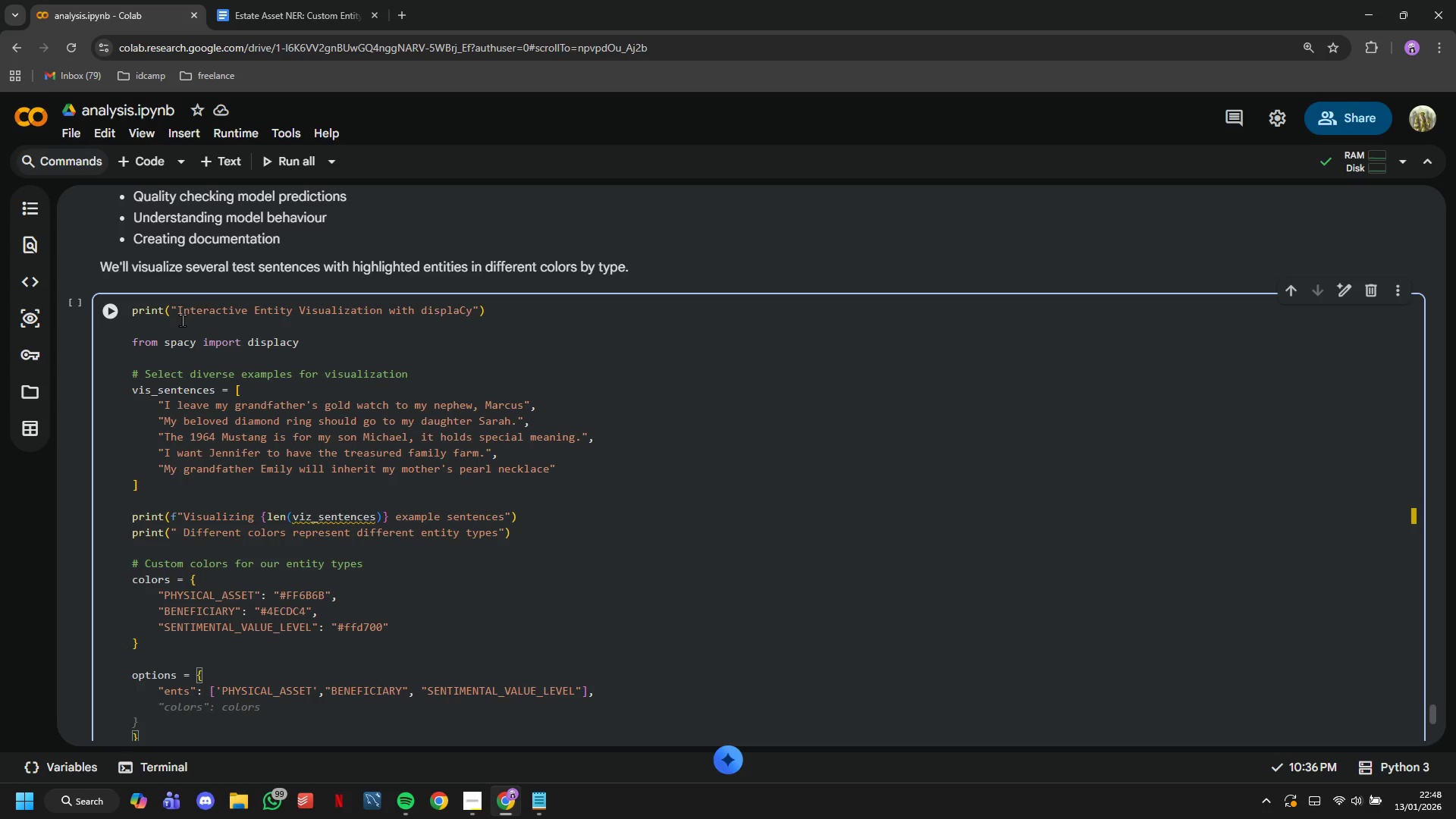 
type("colora)
 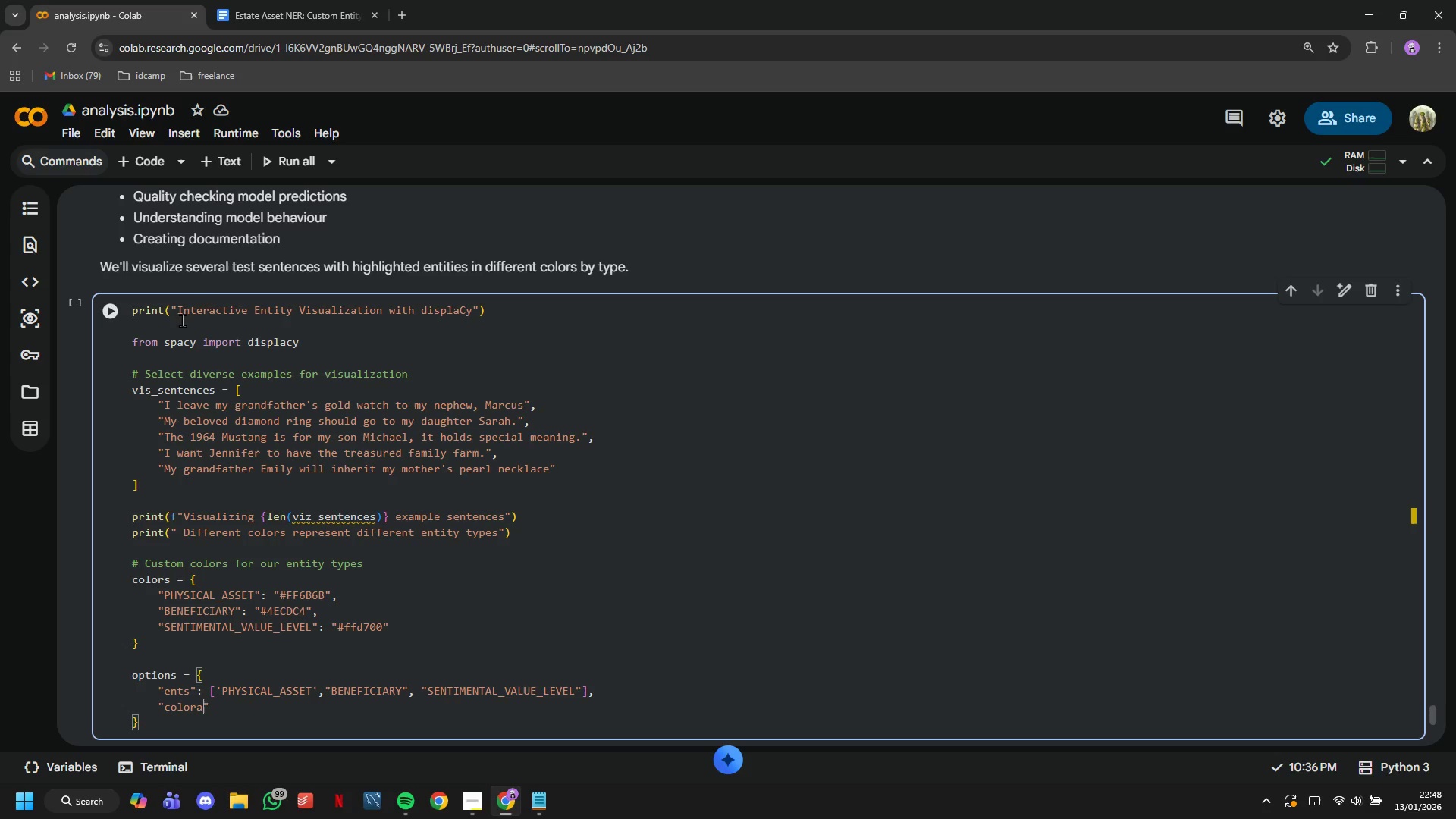 
key(ArrowRight)
 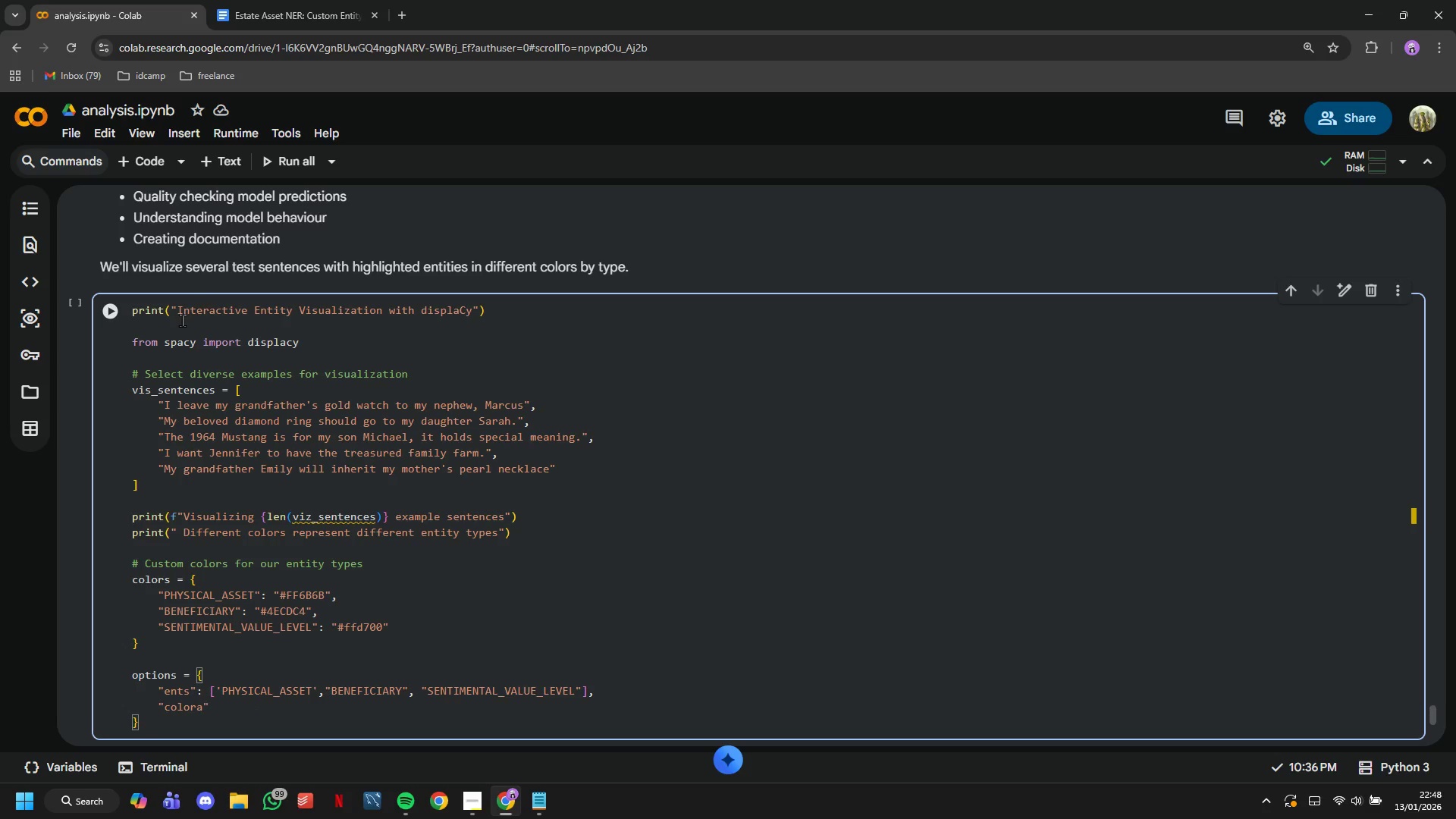 
key(ArrowLeft)
 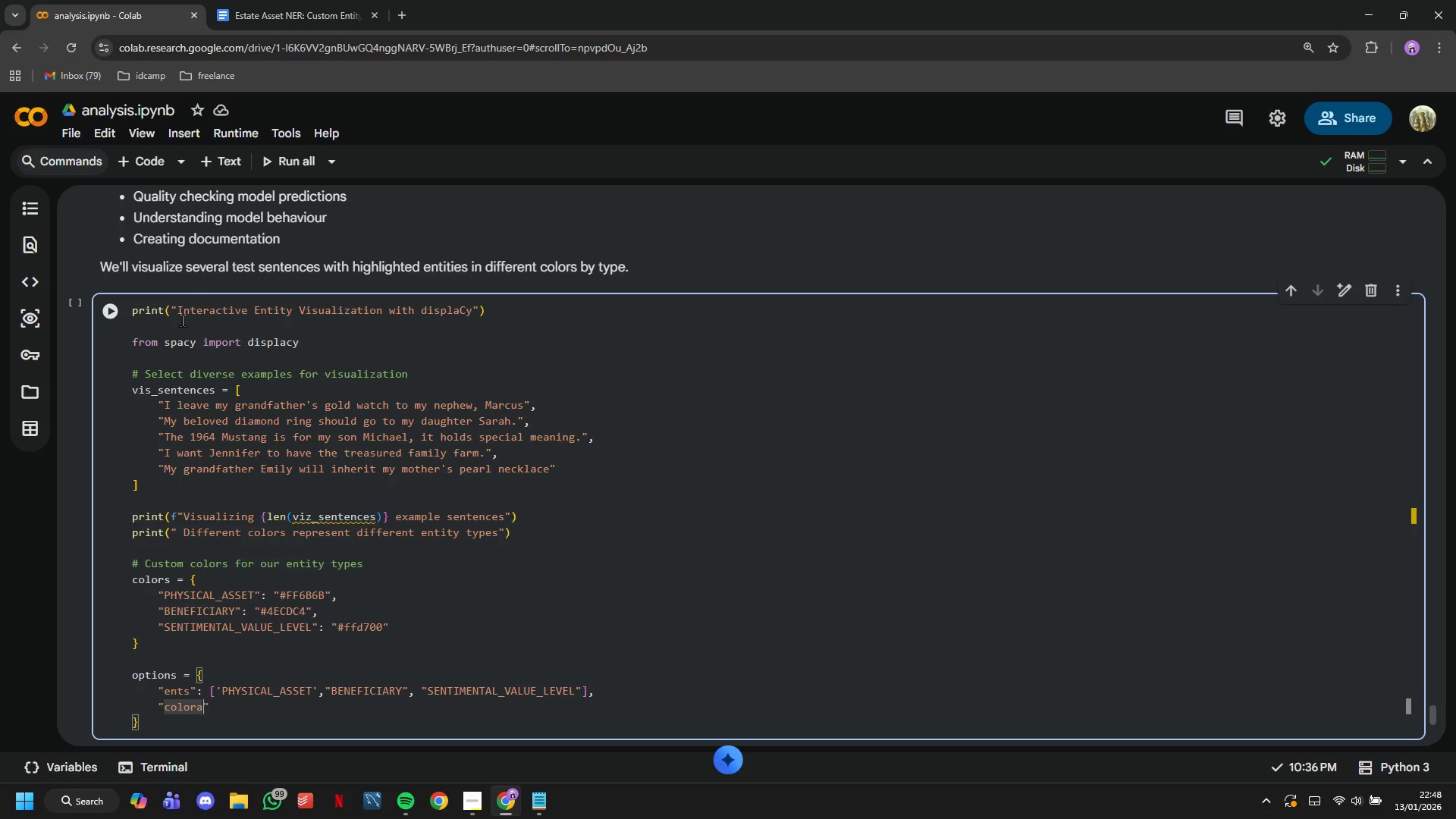 
key(Backspace)
 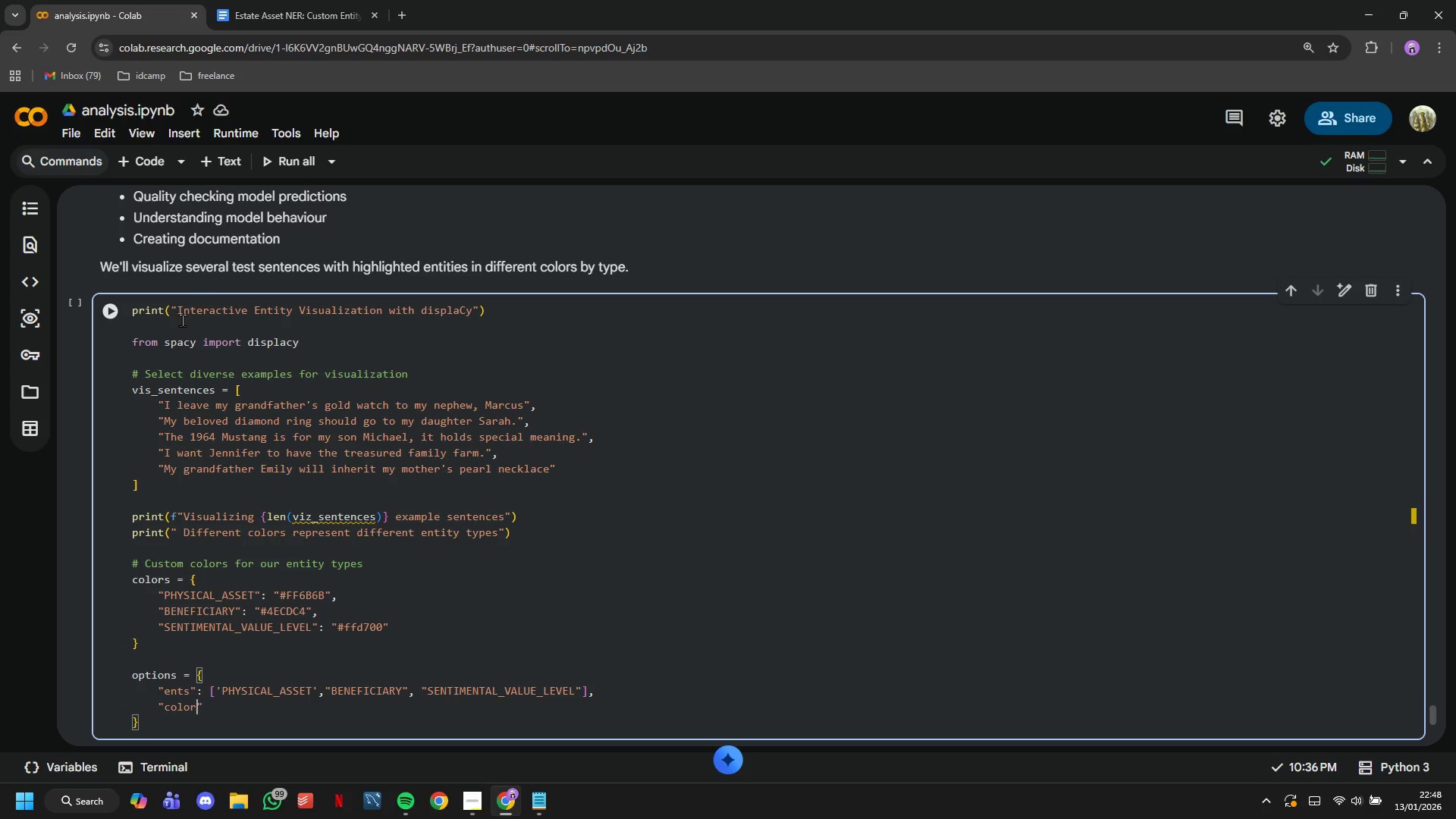 
key(S)
 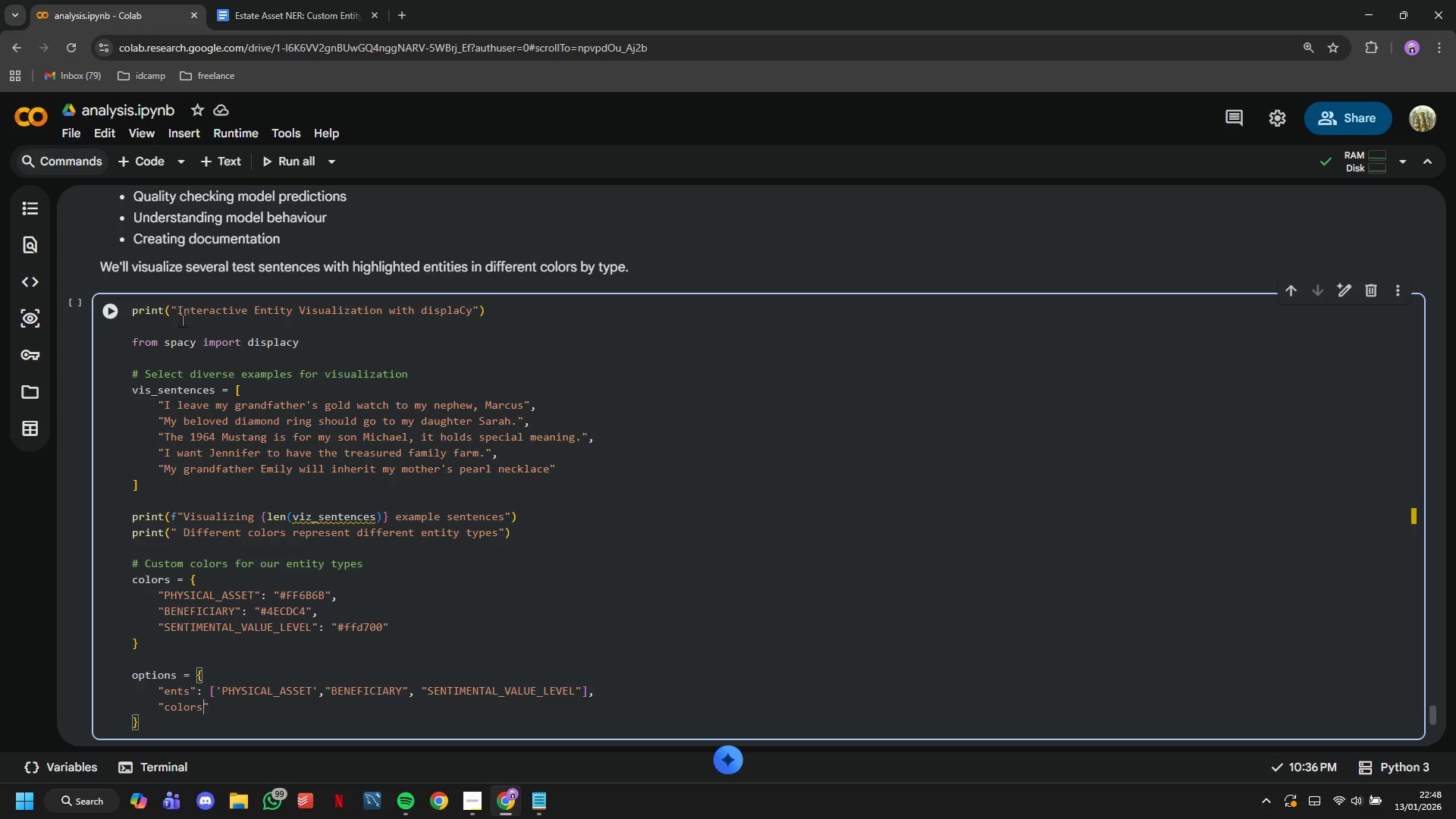 
key(ArrowRight)
 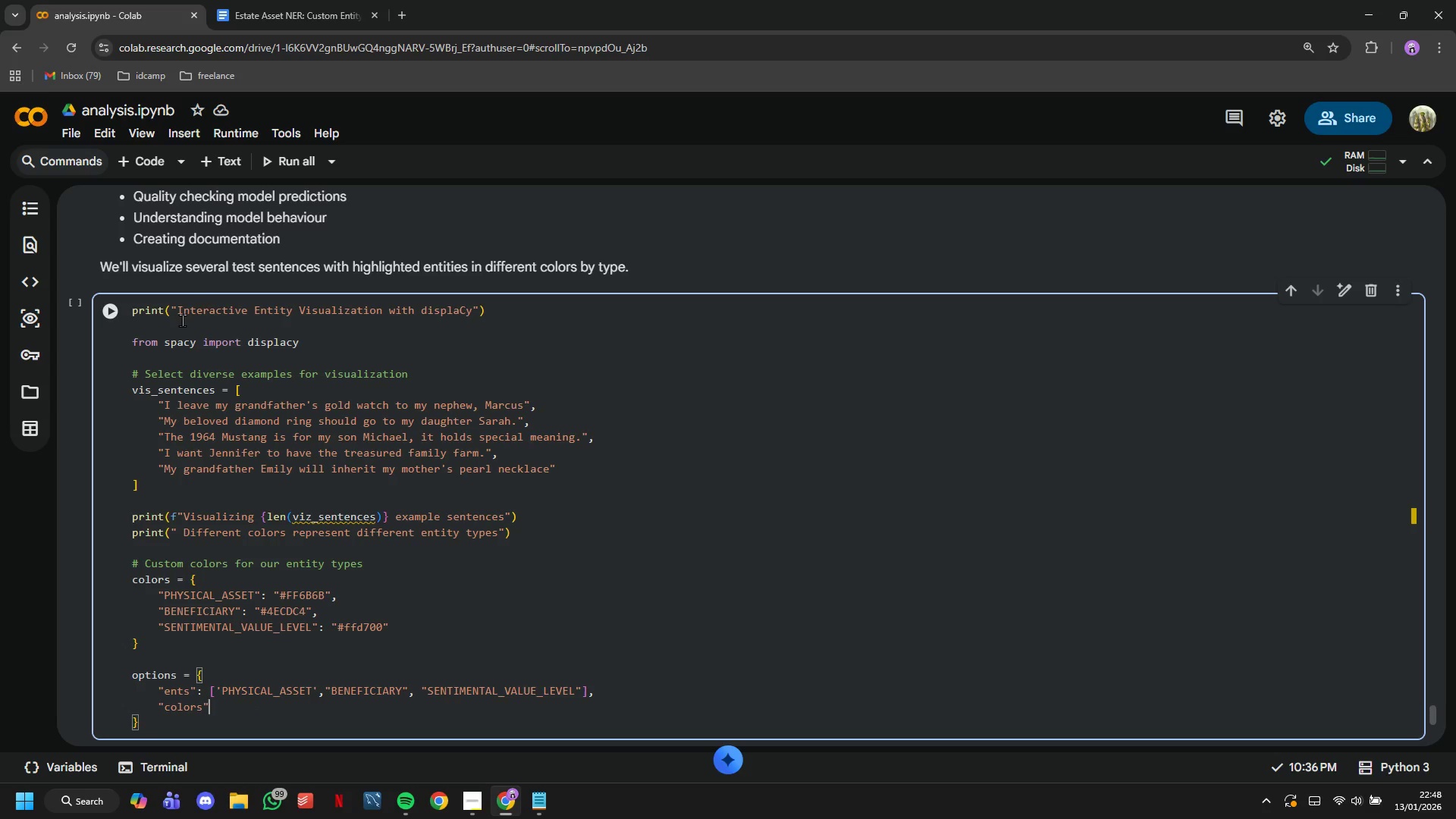 
type(: colors)
 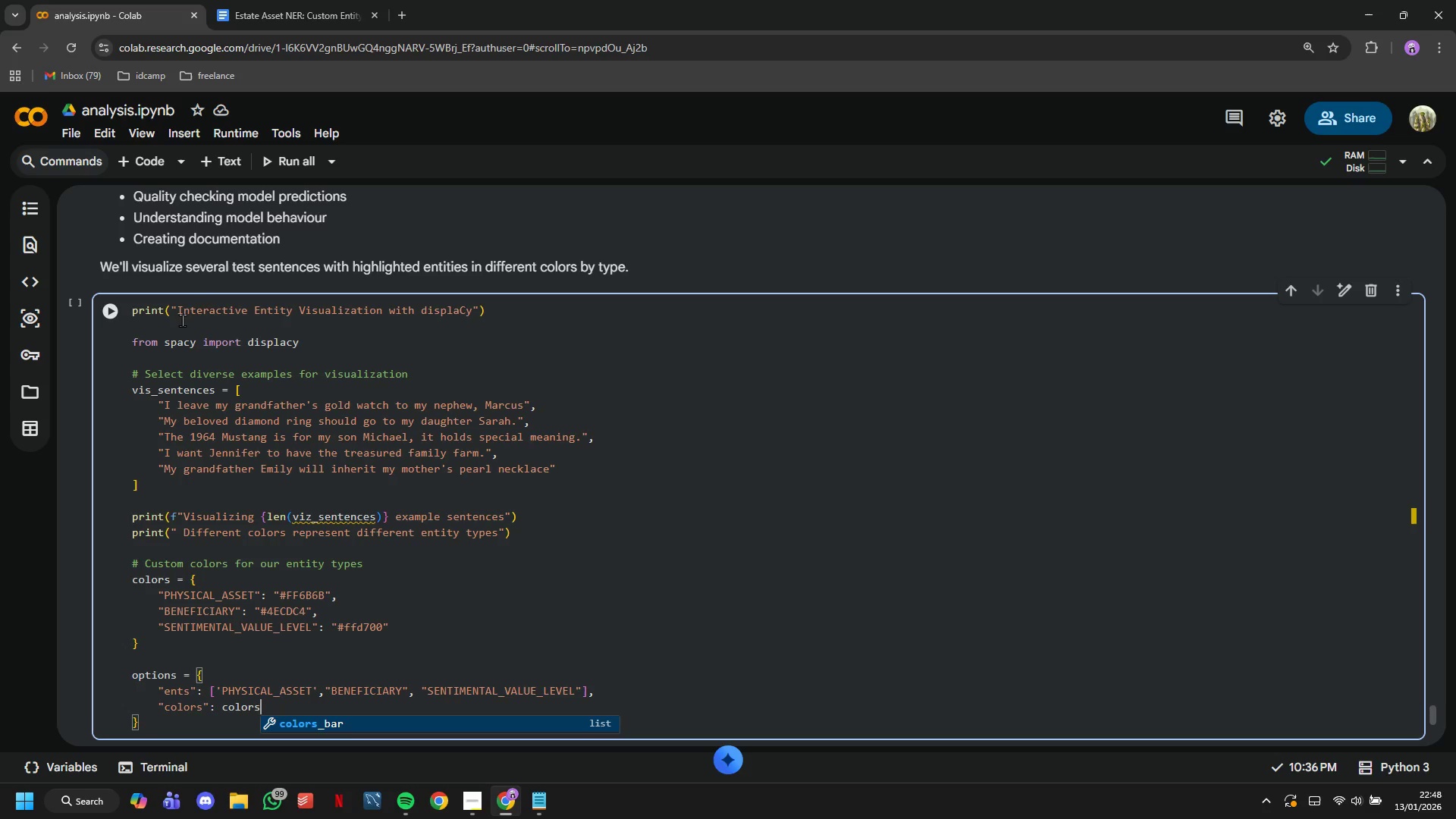 
hold_key(key=ArrowUp, duration=0.91)
 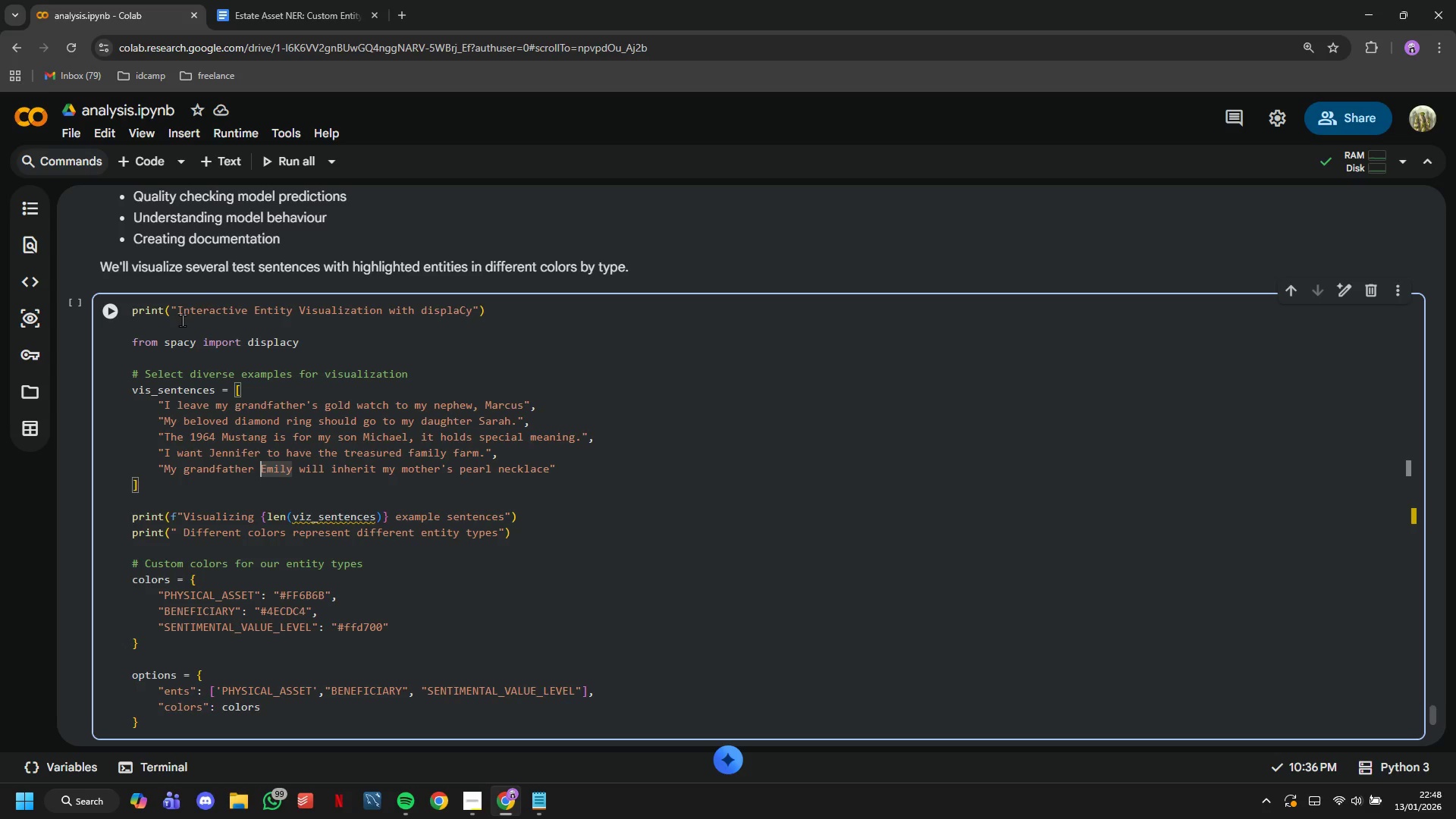 
key(ArrowRight)
 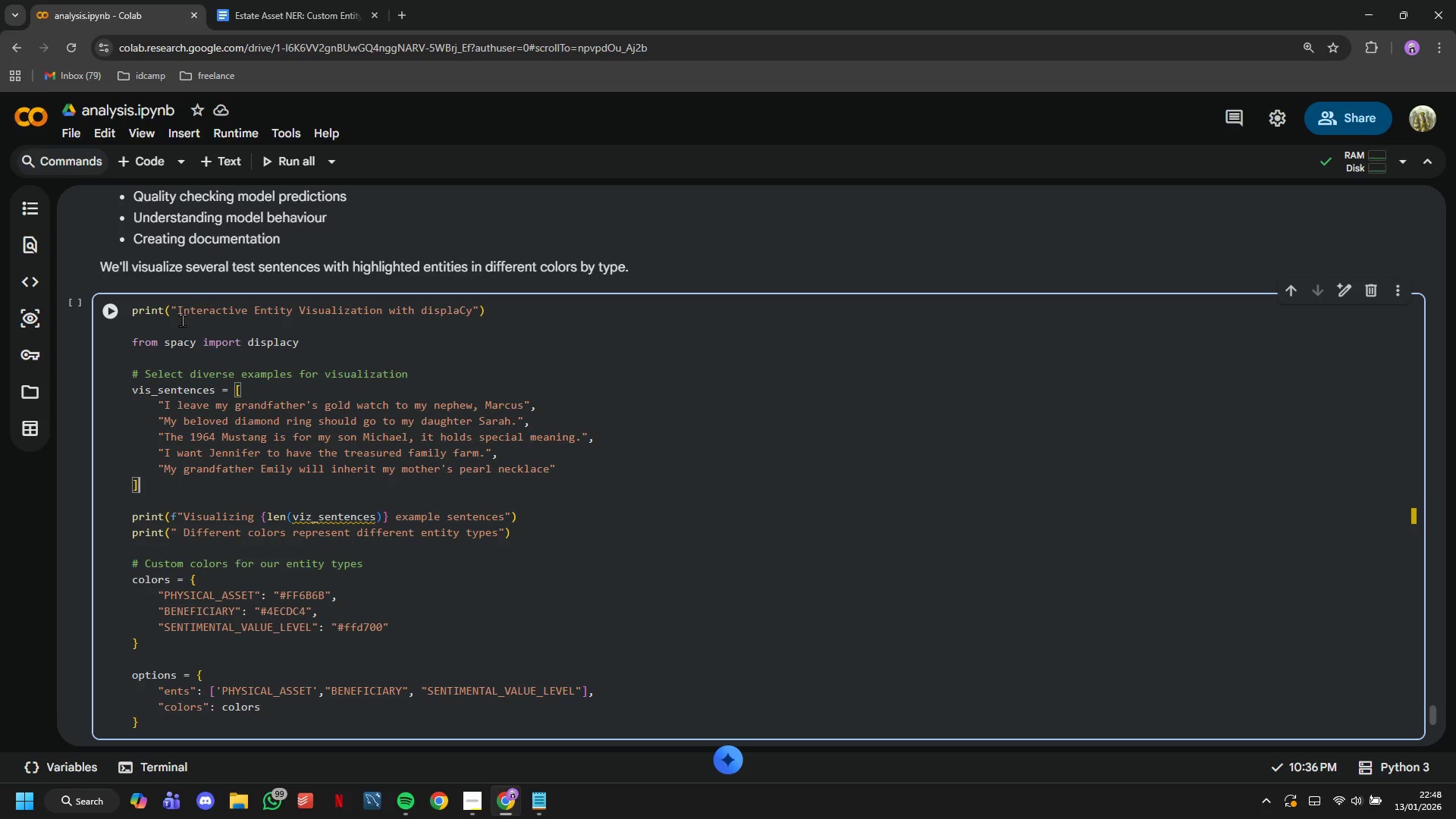 
hold_key(key=ArrowDown, duration=0.7)
 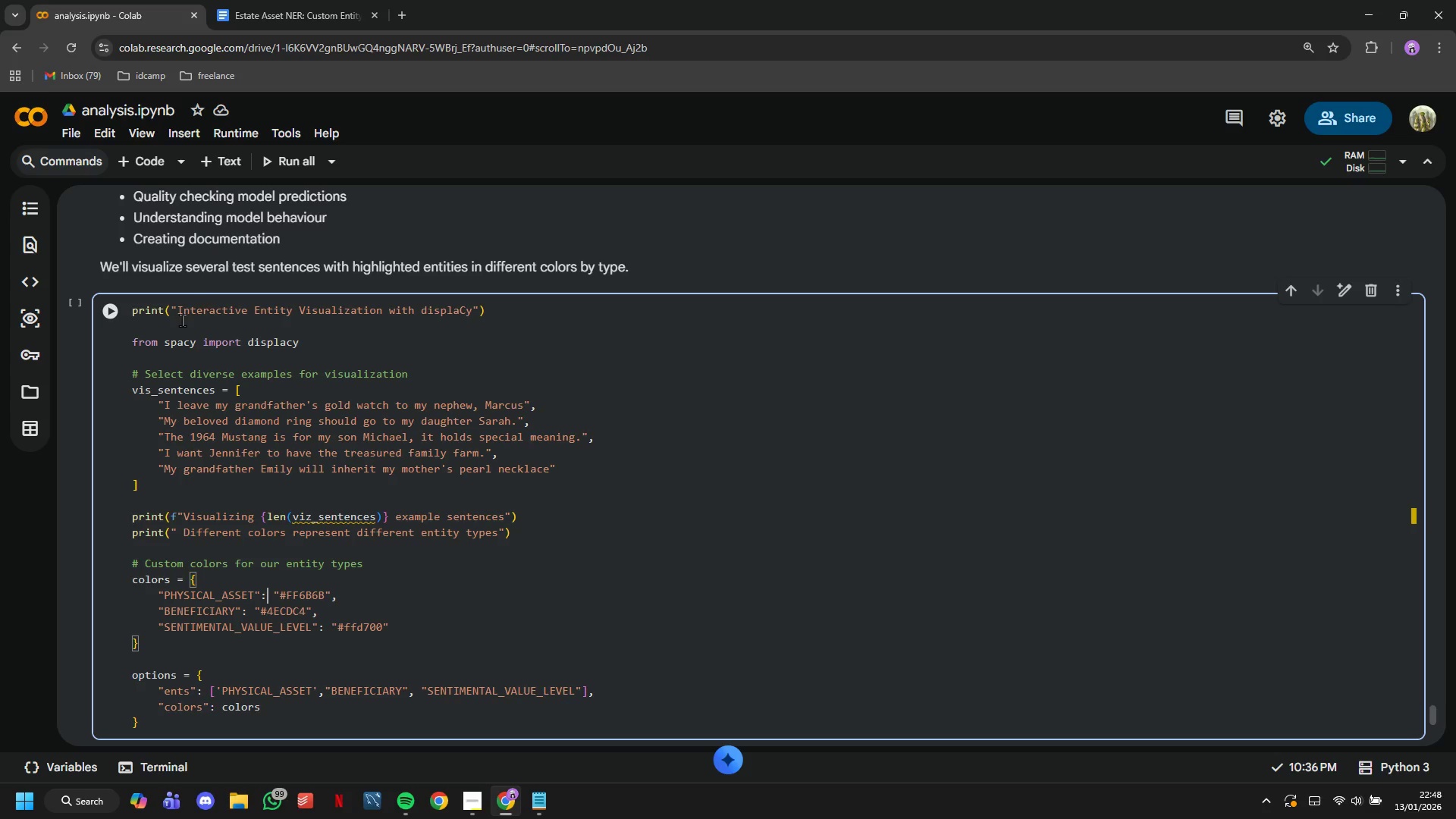 
left_click([105, 305])
 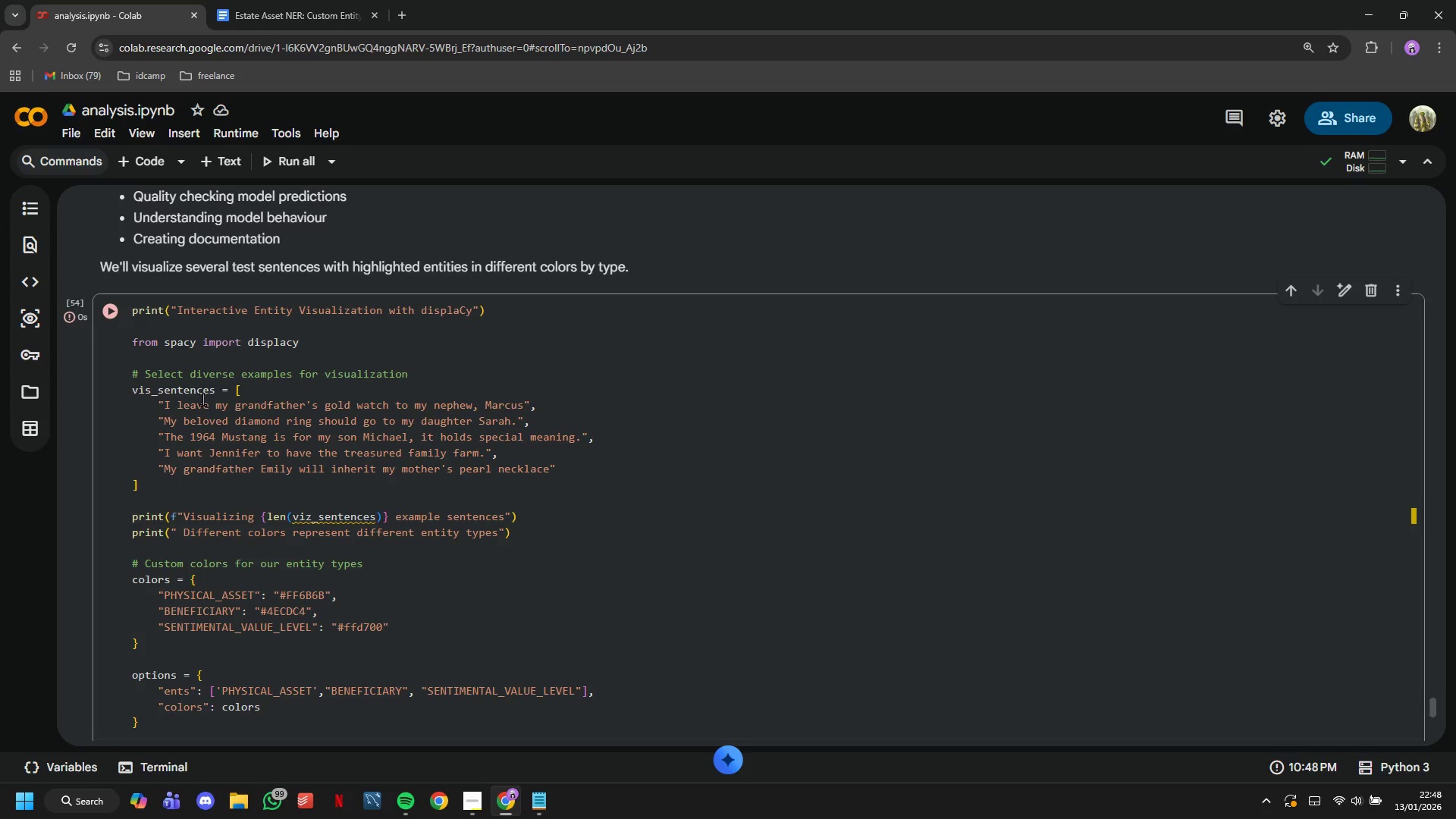 
scroll: coordinate [206, 402], scroll_direction: down, amount: 5.0
 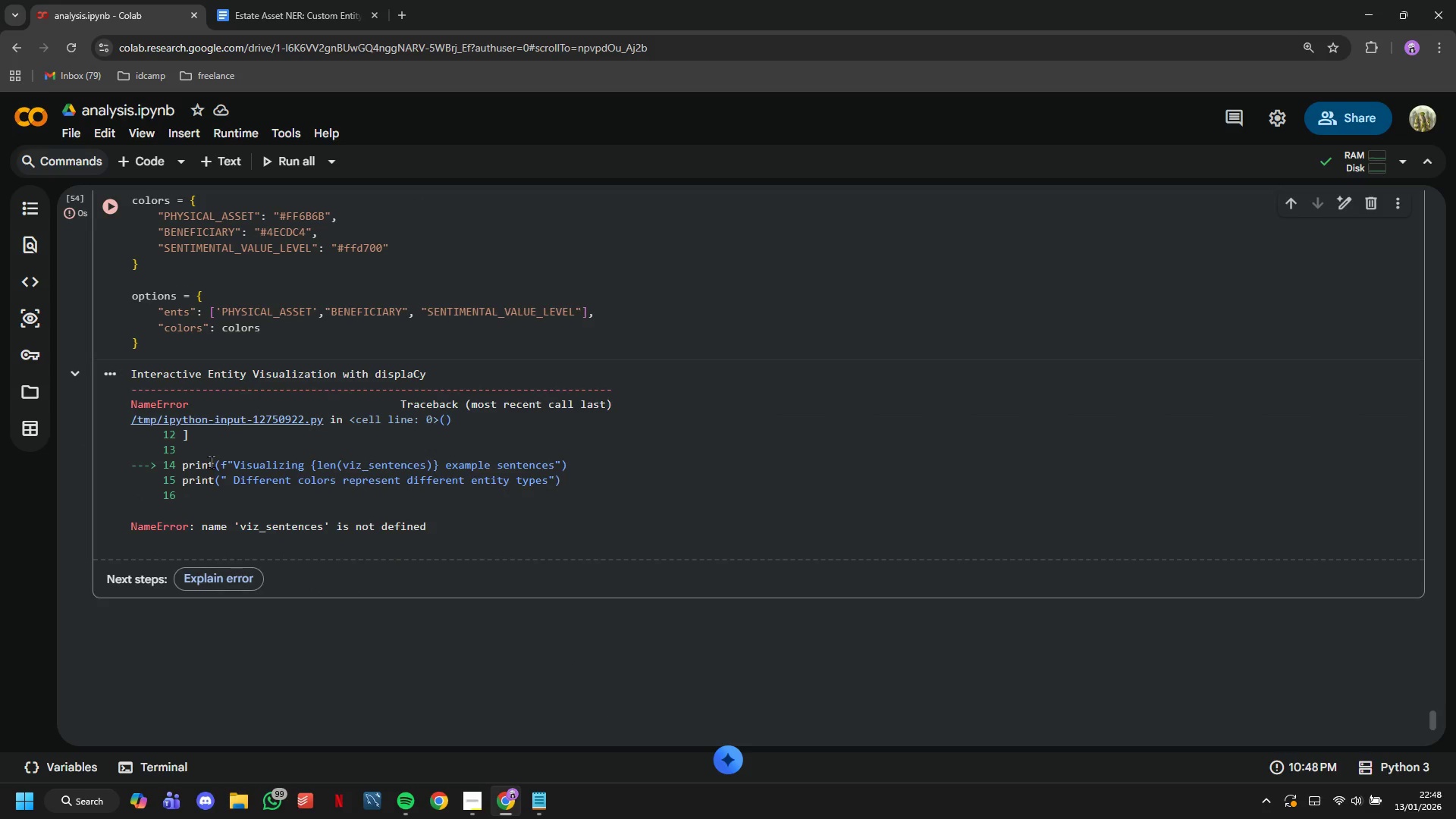 
scroll: coordinate [211, 462], scroll_direction: up, amount: 3.0
 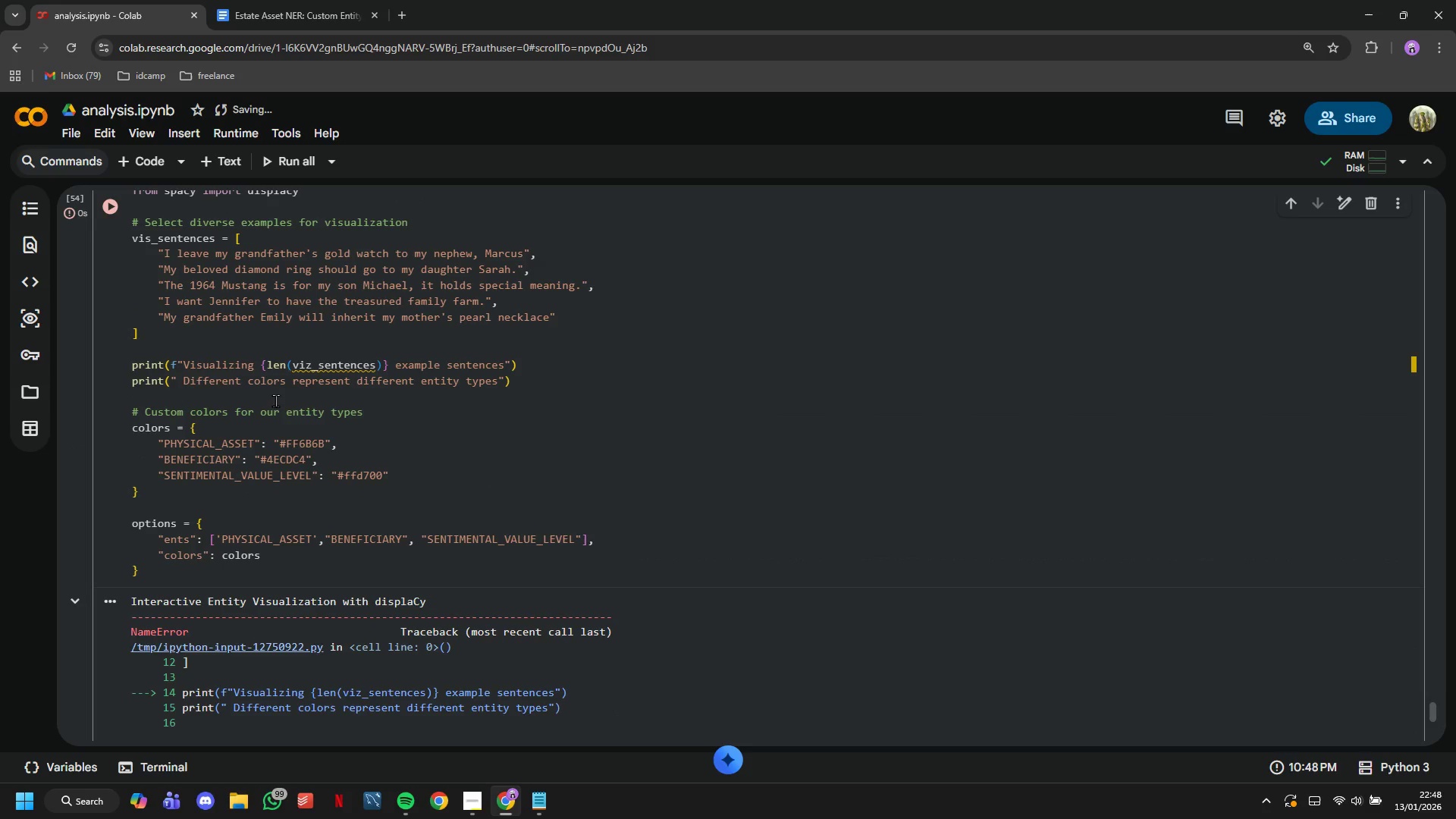 
left_click([146, 234])
 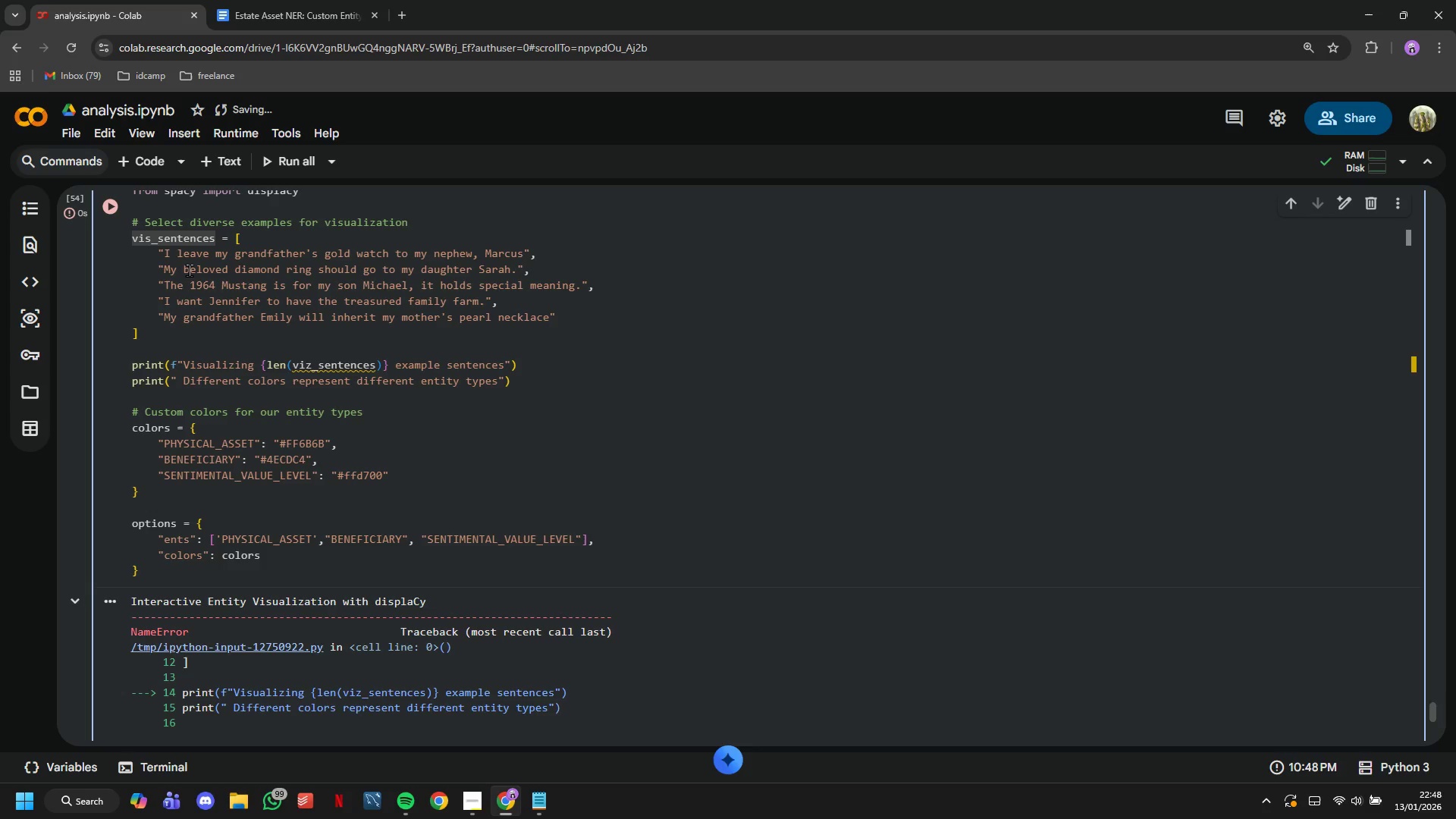 
key(ArrowRight)
 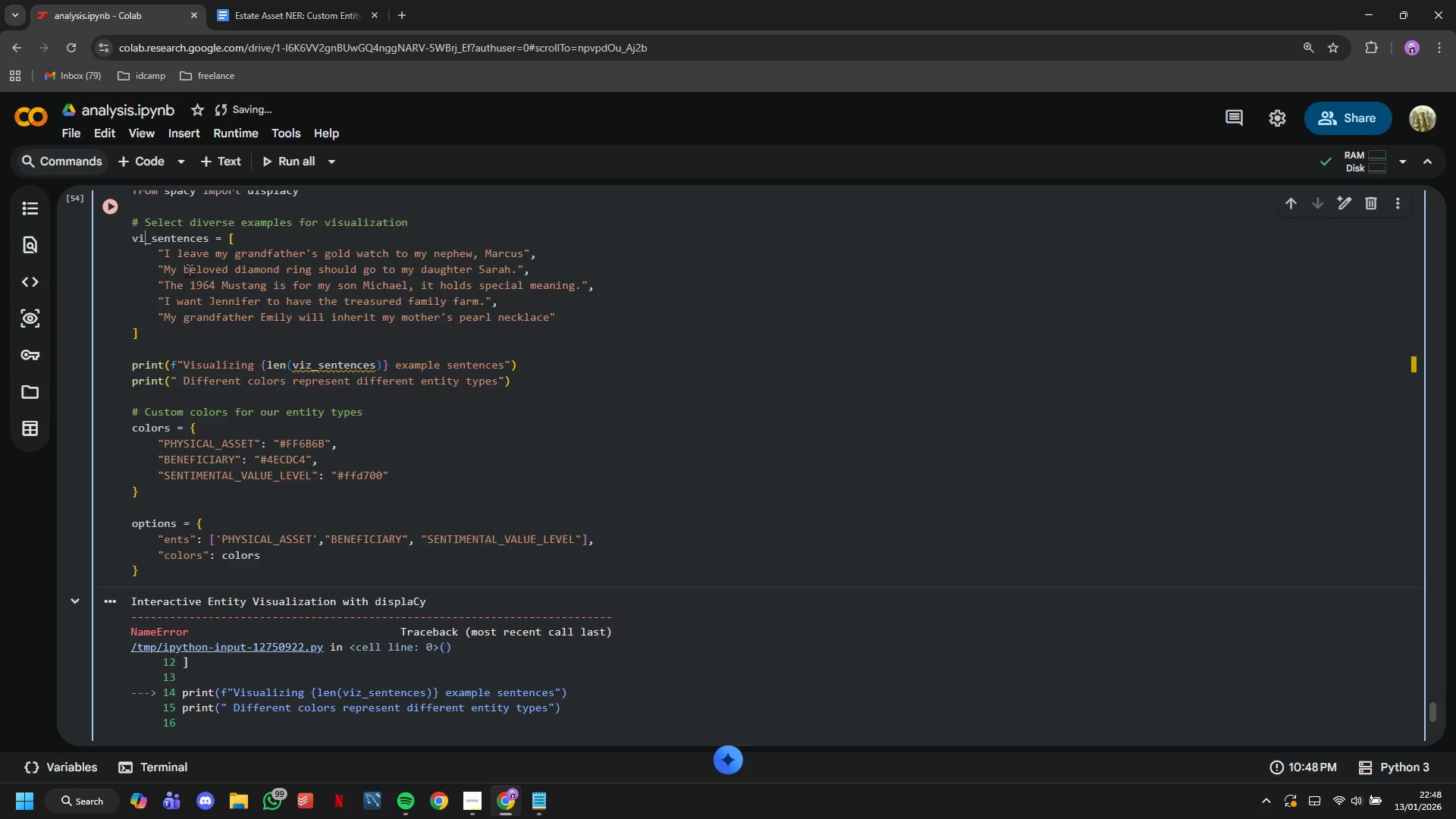 
key(Backspace)
 